 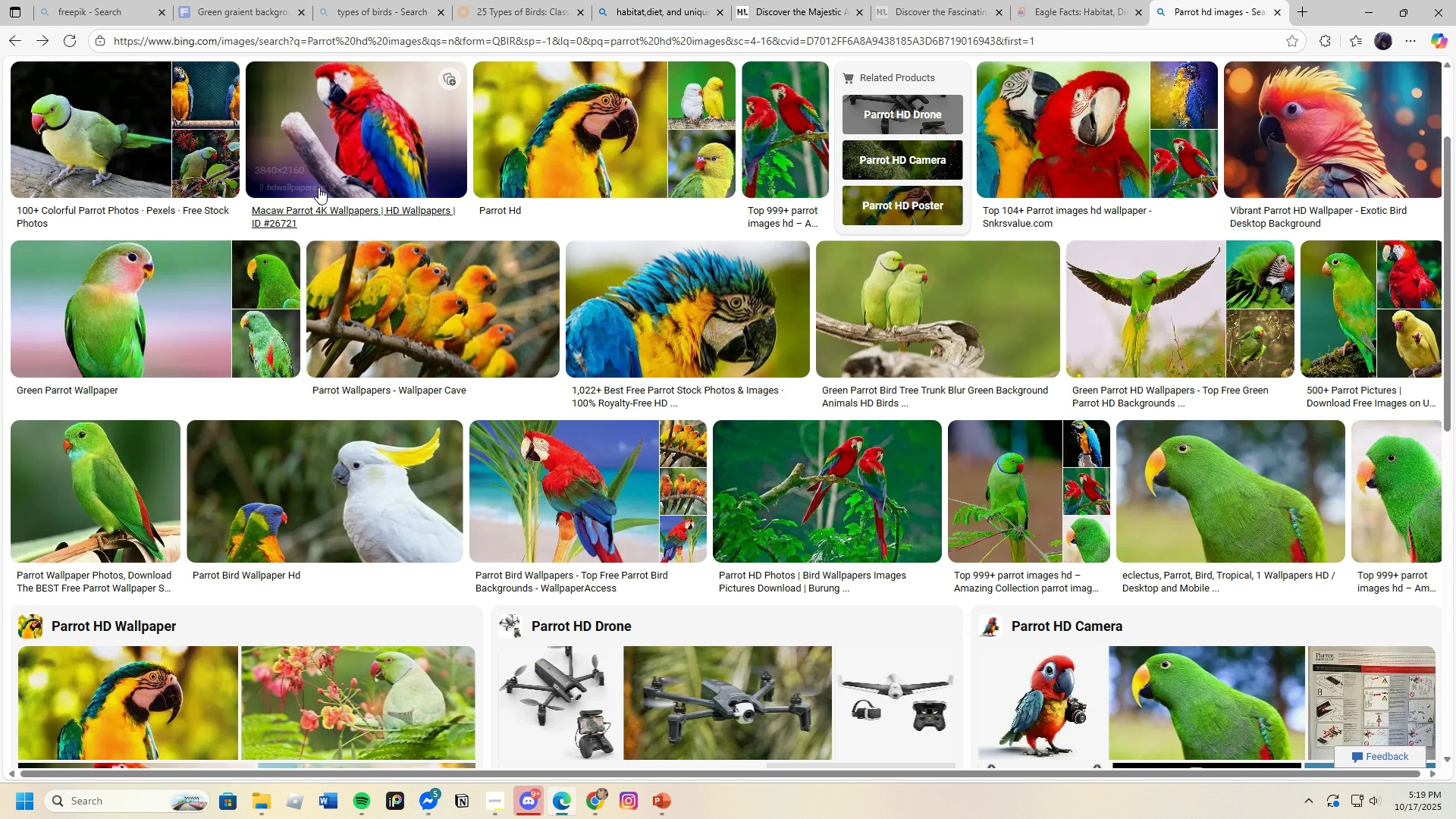 
scroll: coordinate [560, 422], scroll_direction: up, amount: 9.0
 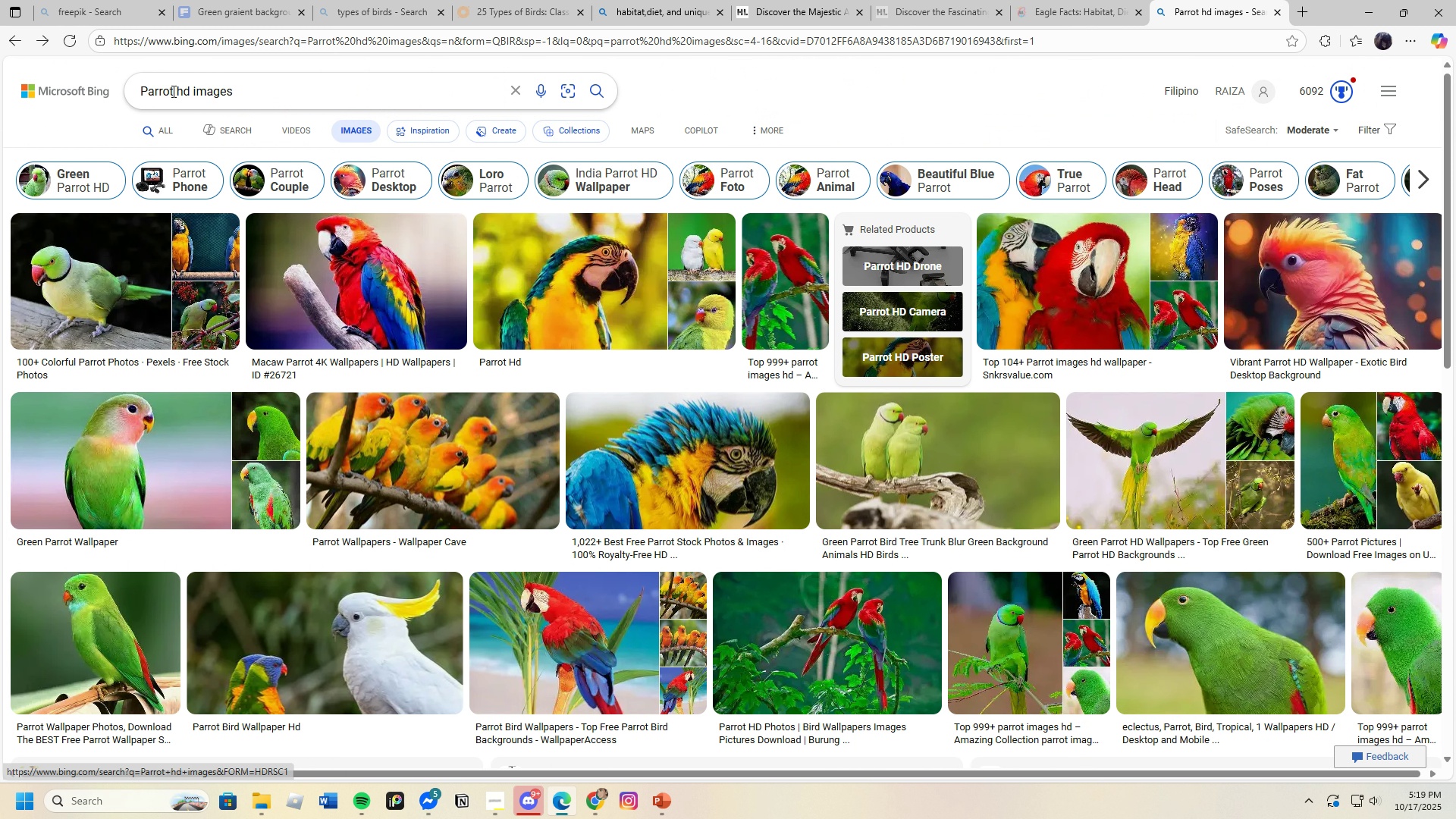 
left_click_drag(start_coordinate=[172, 91], to_coordinate=[128, 83])
 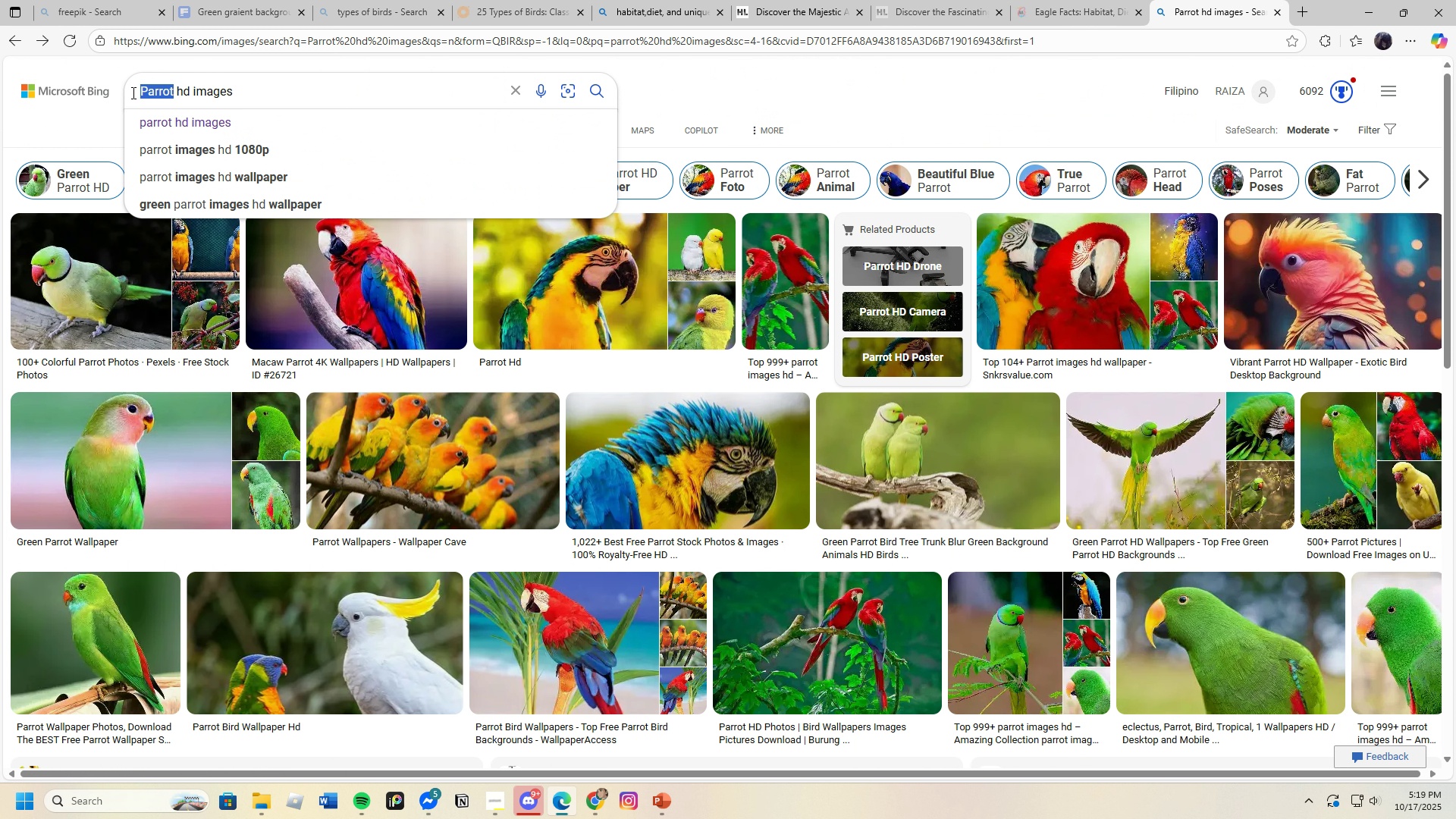 
key(Backspace)
type(Albatross)
 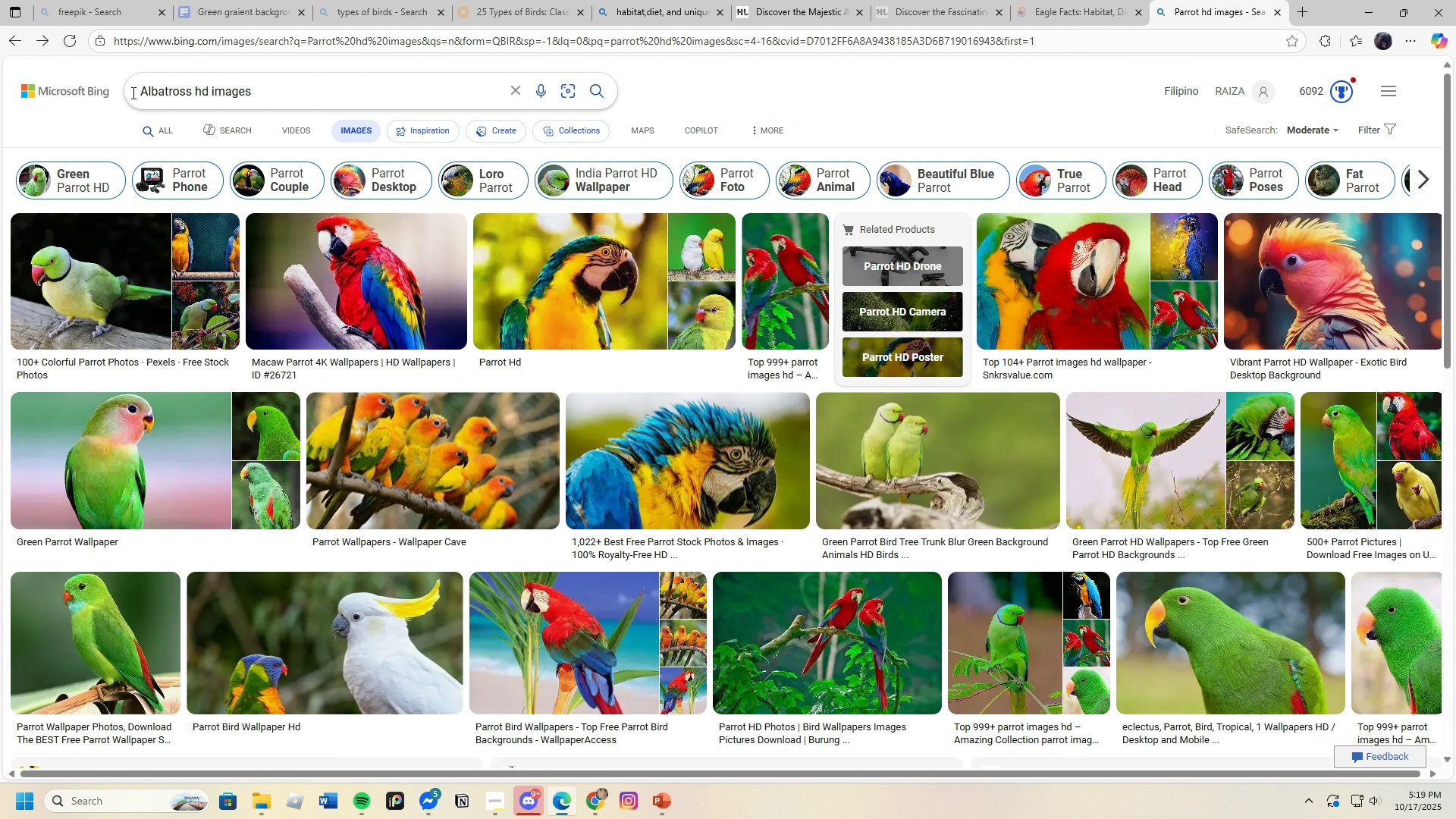 
key(Enter)
 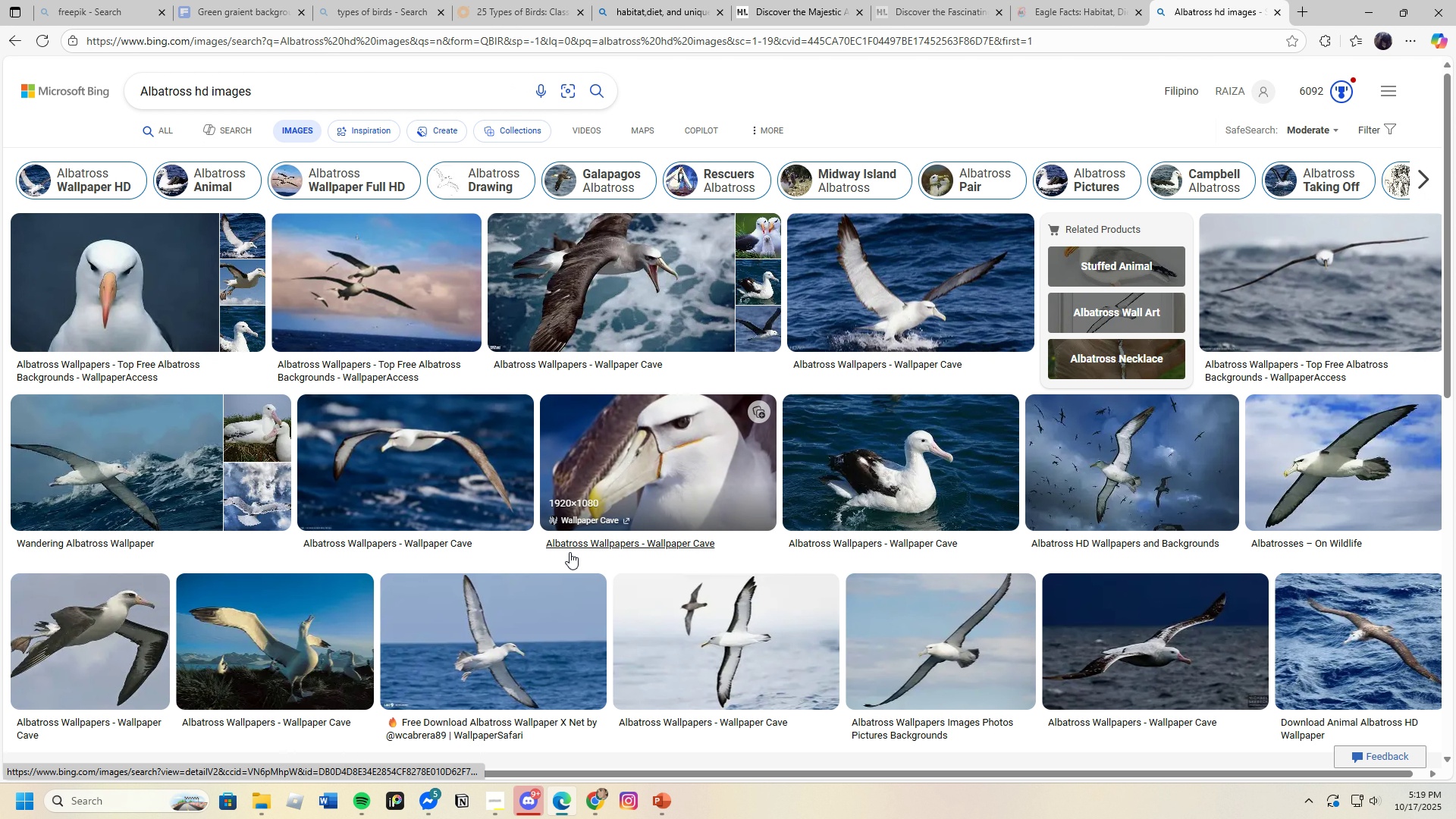 
scroll: coordinate [595, 577], scroll_direction: down, amount: 3.0
 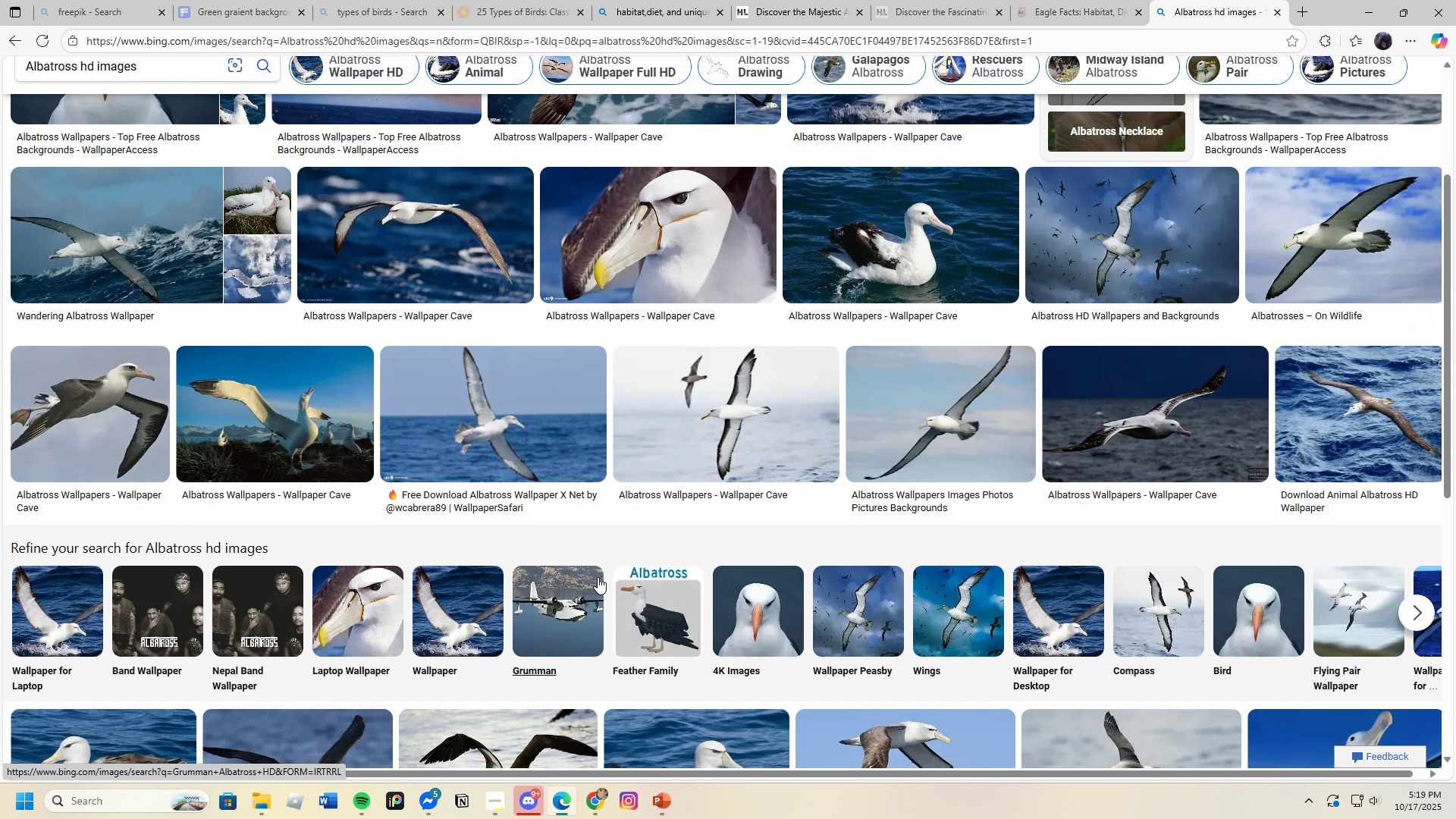 
mouse_move([579, 566])
 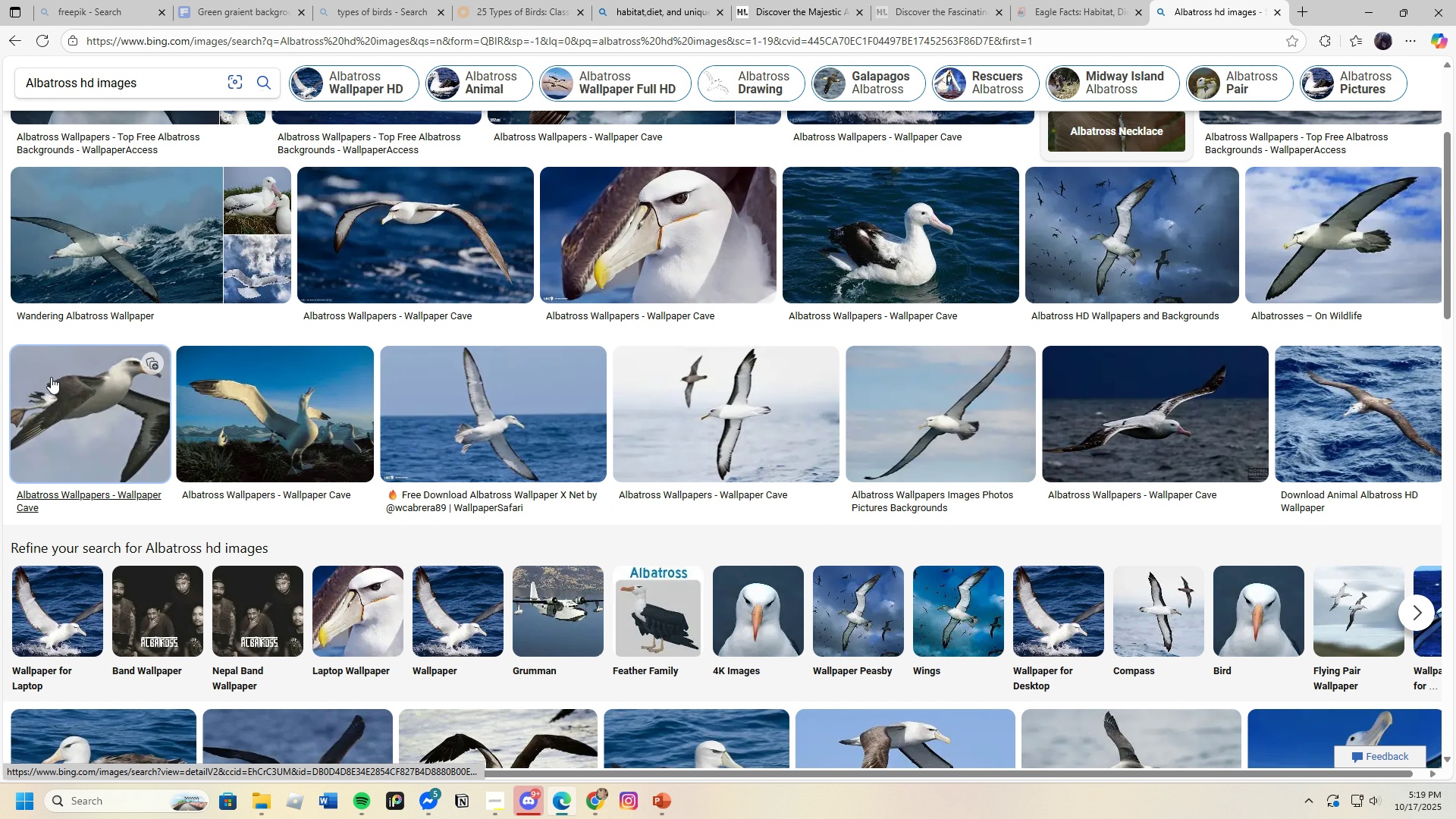 
left_click([51, 377])
 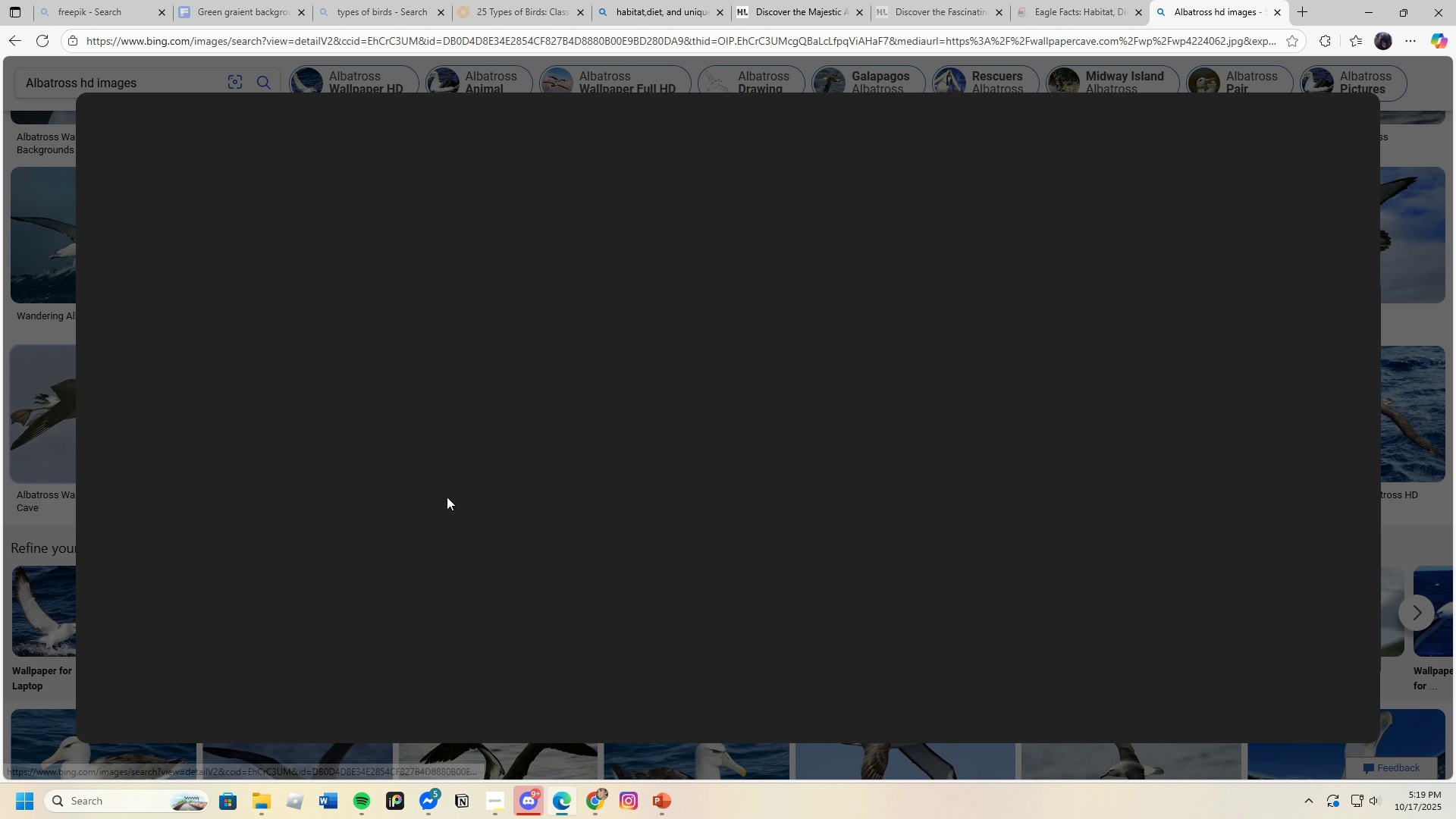 
mouse_move([453, 497])
 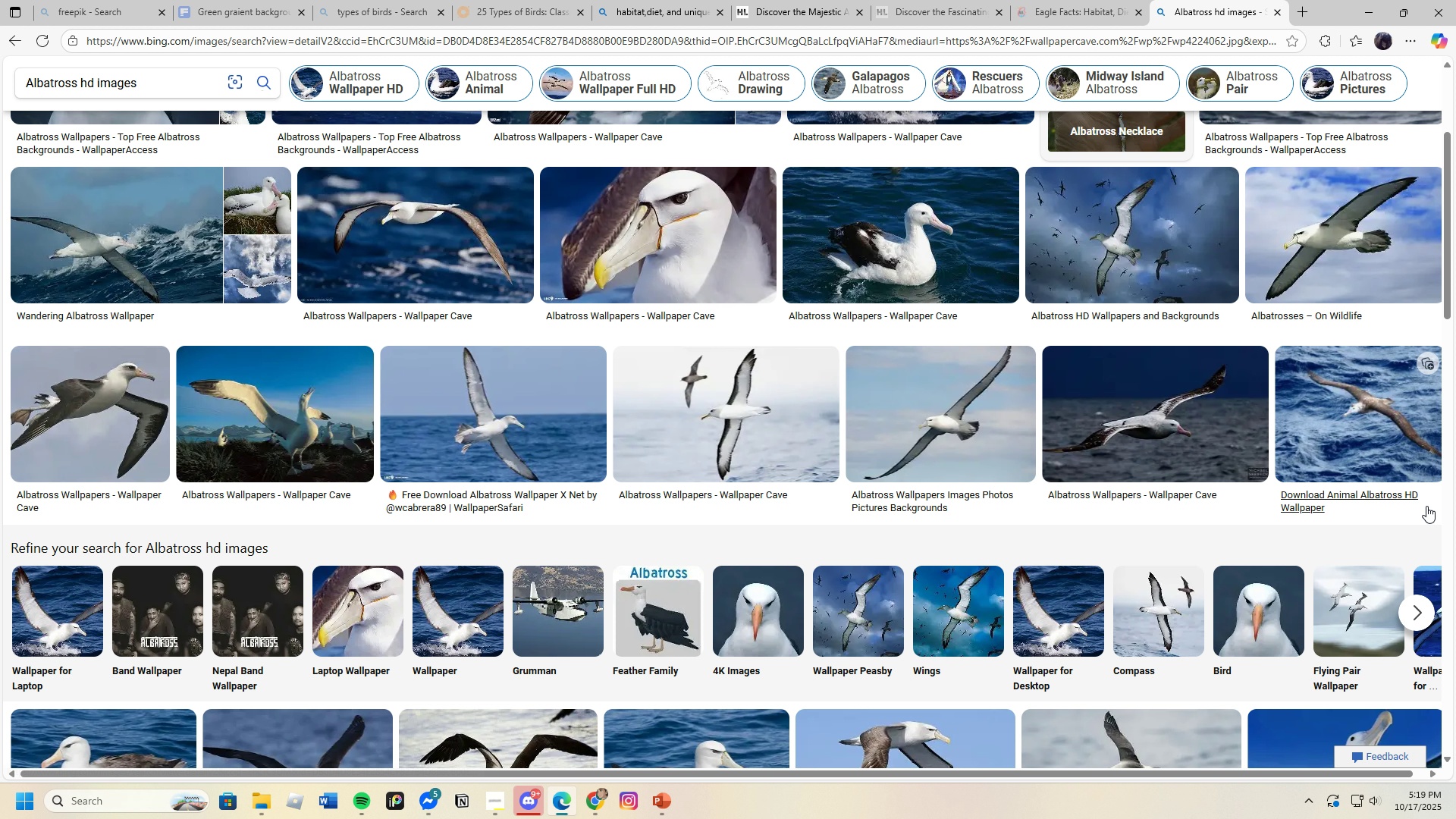 
left_click([1426, 506])
 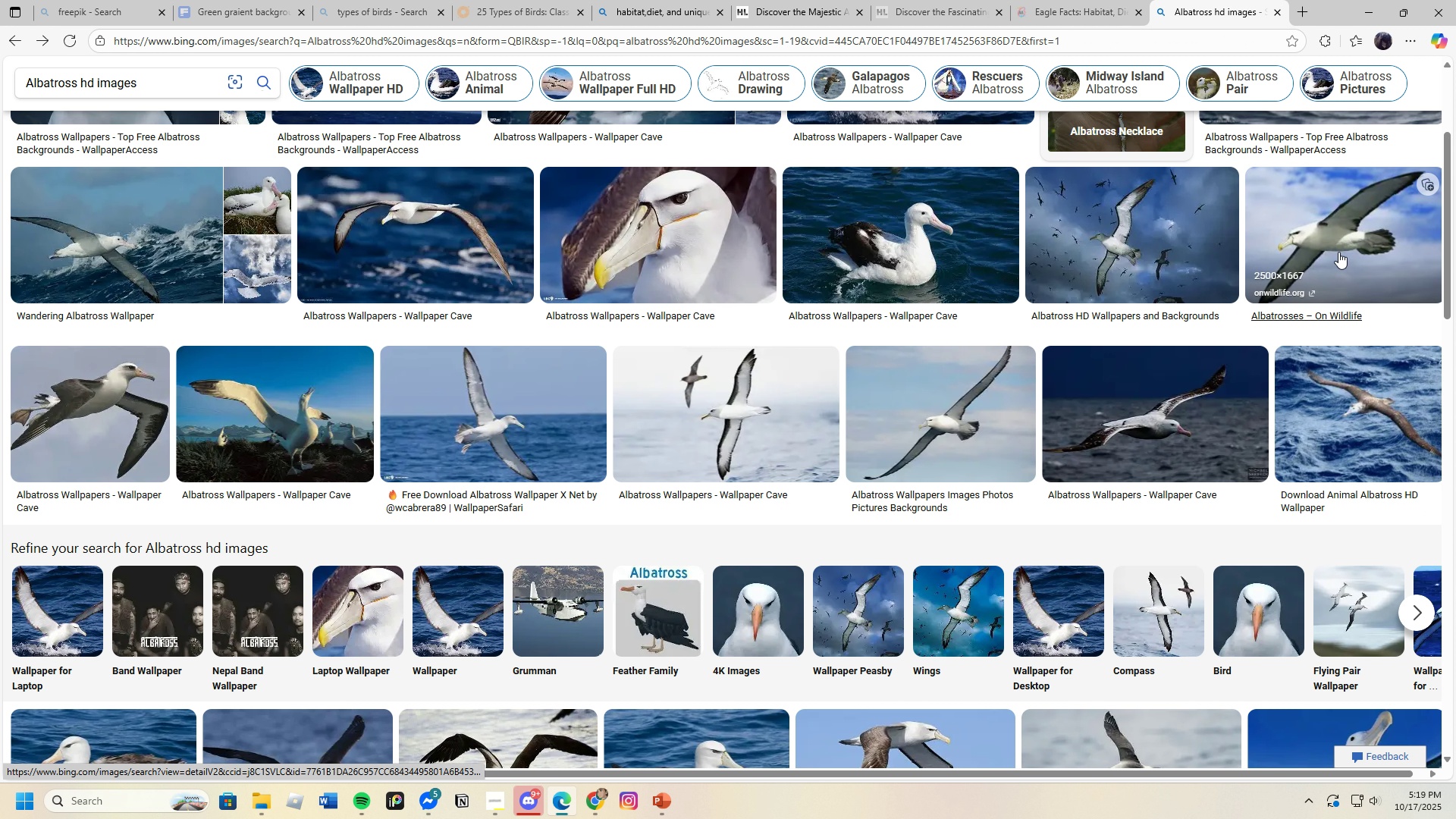 
left_click([1338, 251])
 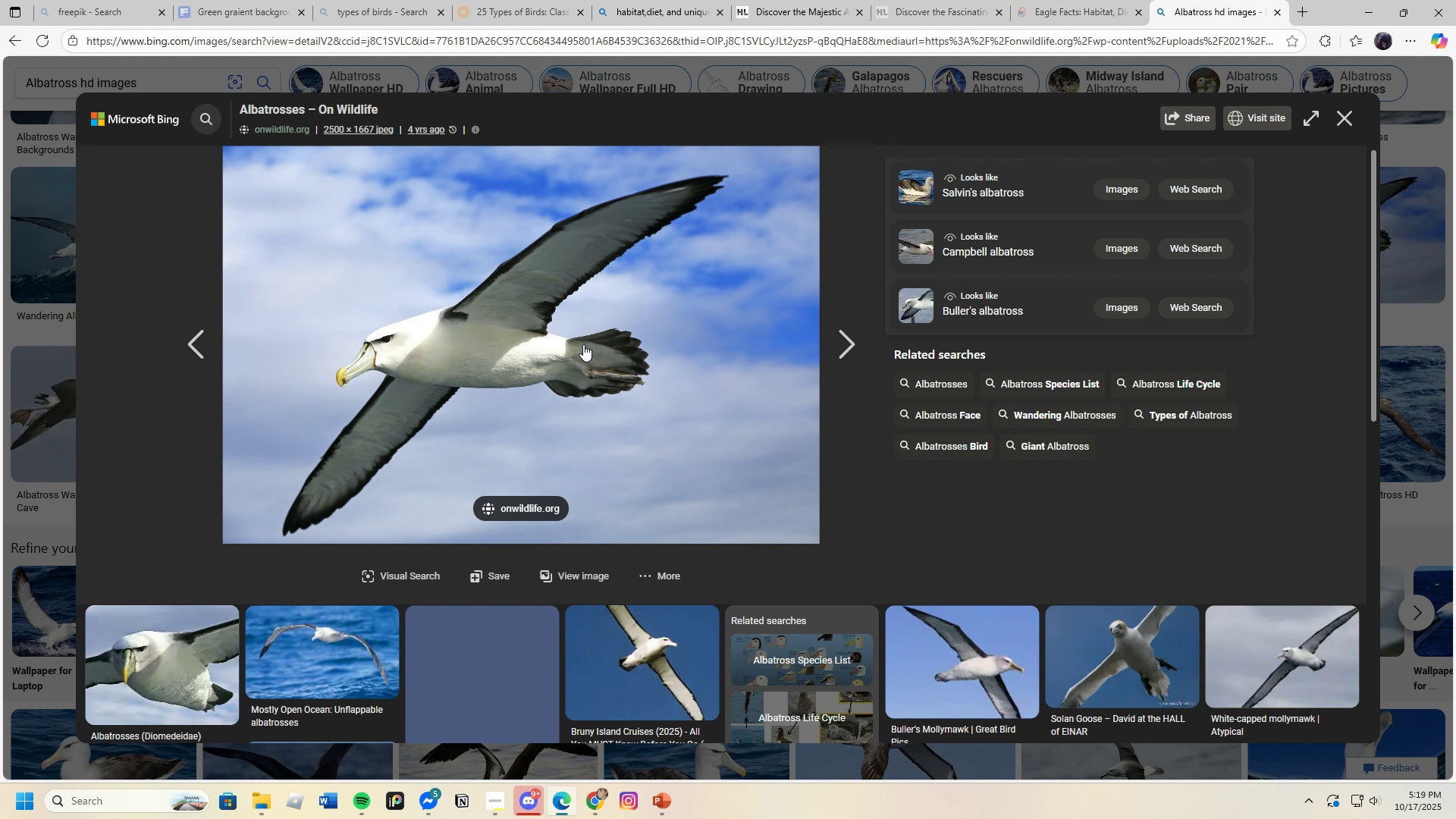 
right_click([576, 329])
 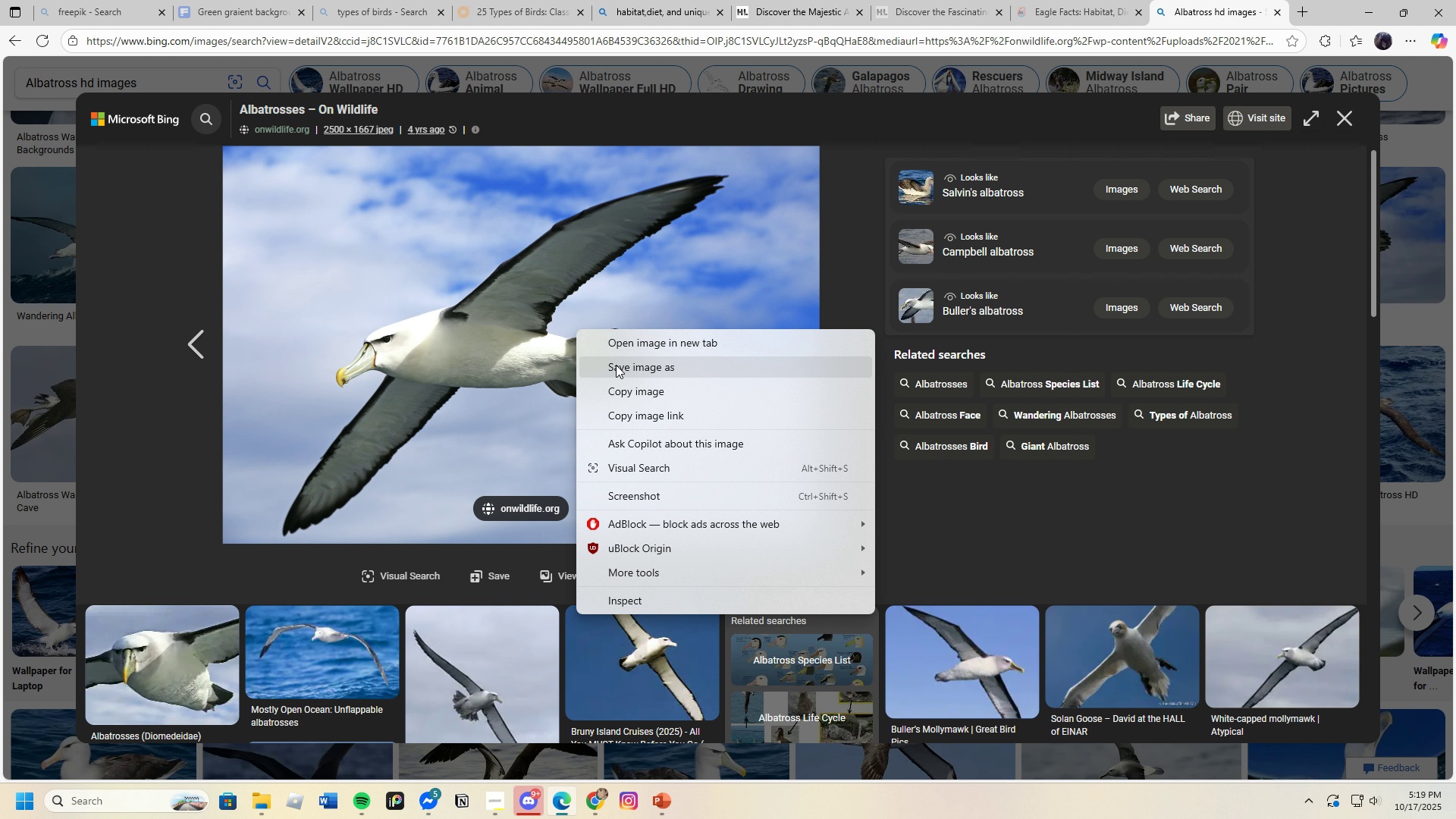 
left_click([616, 365])
 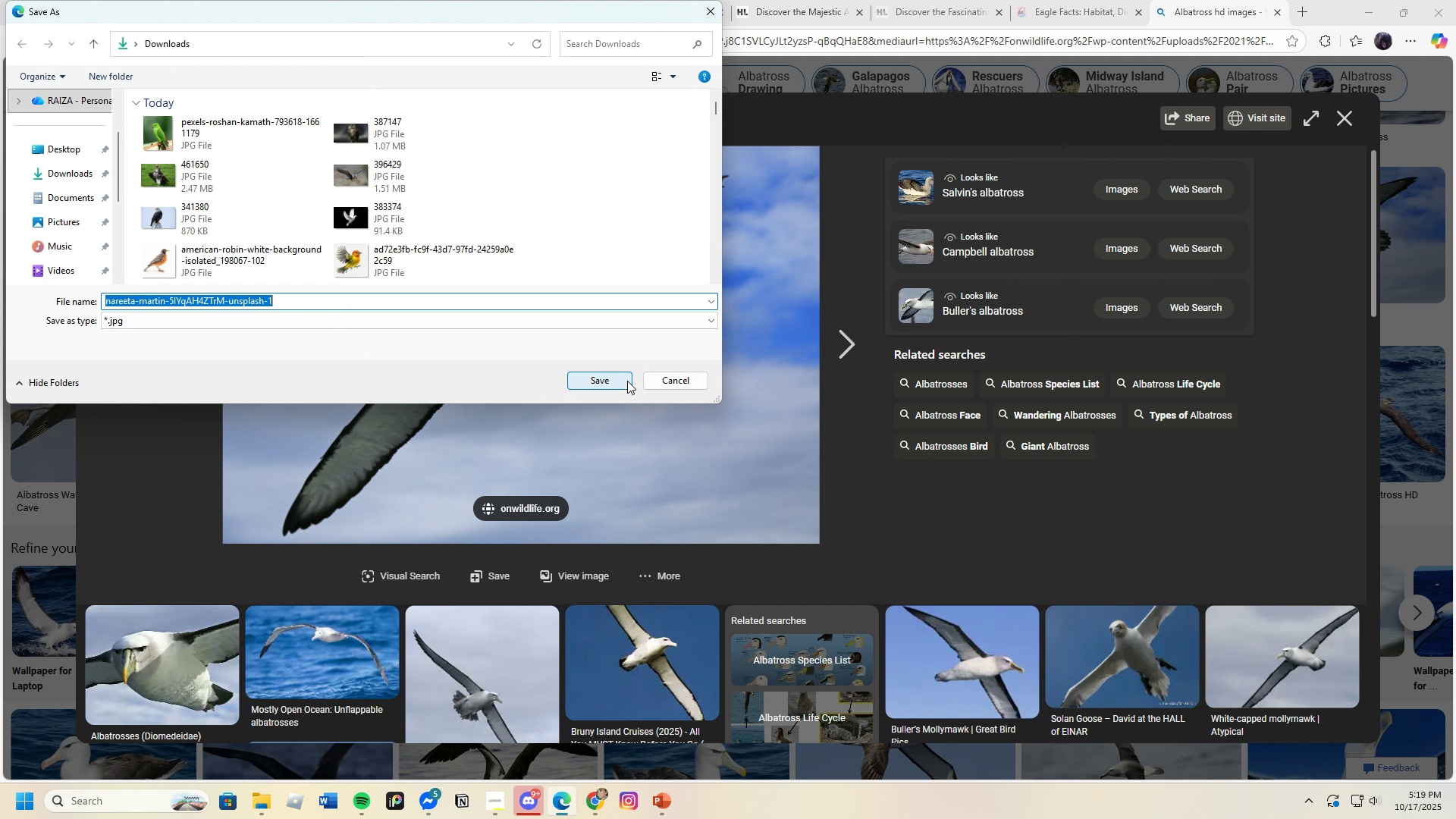 
left_click([617, 374])
 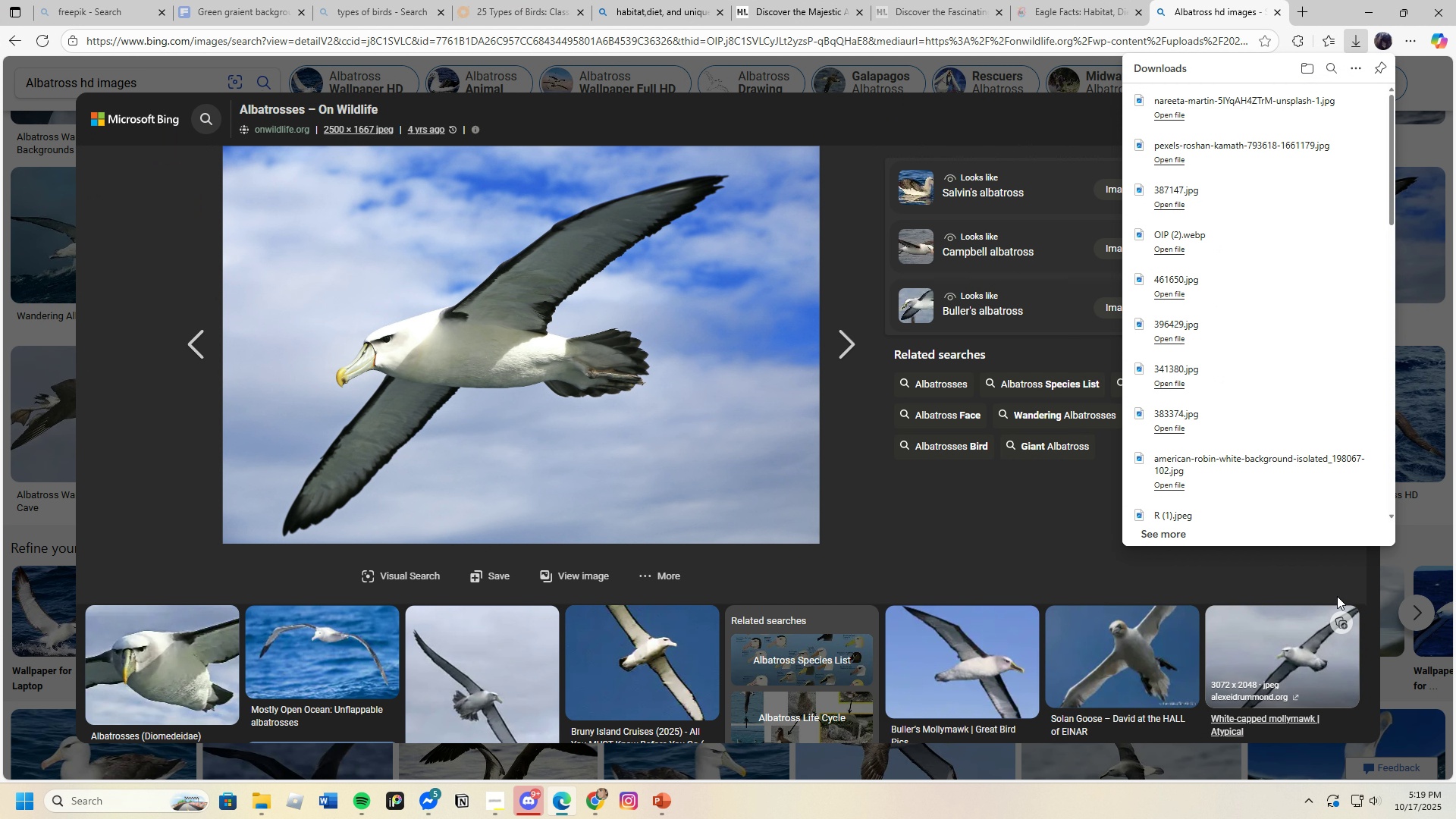 
left_click([1417, 567])
 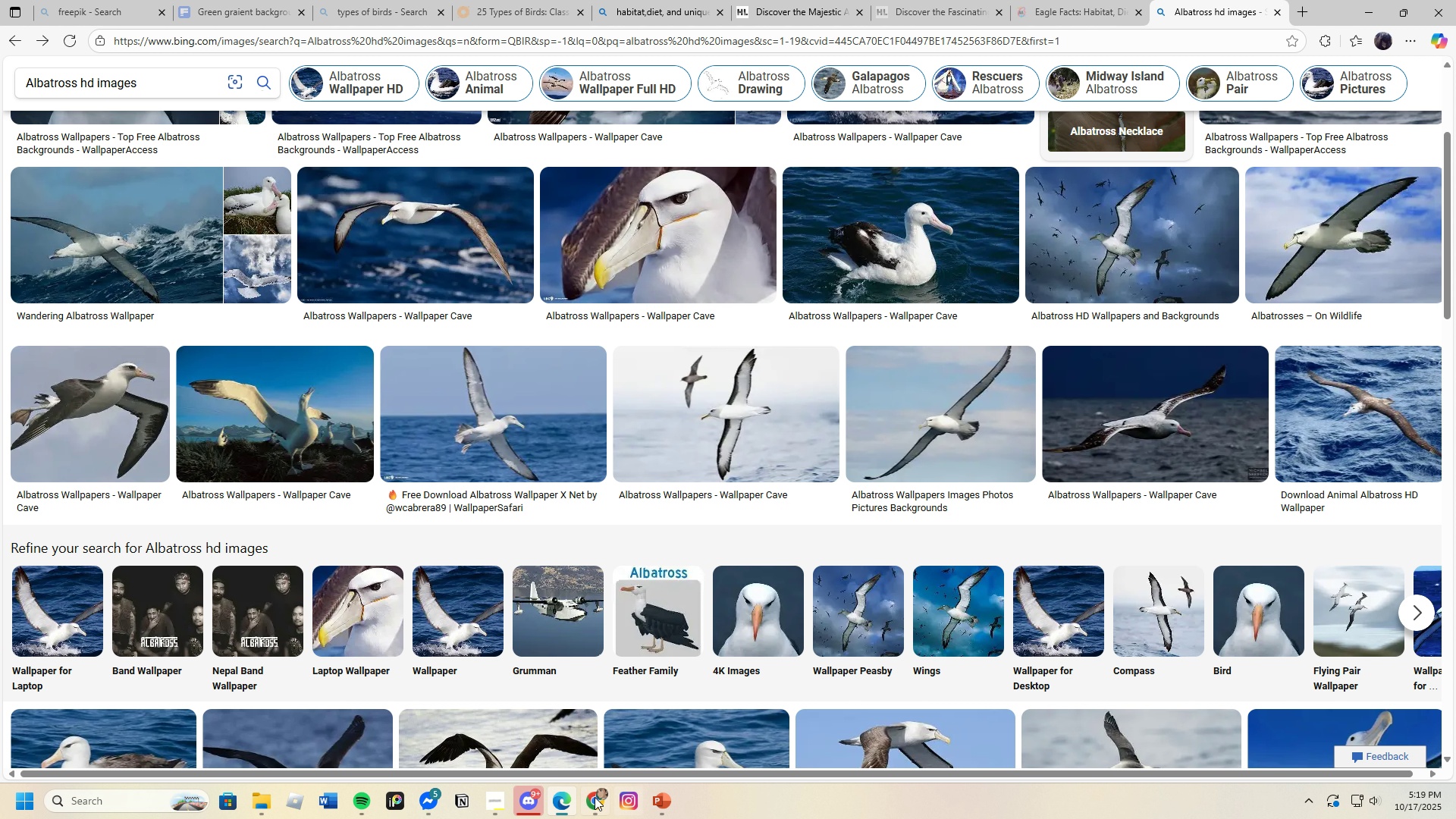 
left_click([588, 799])
 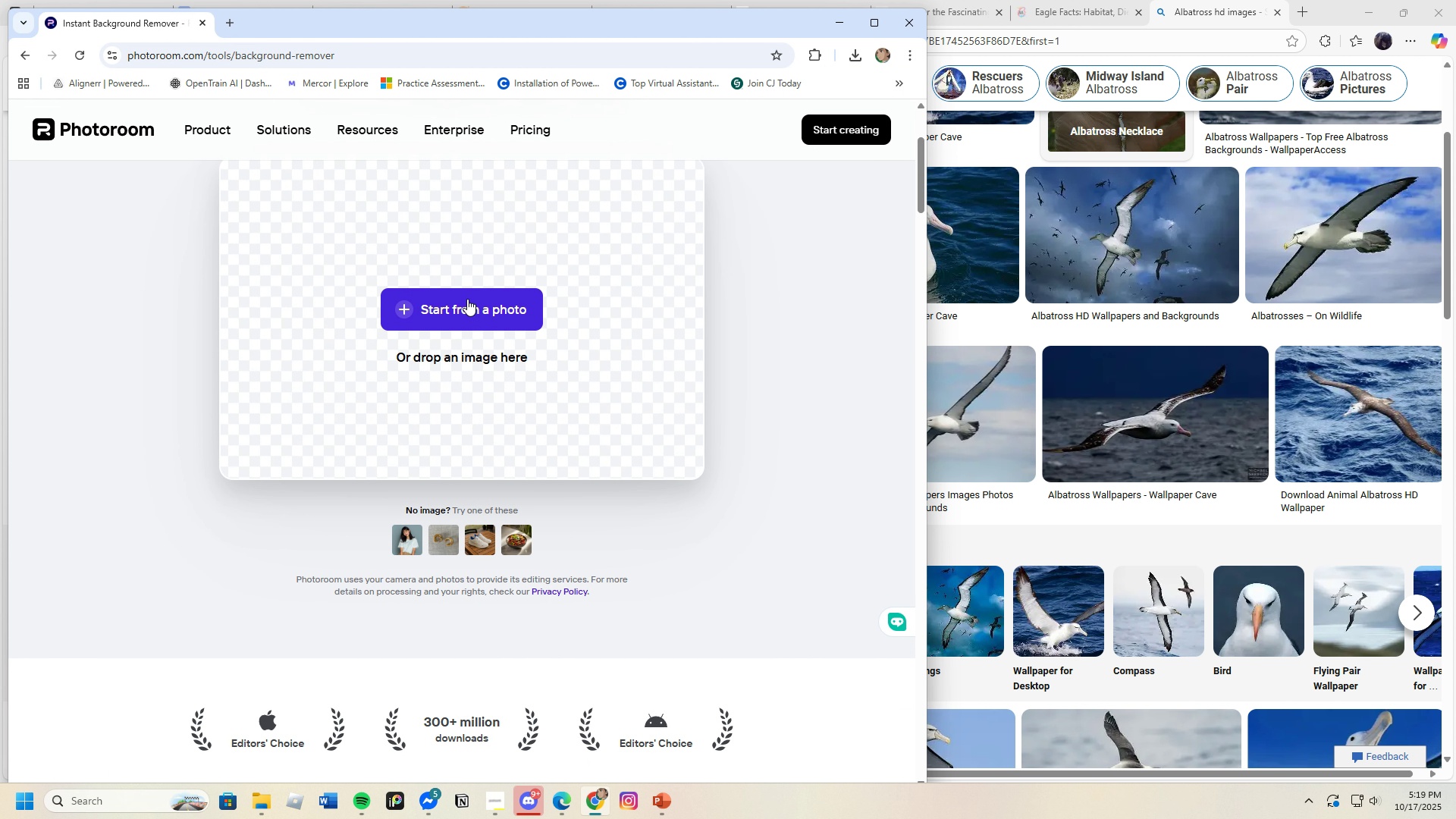 
left_click([467, 299])
 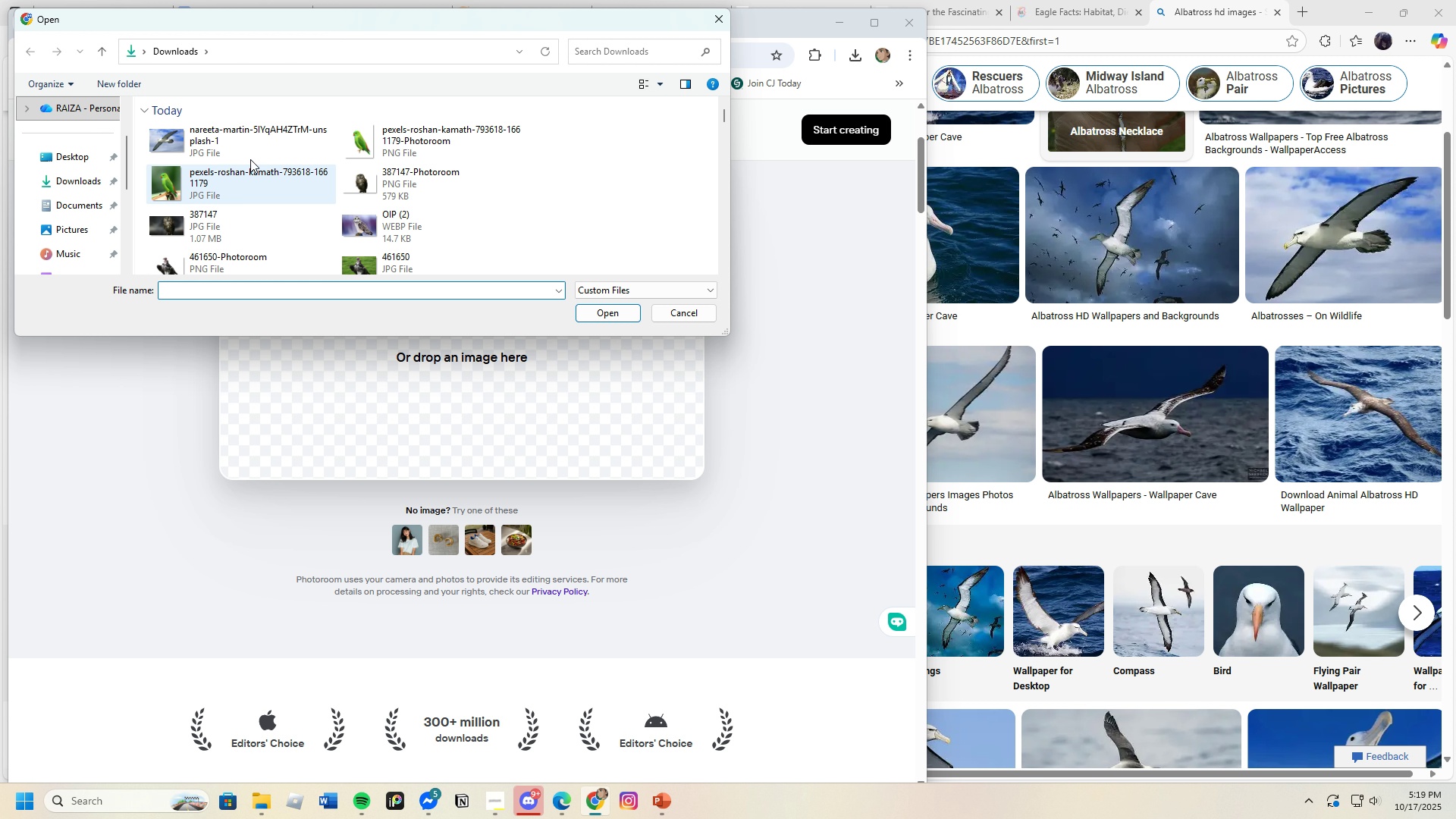 
left_click([242, 150])
 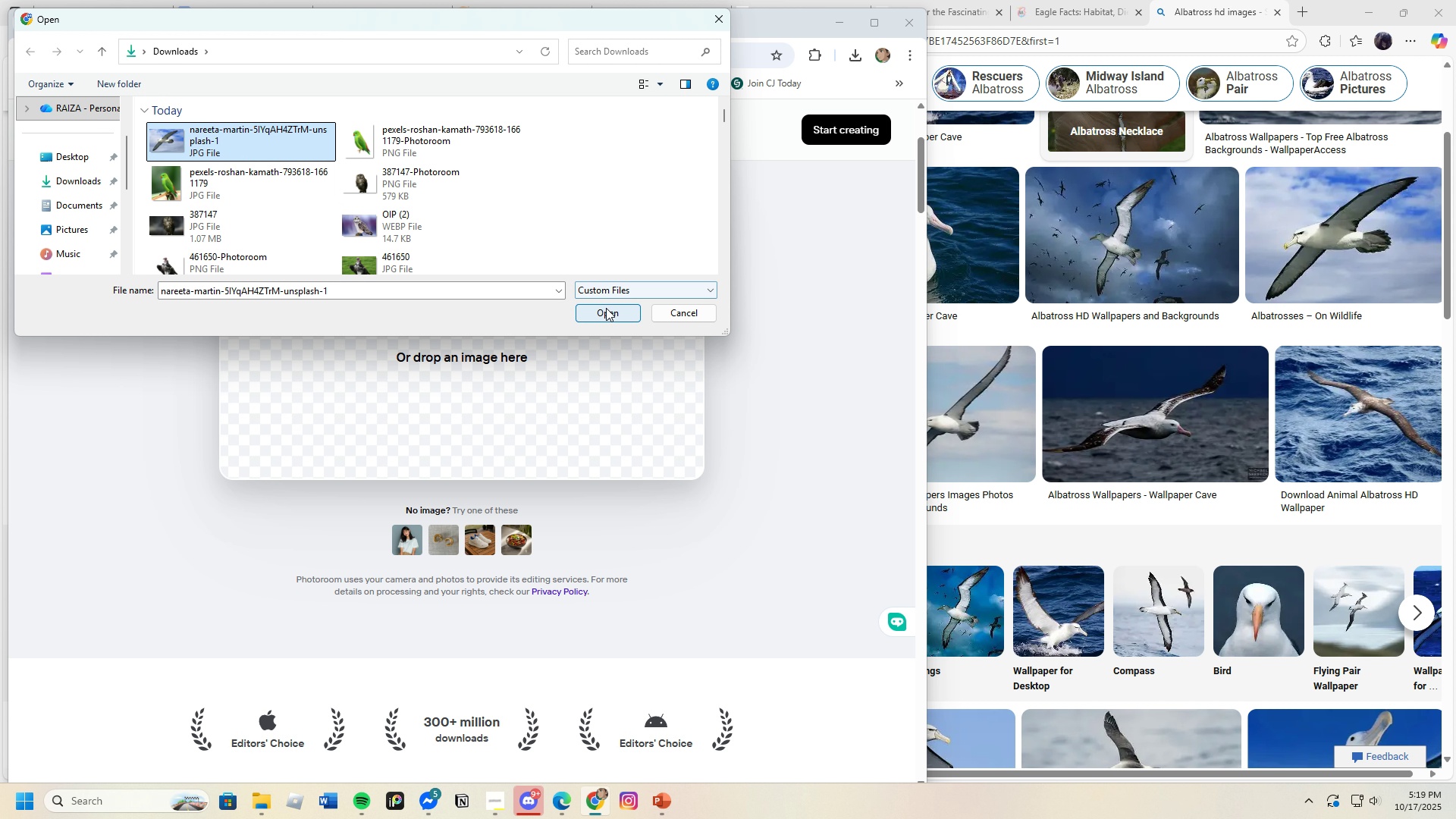 
left_click([606, 308])
 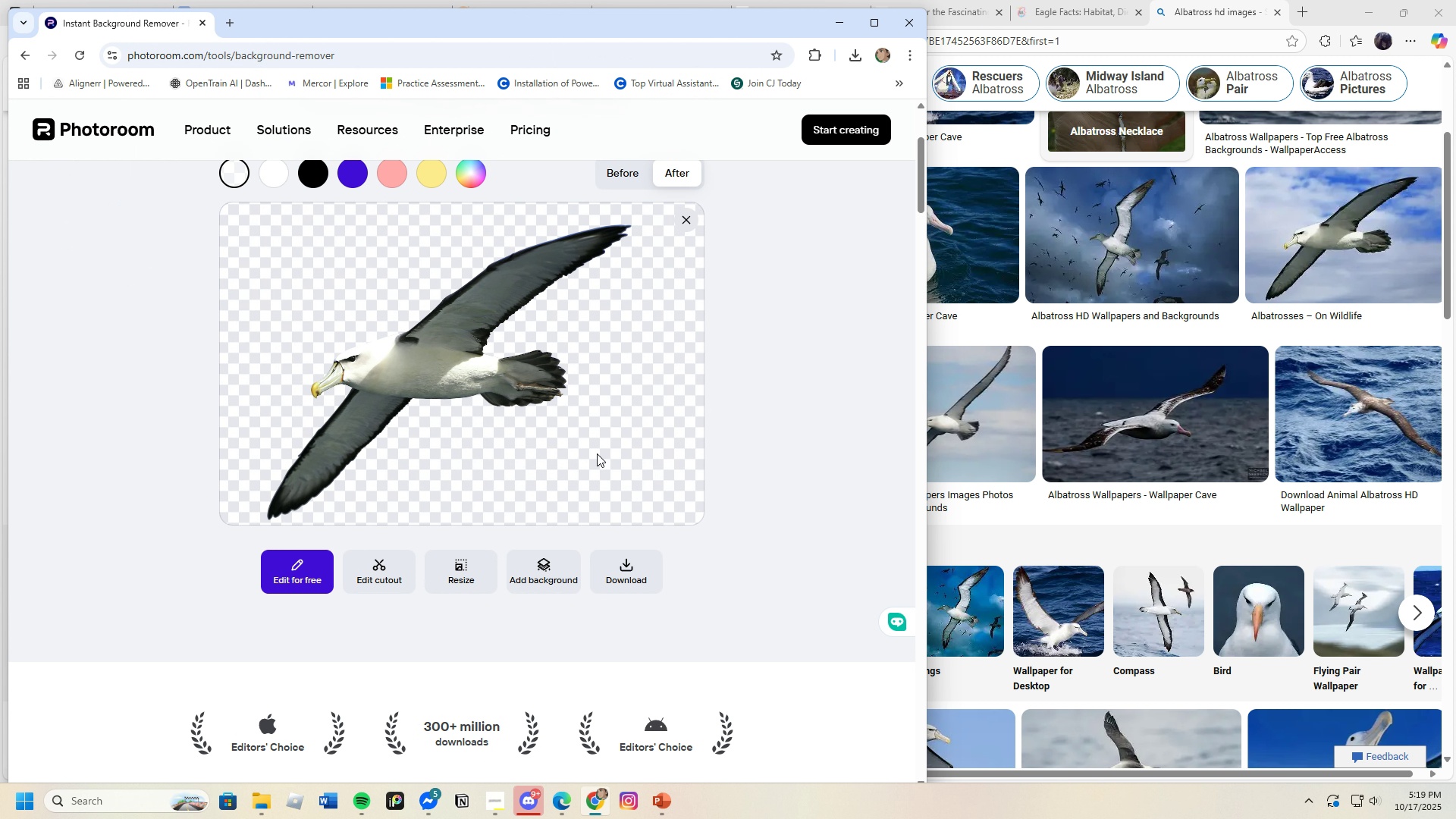 
left_click([634, 566])
 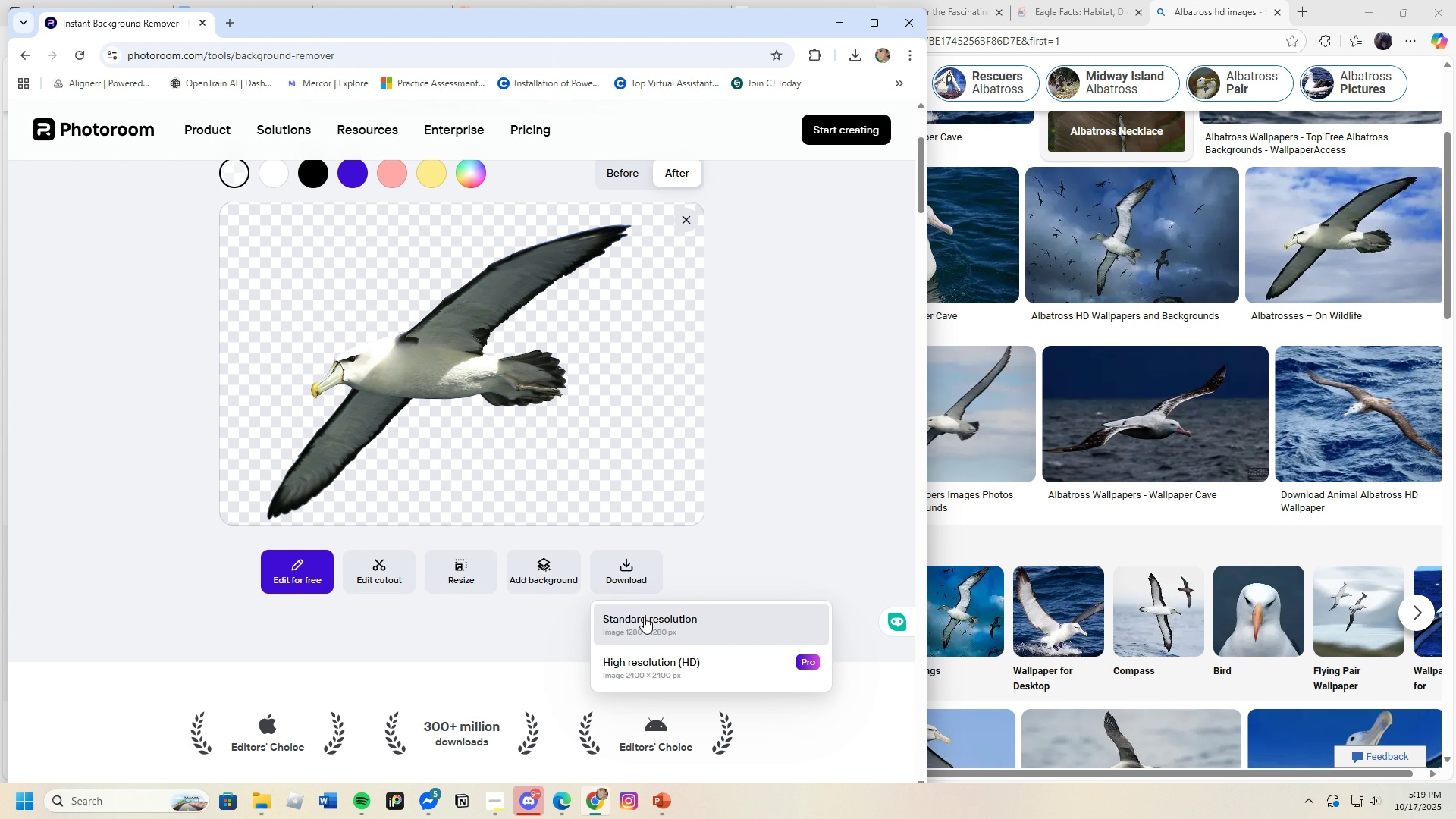 
left_click([644, 617])
 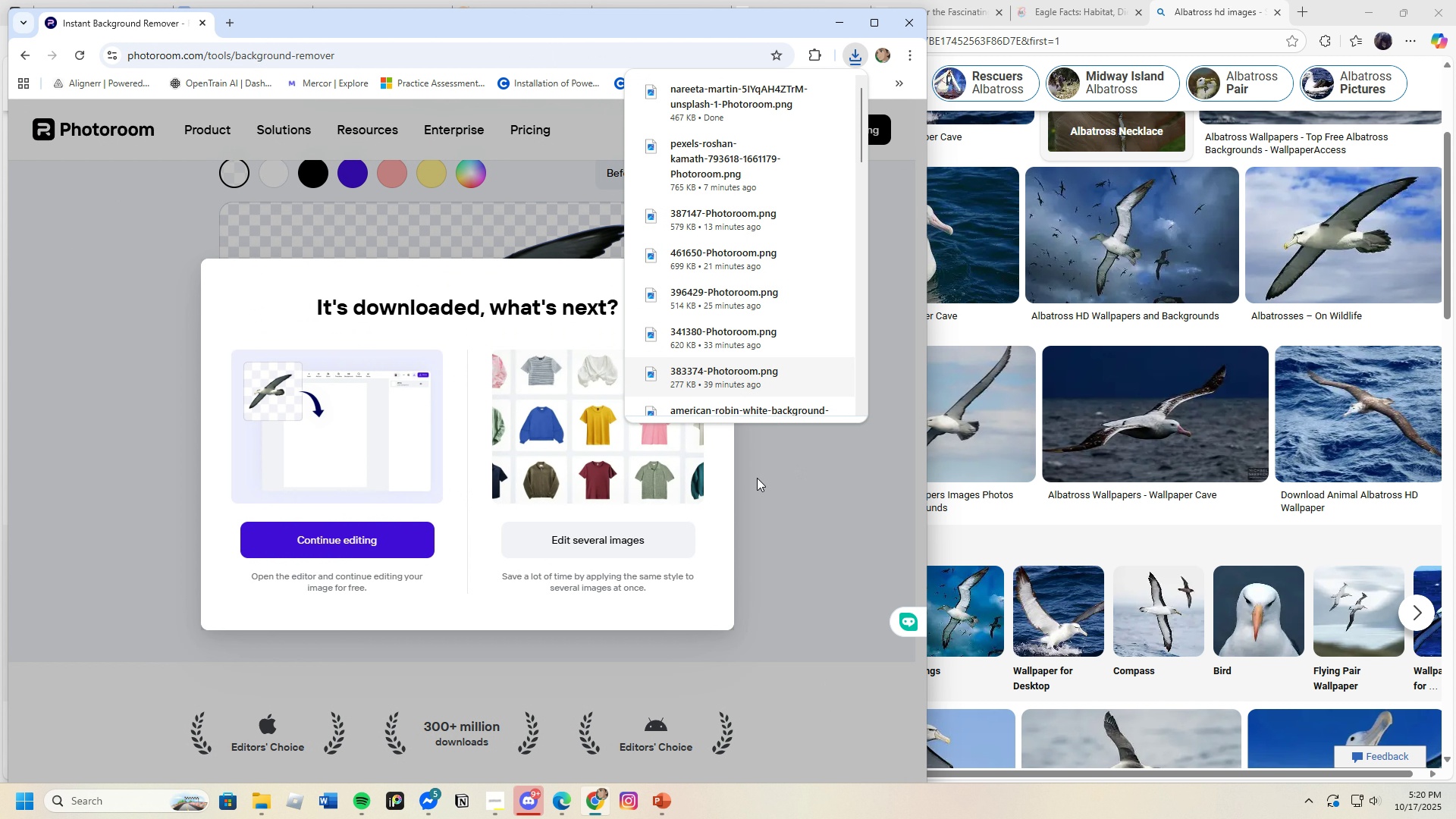 
left_click([760, 495])
 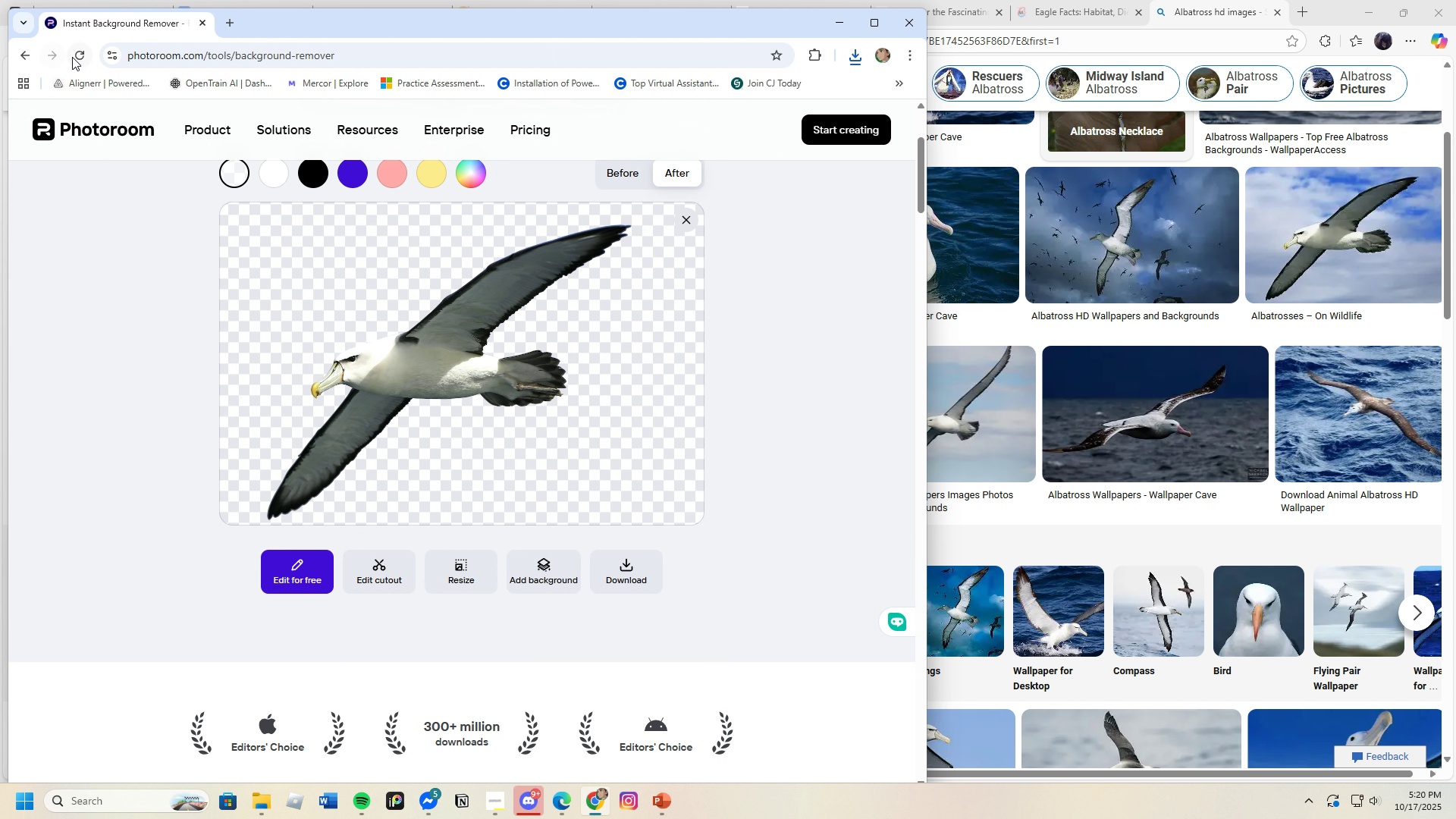 
left_click([74, 58])
 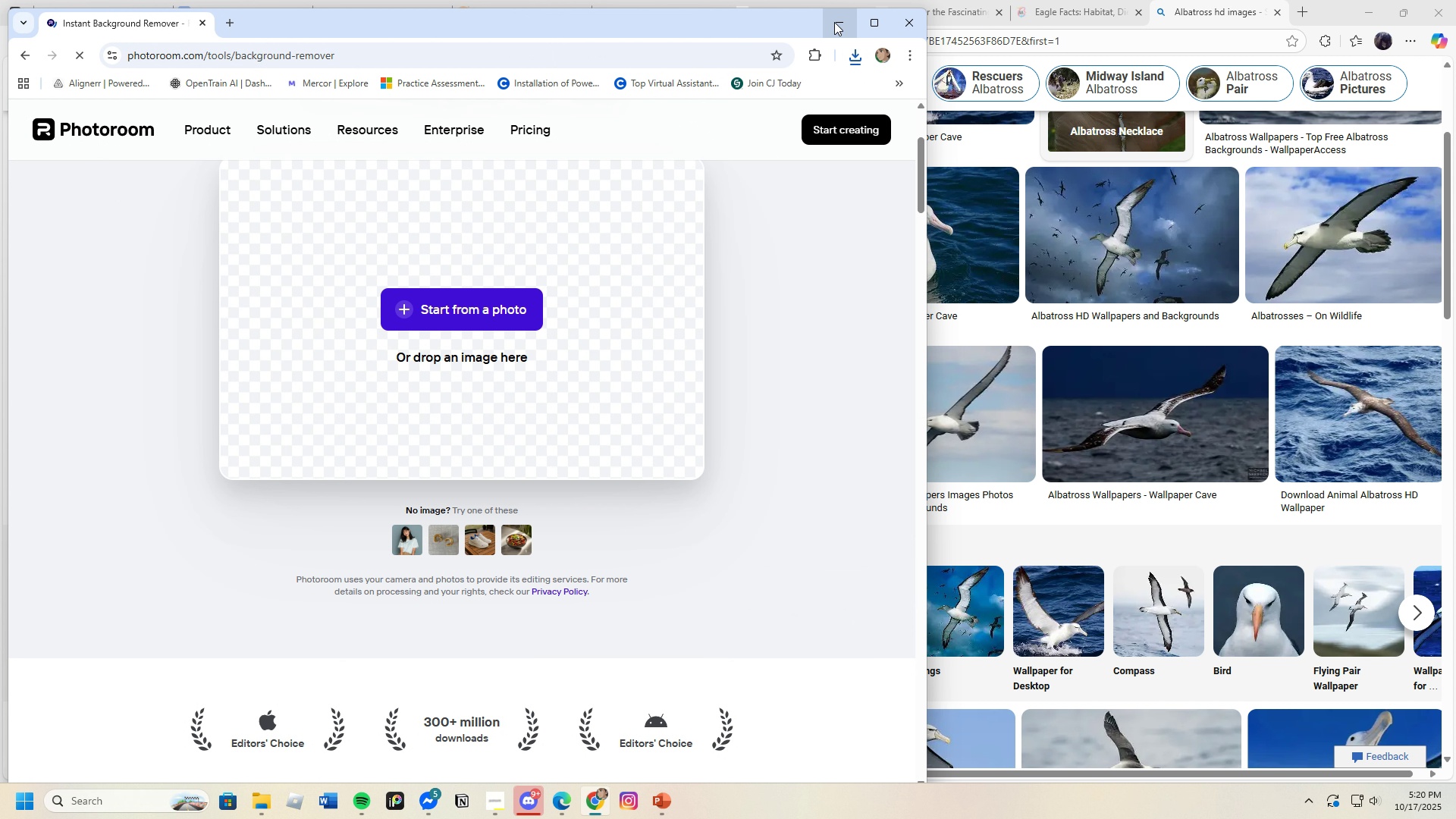 
left_click([834, 22])
 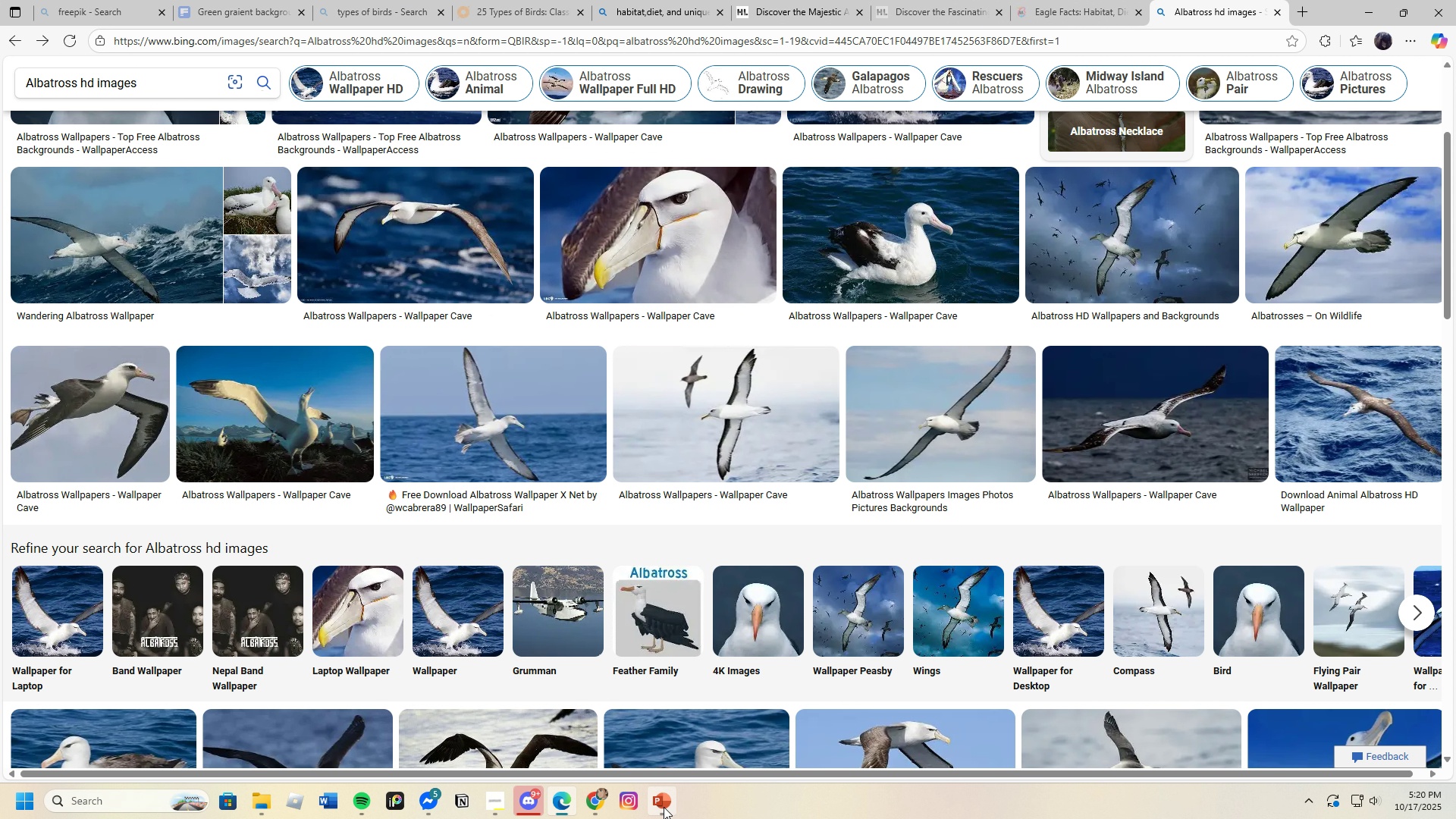 
left_click([661, 807])
 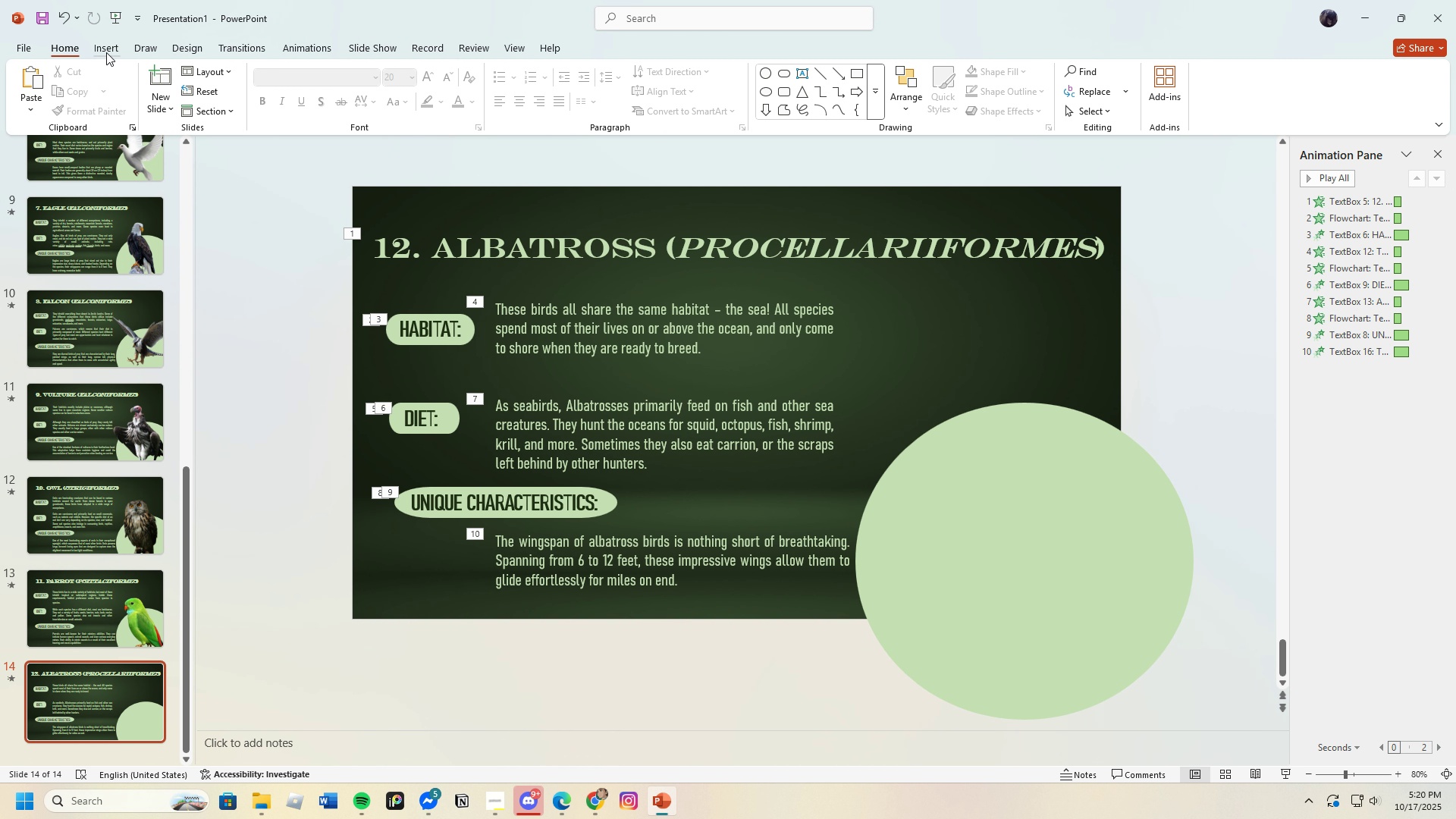 
left_click([103, 46])
 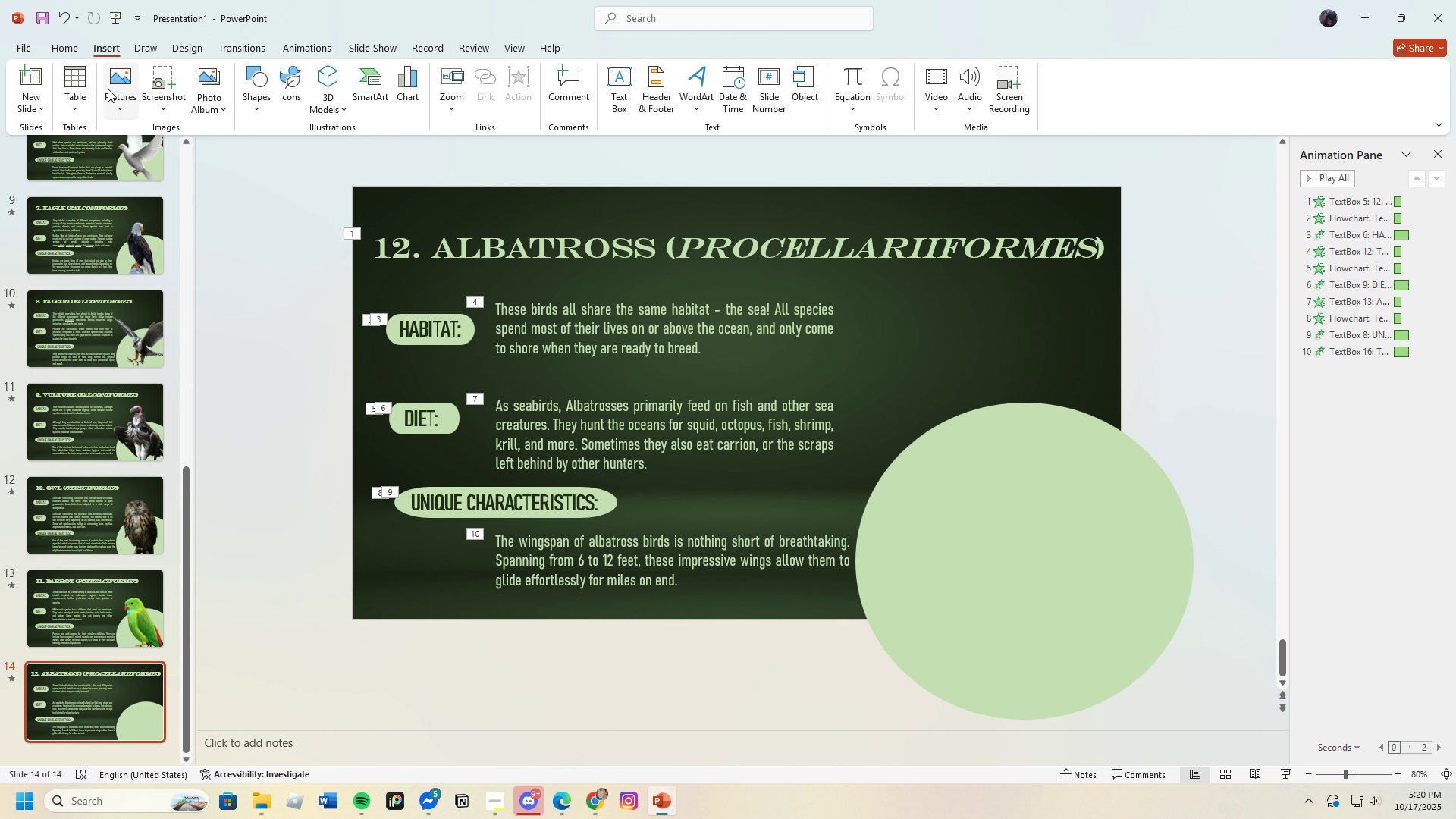 
left_click([124, 83])
 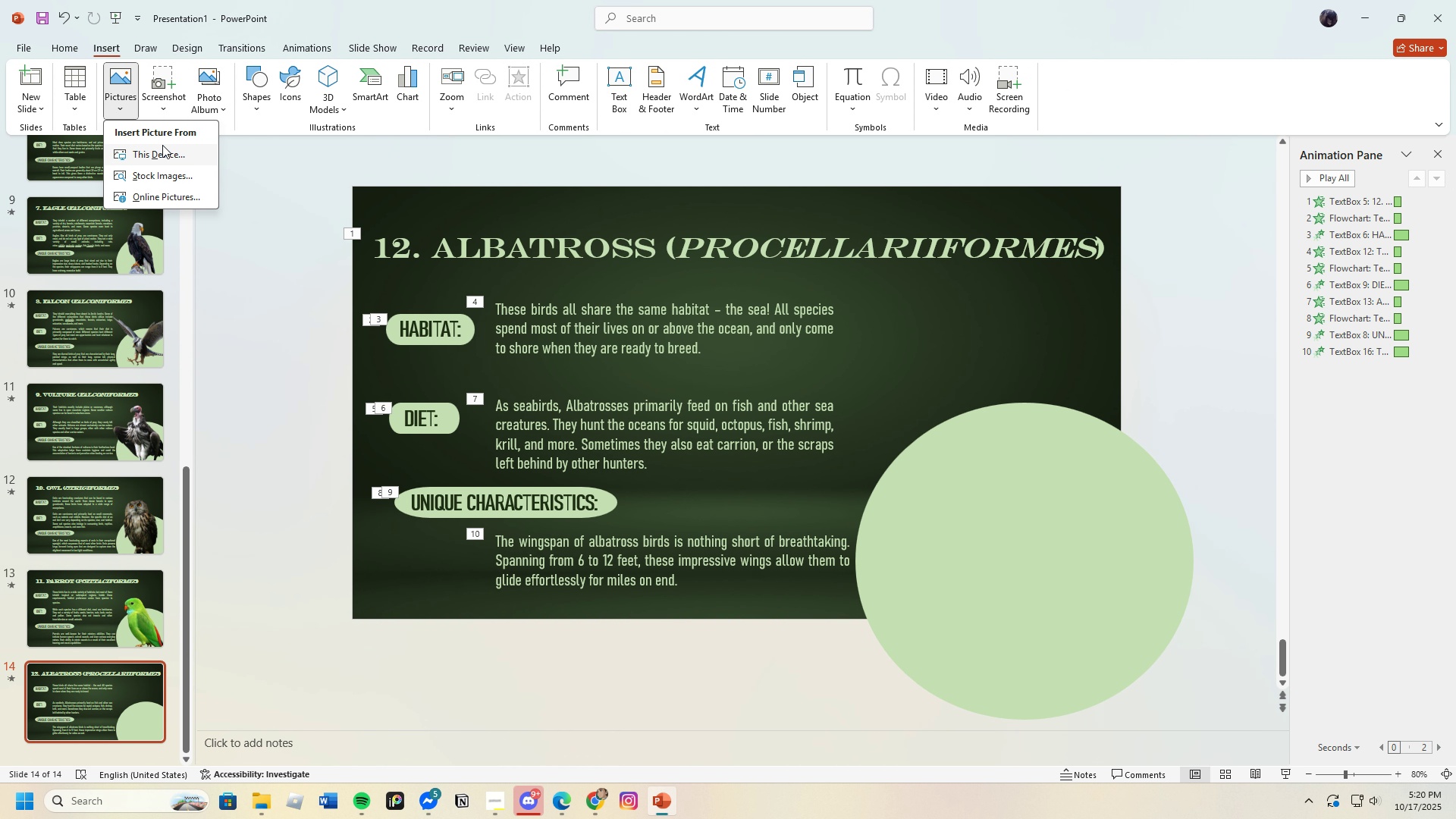 
left_click([162, 145])
 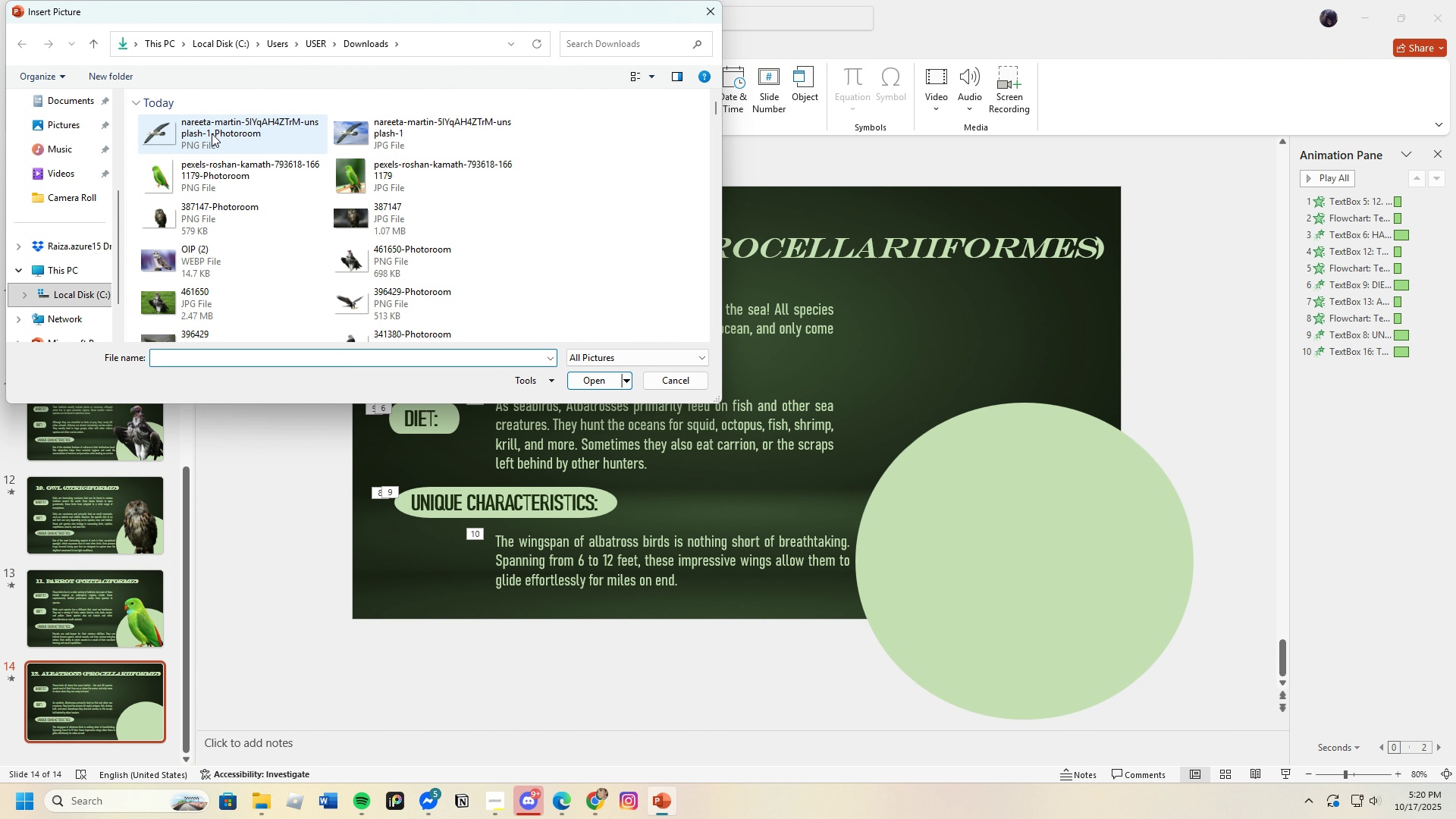 
left_click([212, 133])
 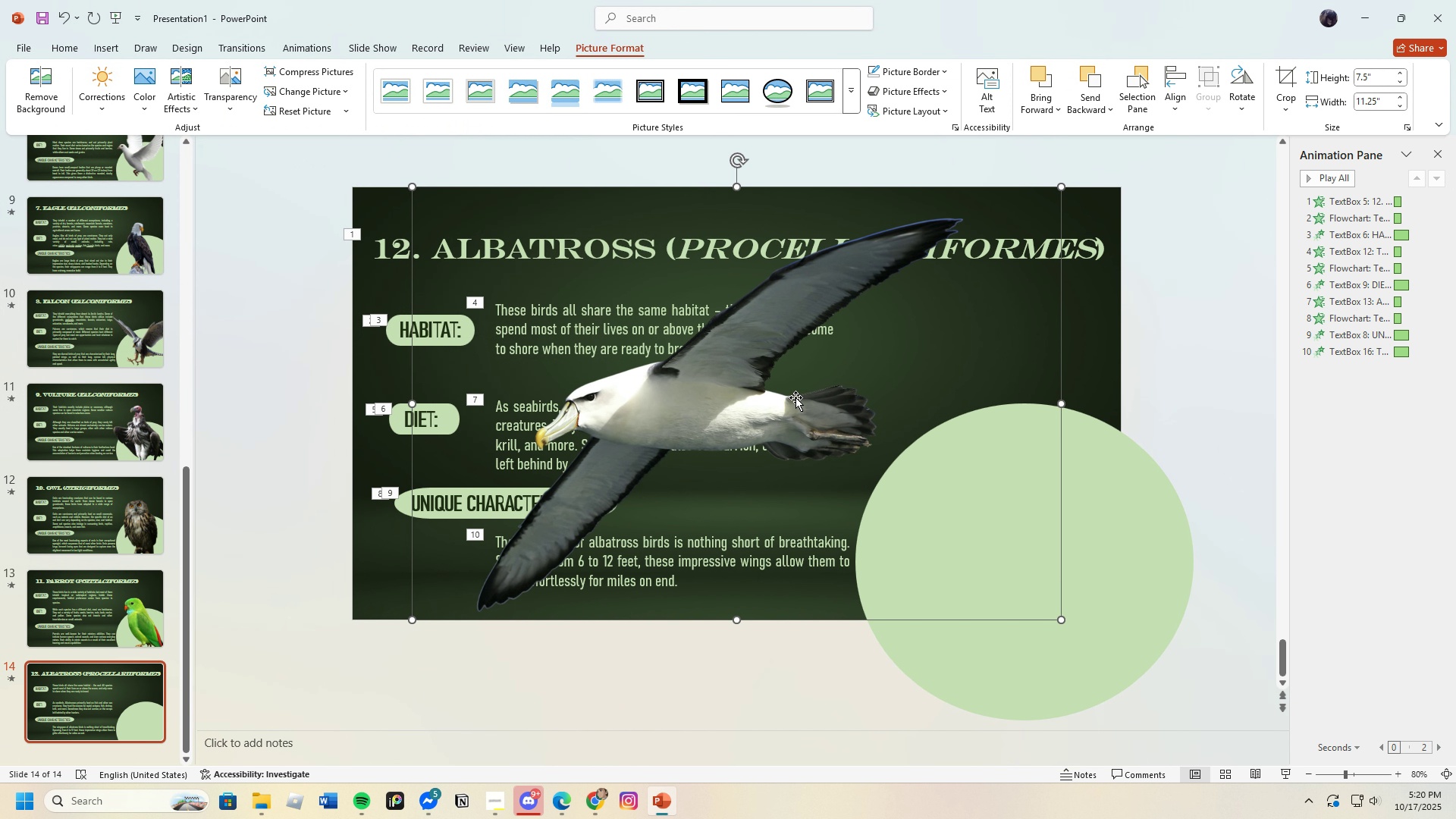 
left_click_drag(start_coordinate=[725, 378], to_coordinate=[950, 494])
 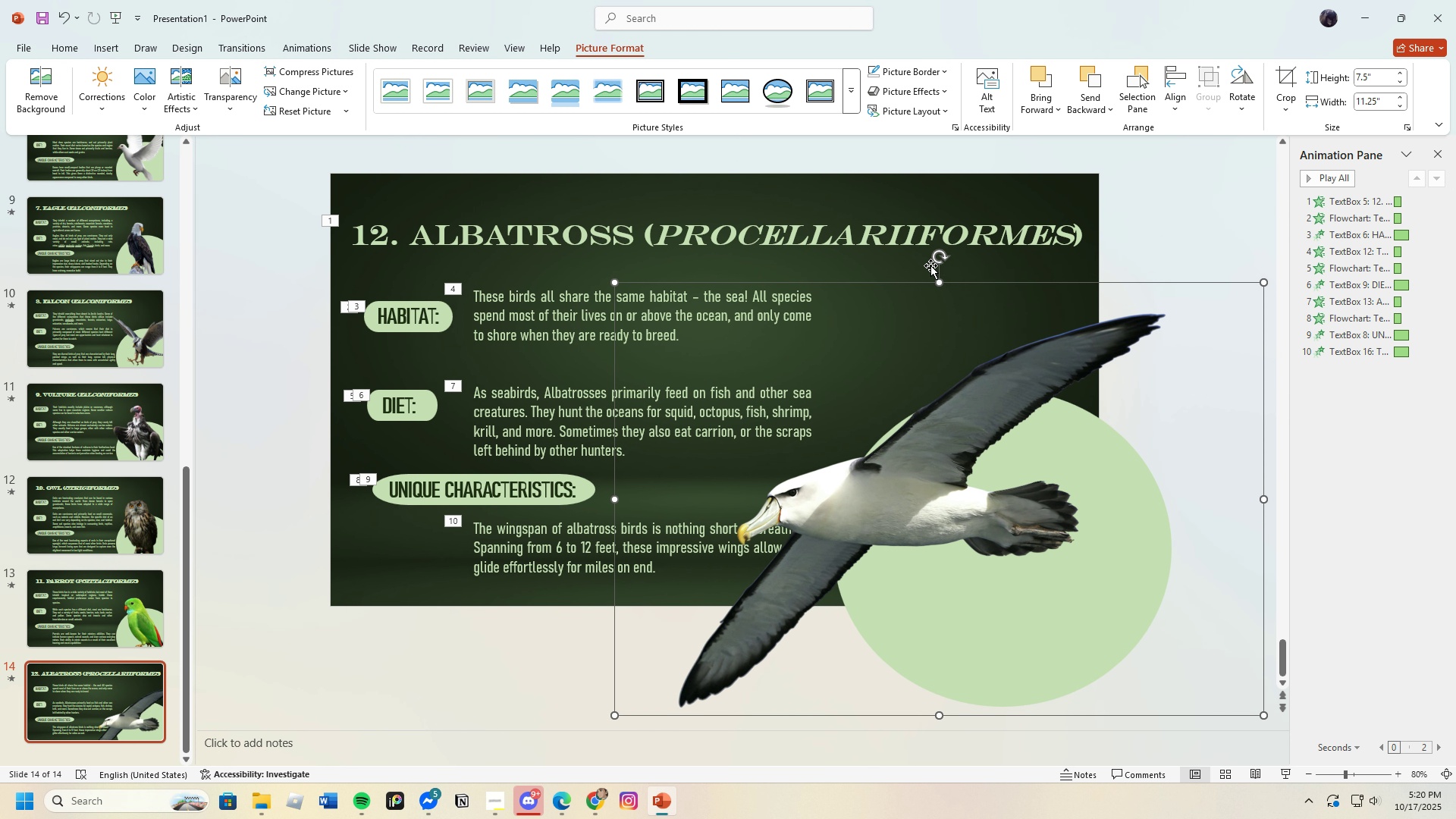 
left_click_drag(start_coordinate=[940, 262], to_coordinate=[1066, 315])
 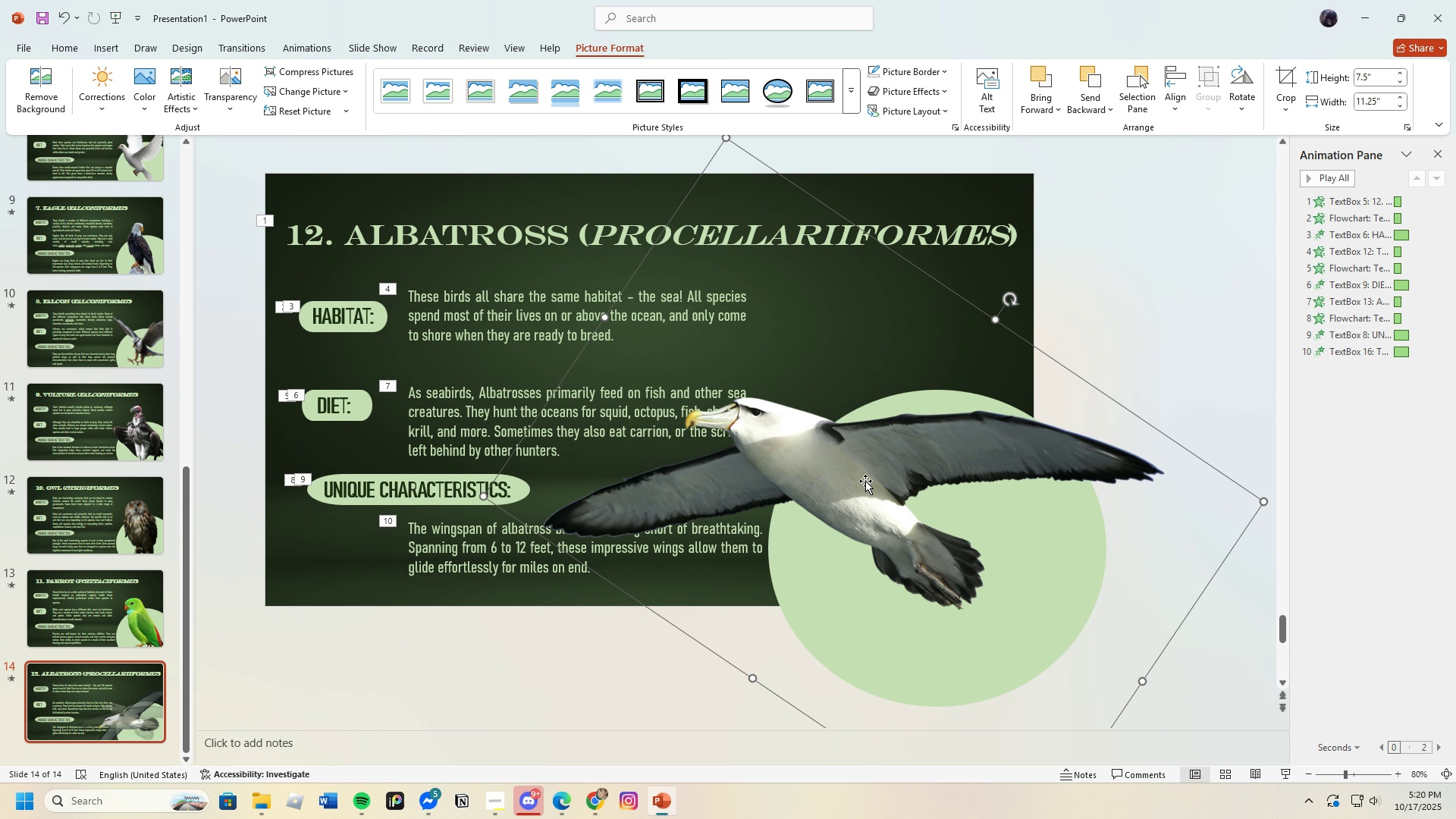 
left_click_drag(start_coordinate=[865, 481], to_coordinate=[931, 459])
 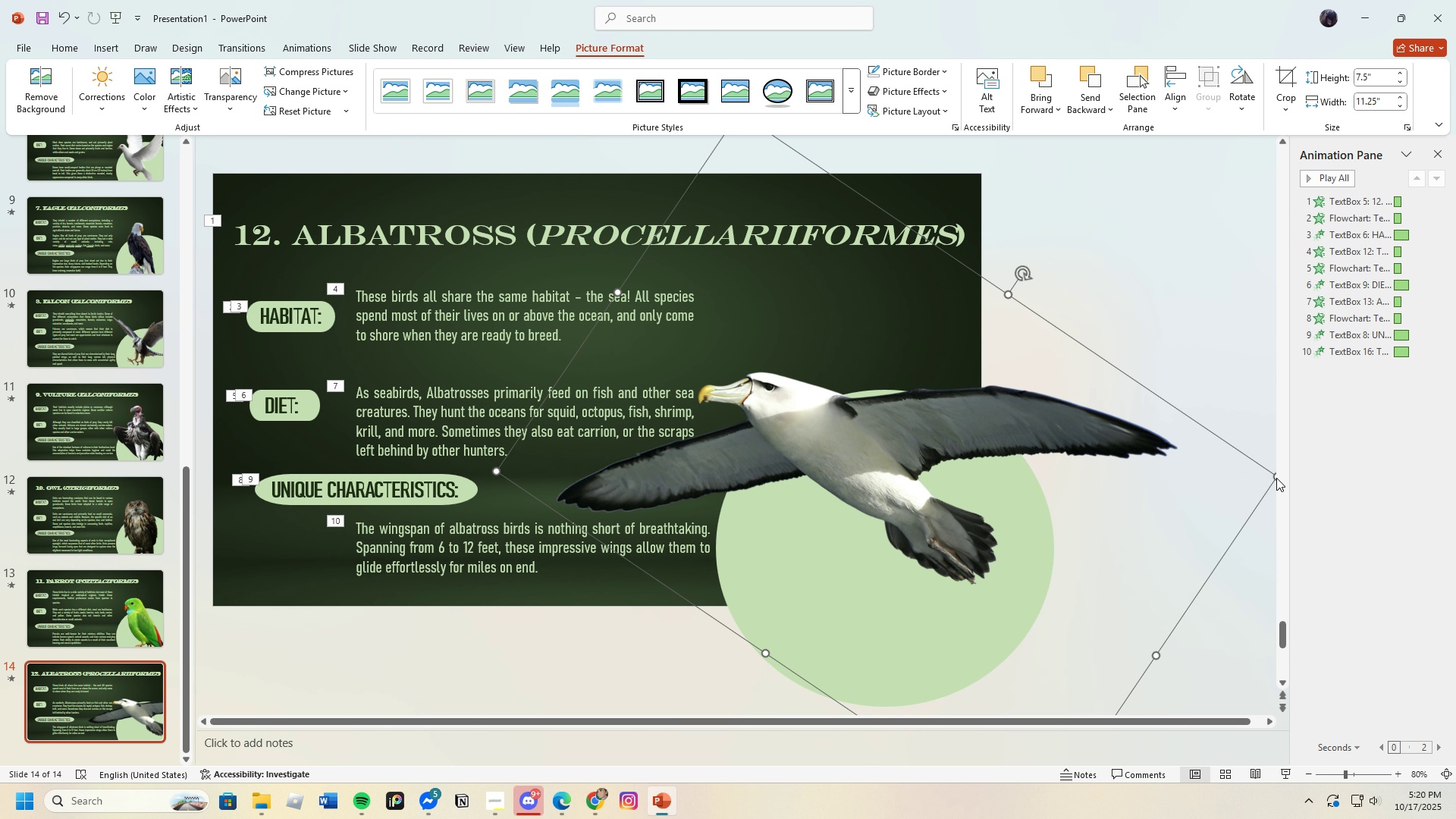 
left_click_drag(start_coordinate=[1275, 474], to_coordinate=[1069, 491])
 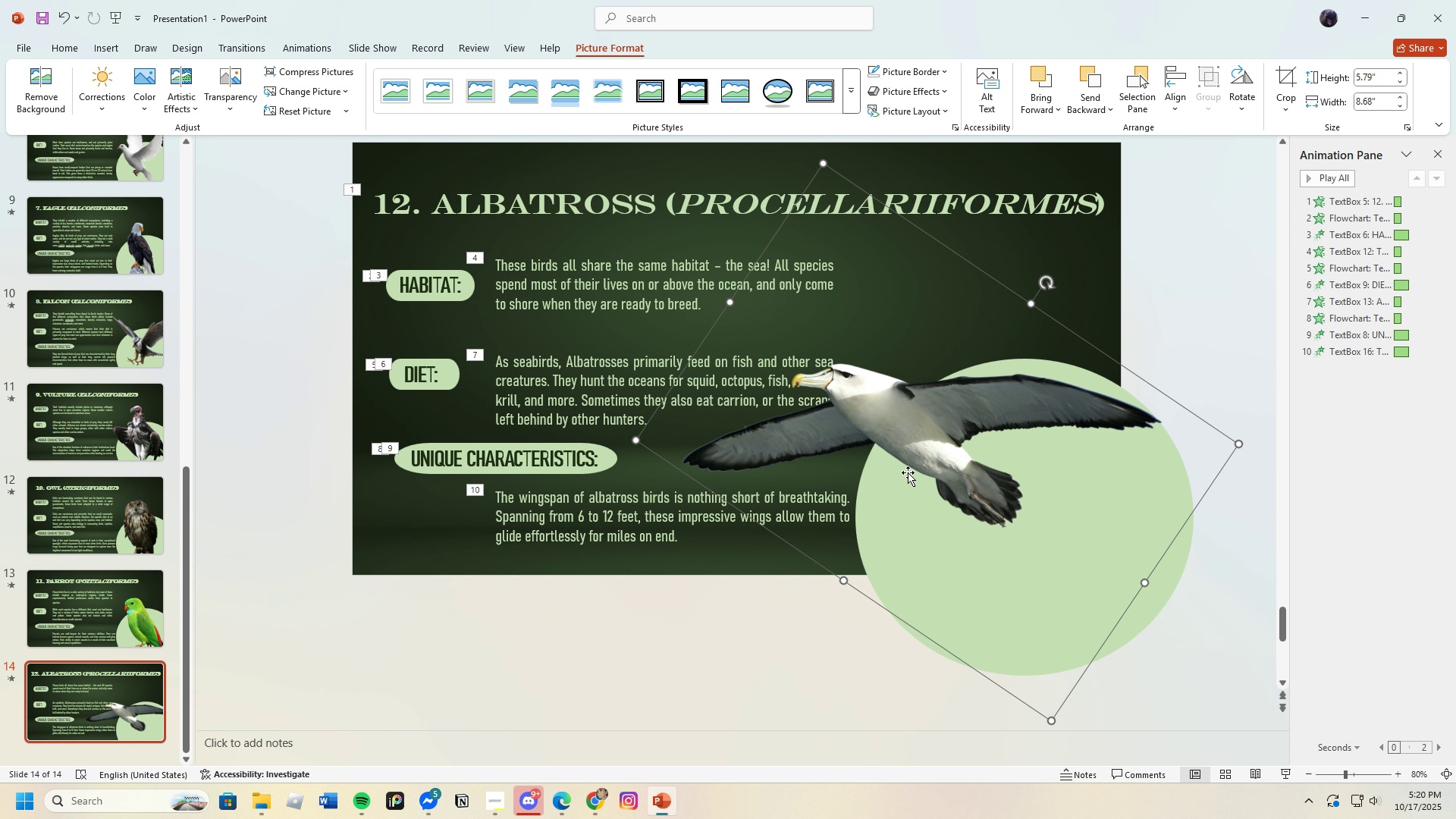 
left_click_drag(start_coordinate=[908, 469], to_coordinate=[956, 486])
 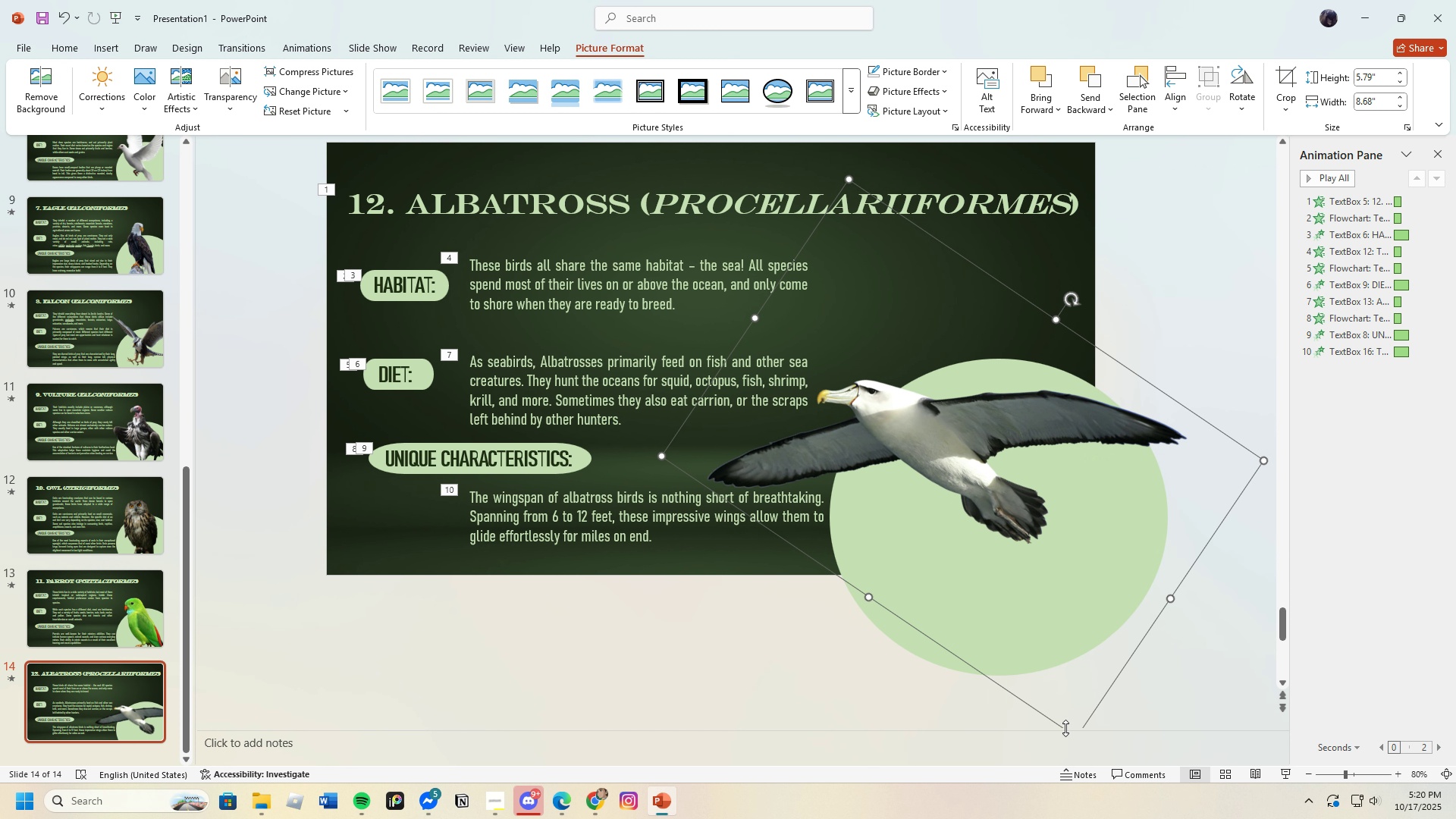 
left_click_drag(start_coordinate=[861, 595], to_coordinate=[847, 629])
 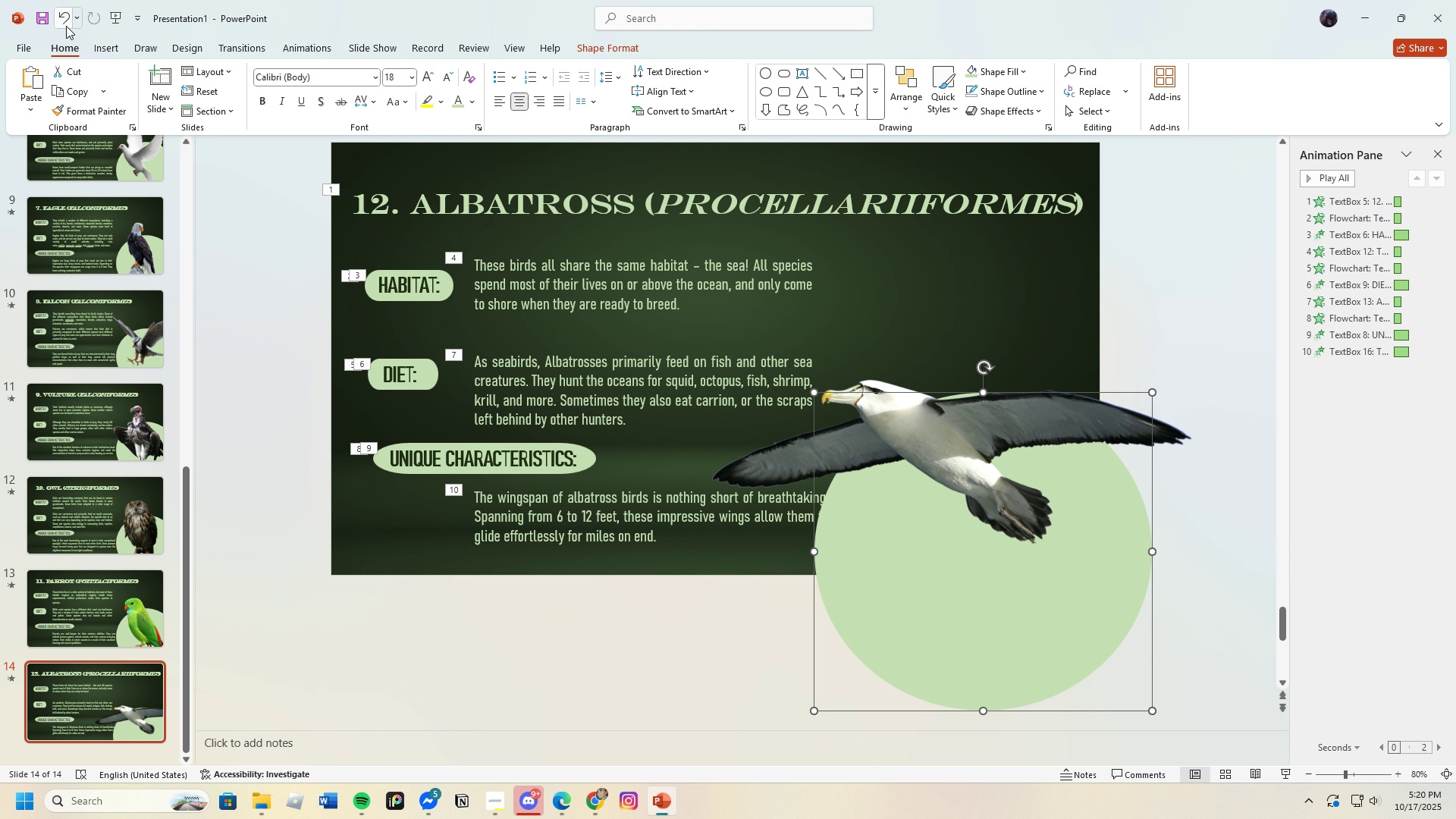 
left_click([65, 24])
 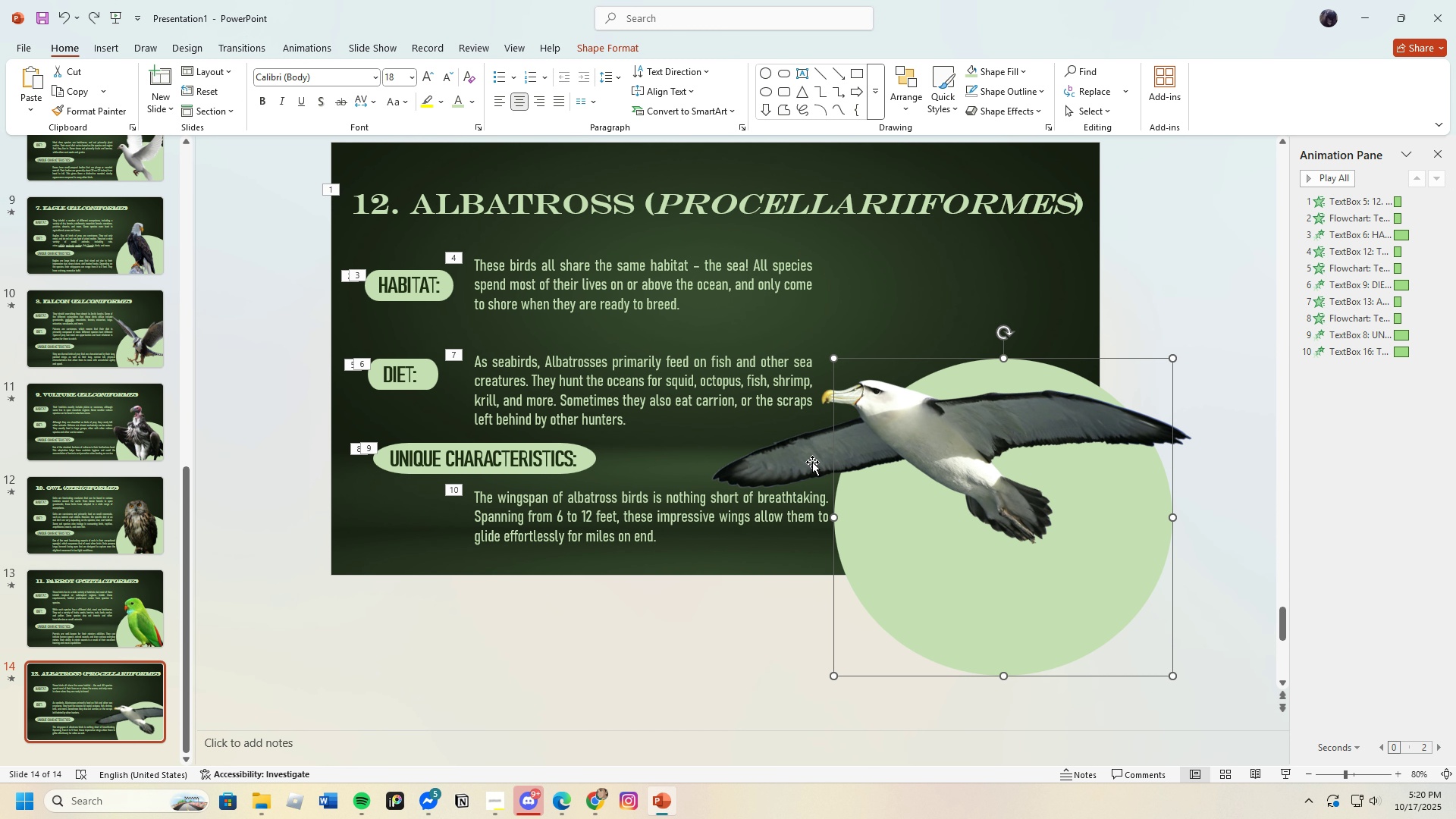 
left_click([812, 463])
 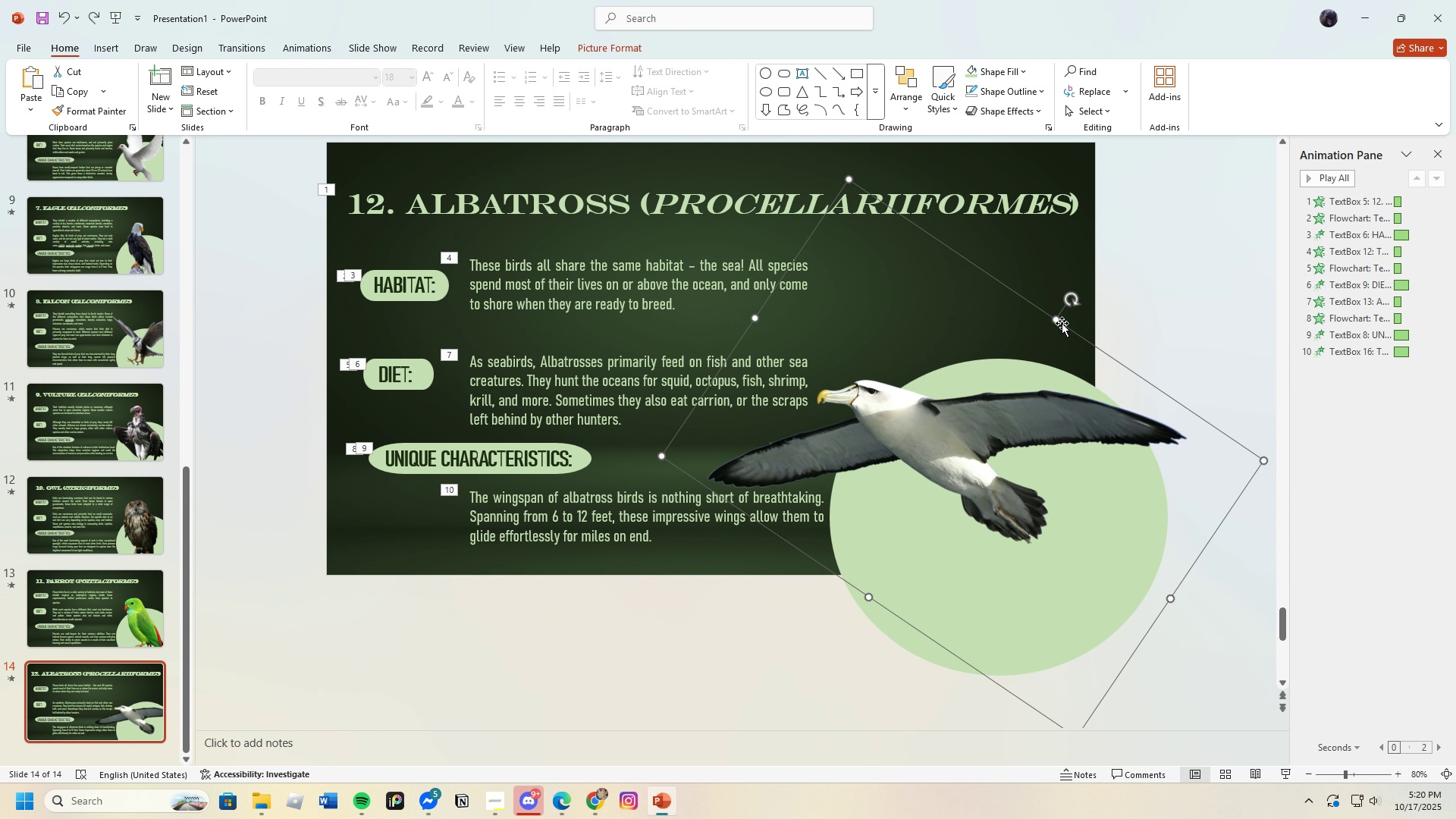 
left_click_drag(start_coordinate=[1057, 320], to_coordinate=[1057, 308])
 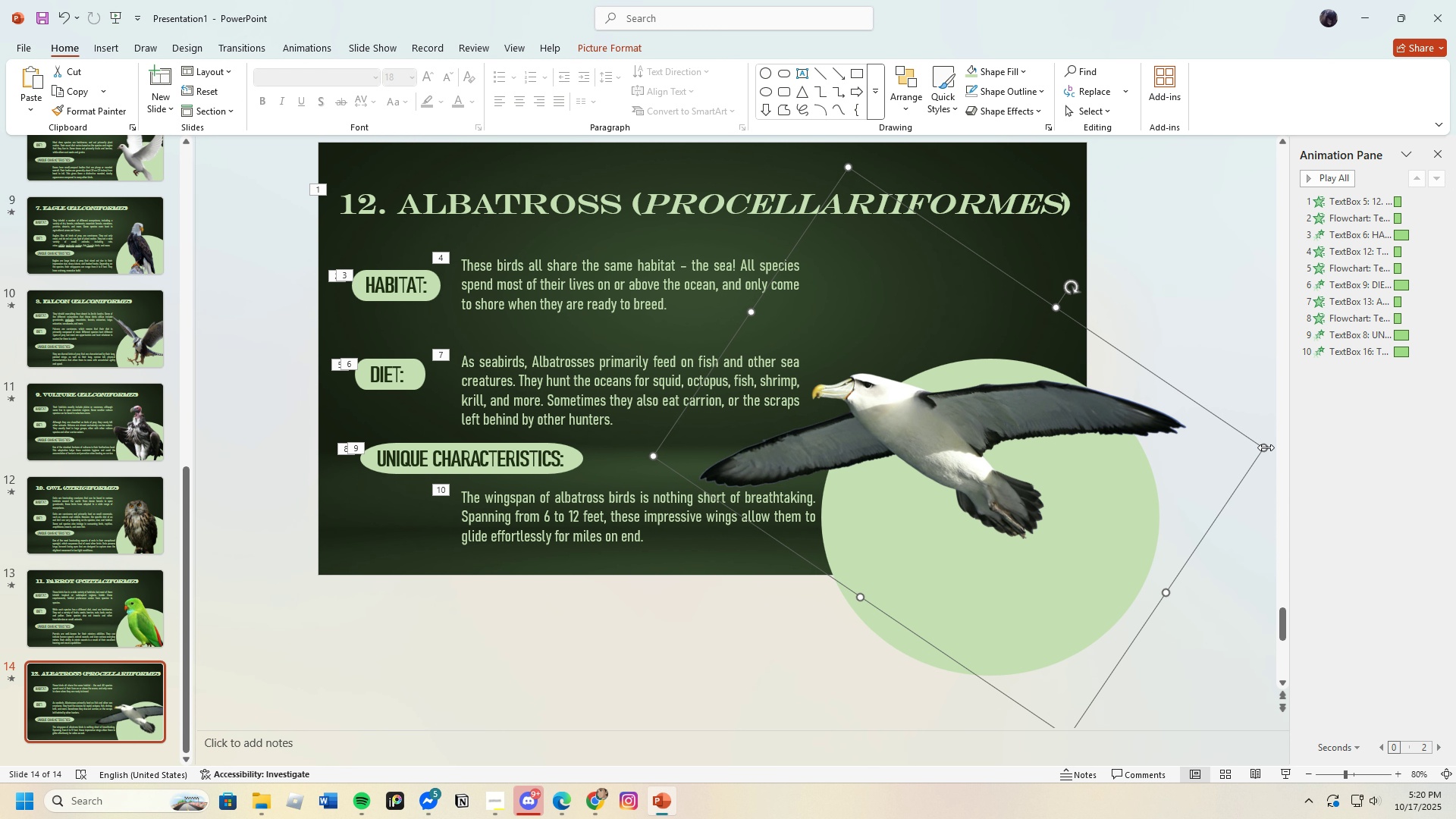 
left_click_drag(start_coordinate=[1266, 447], to_coordinate=[1287, 450])
 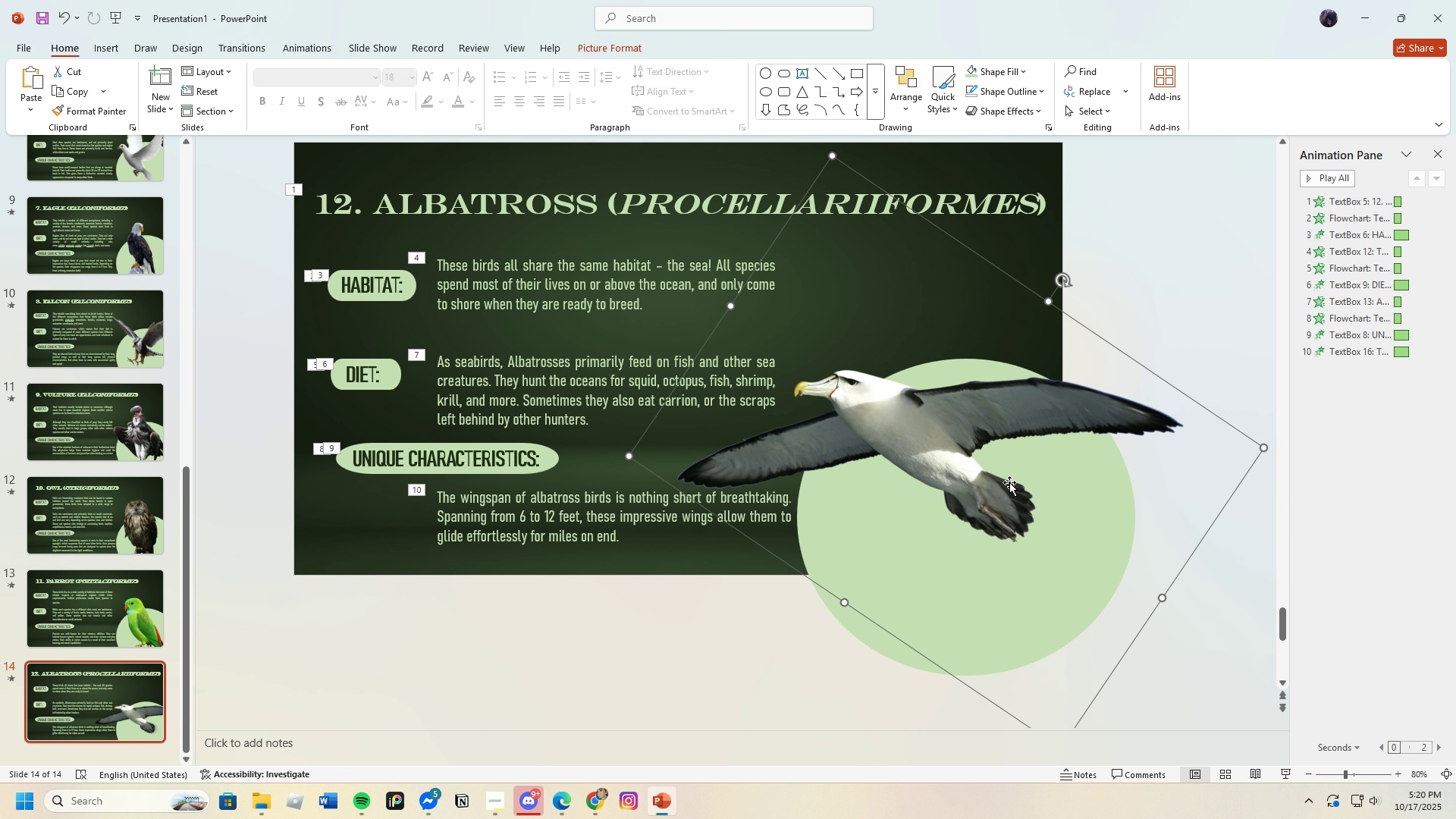 
left_click_drag(start_coordinate=[1007, 480], to_coordinate=[991, 482])
 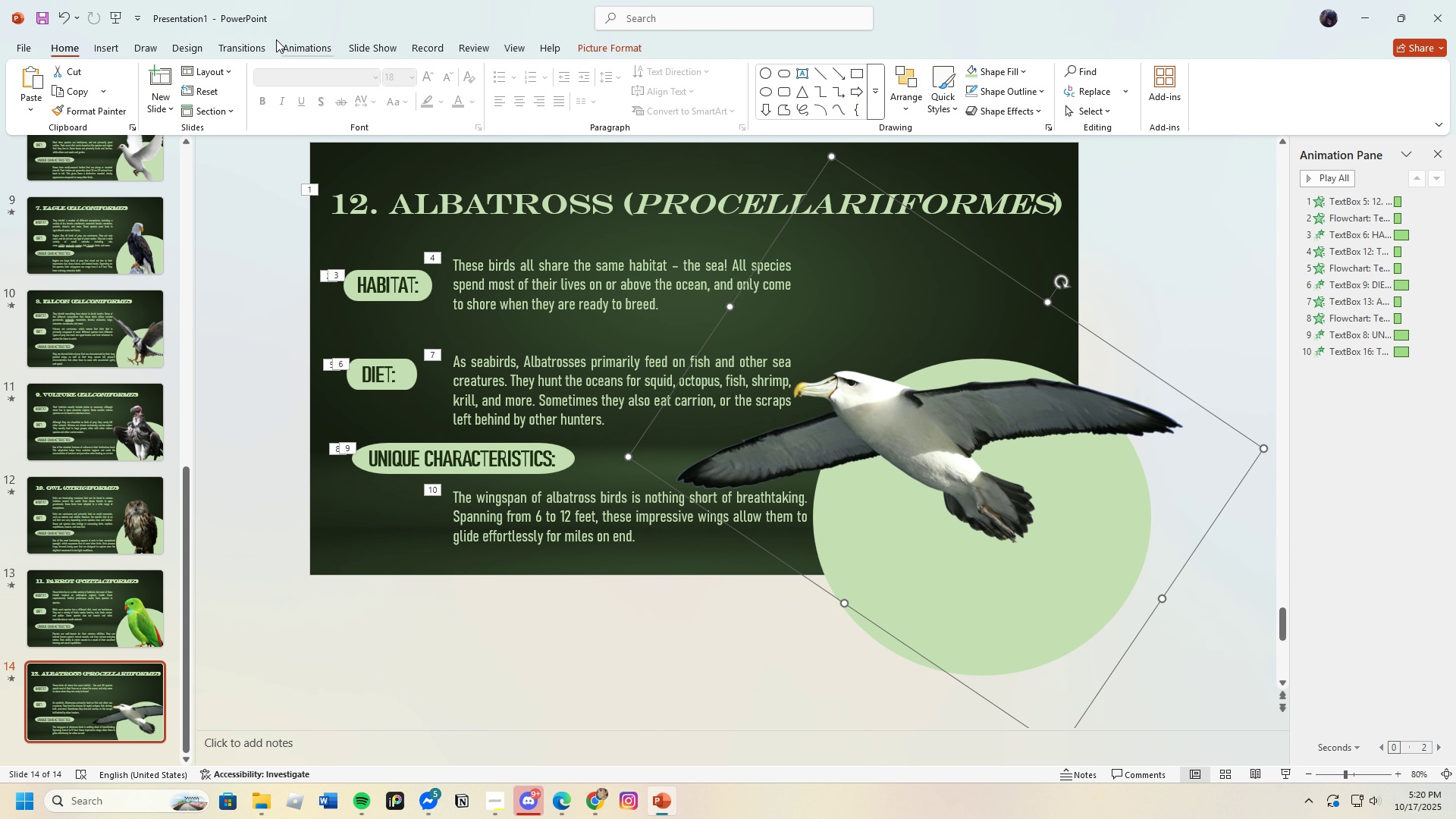 
left_click([300, 48])
 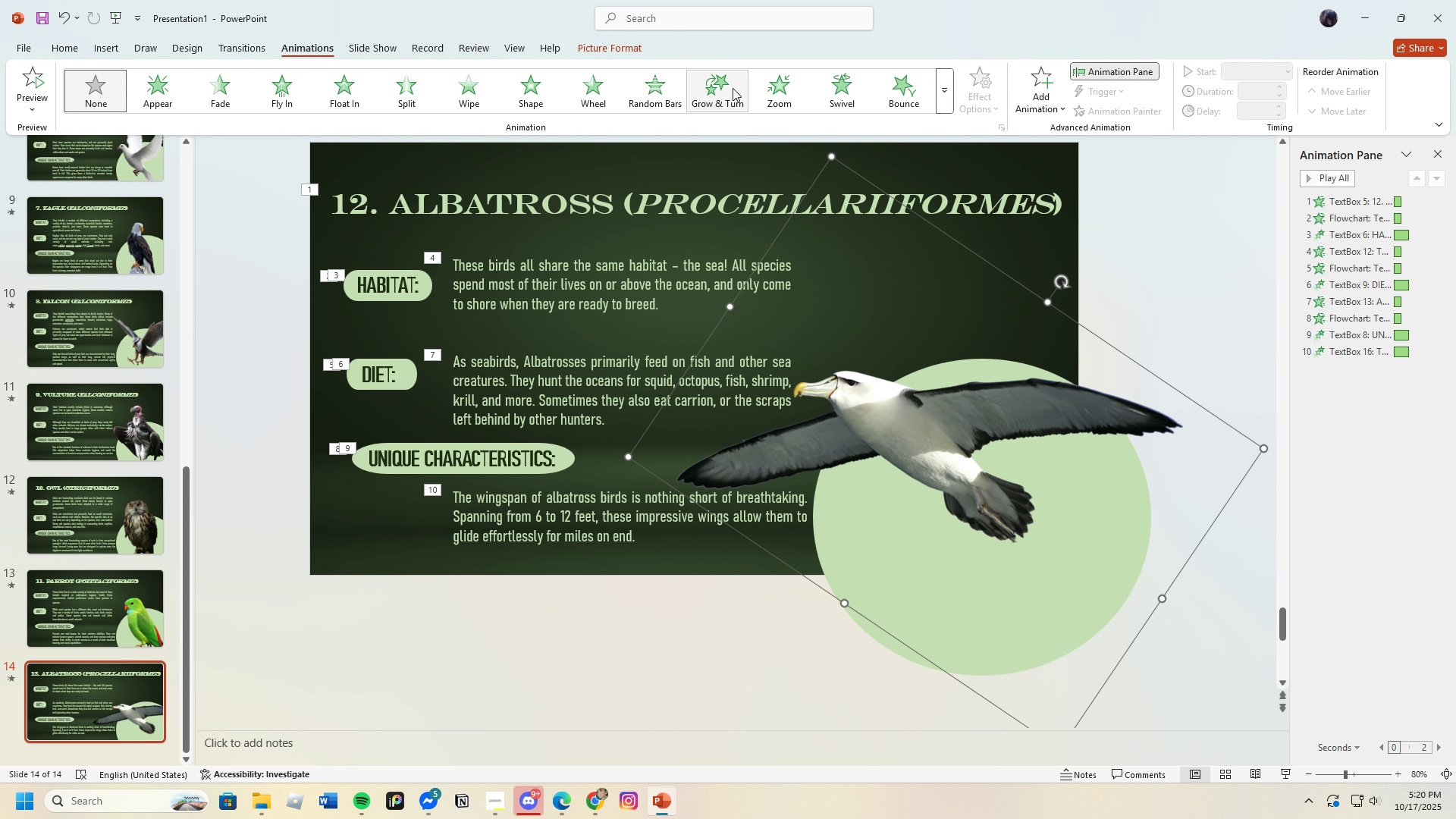 
left_click([733, 88])
 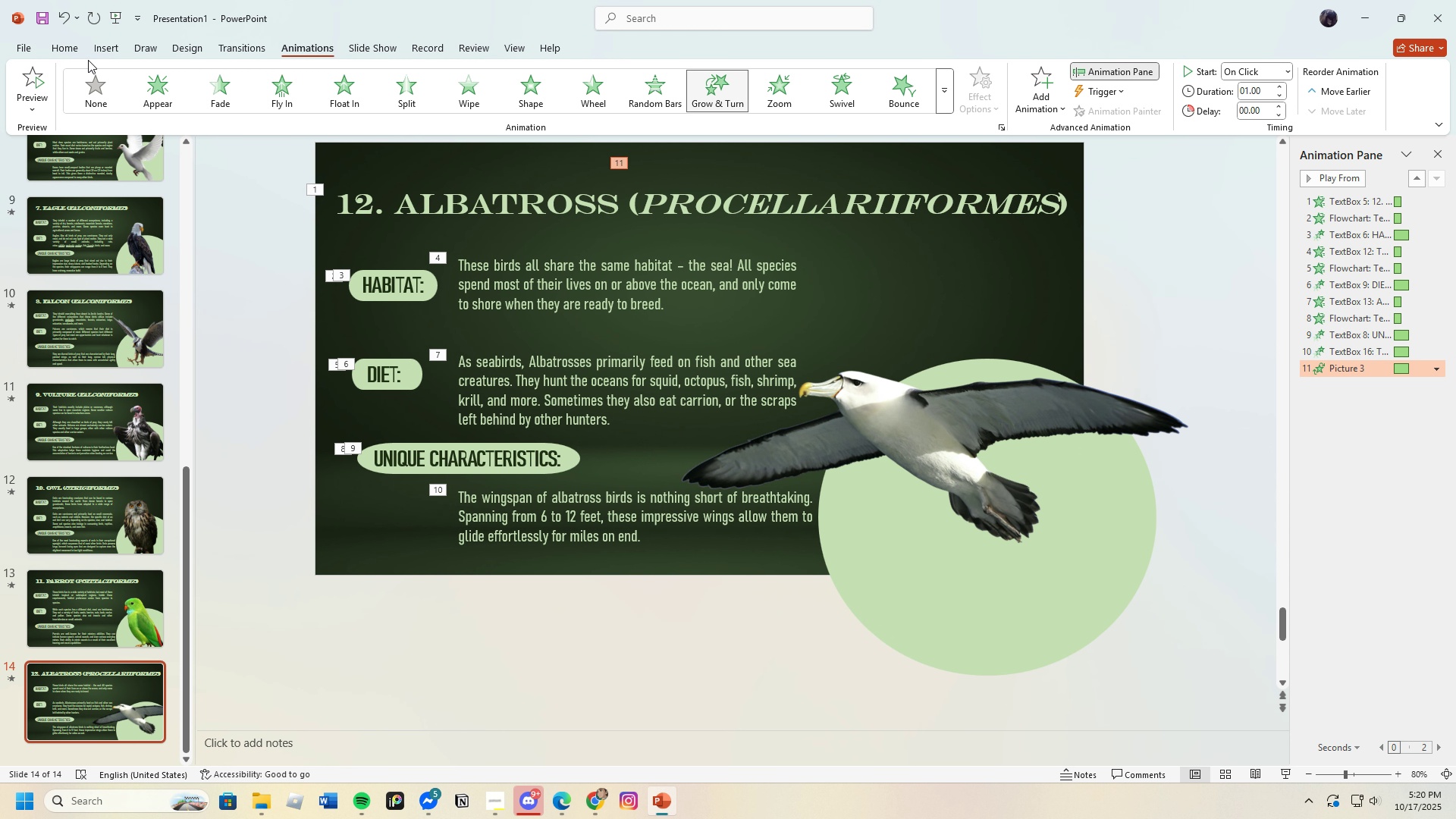 
left_click([37, 80])
 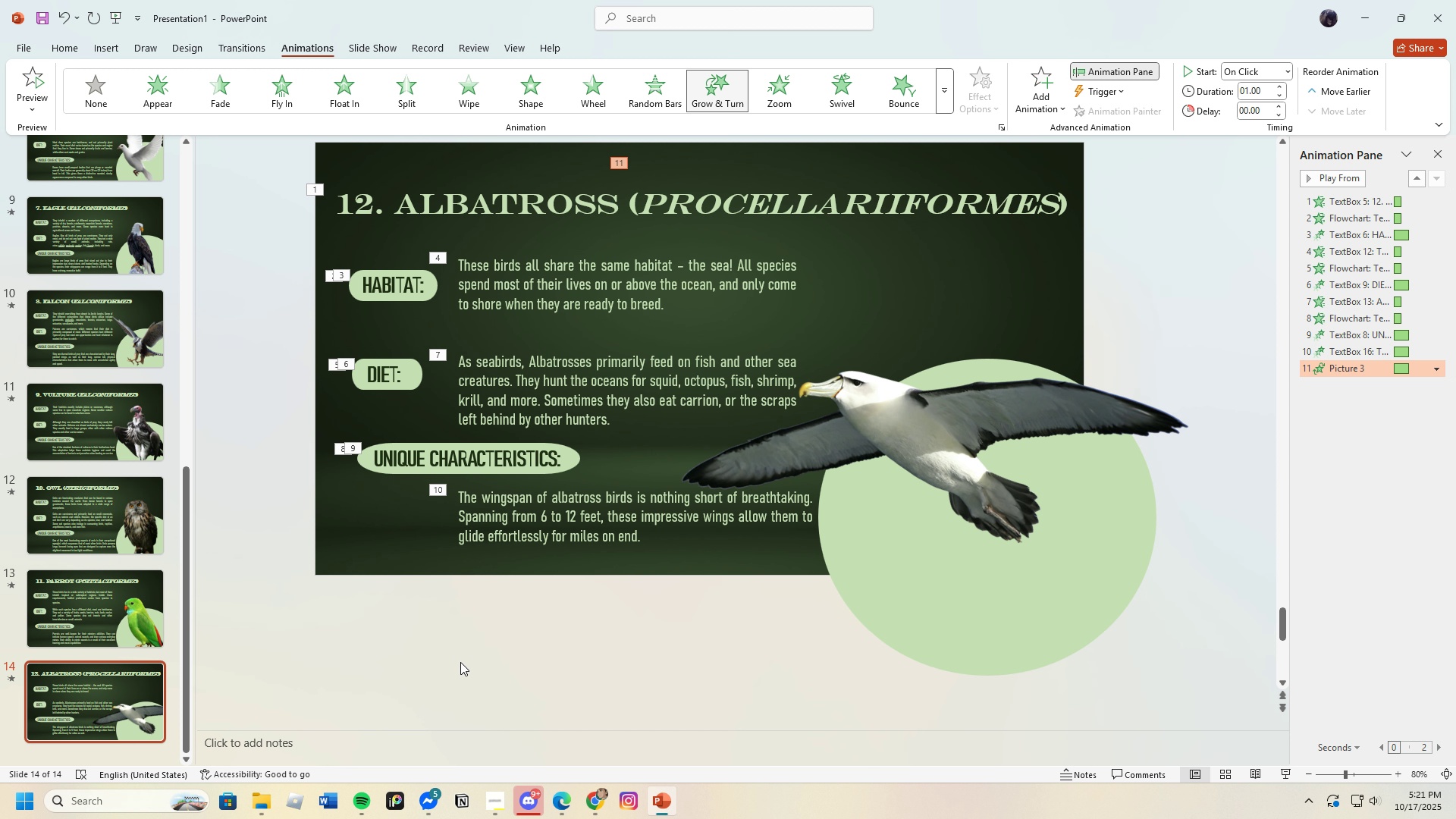 
wait(29.15)
 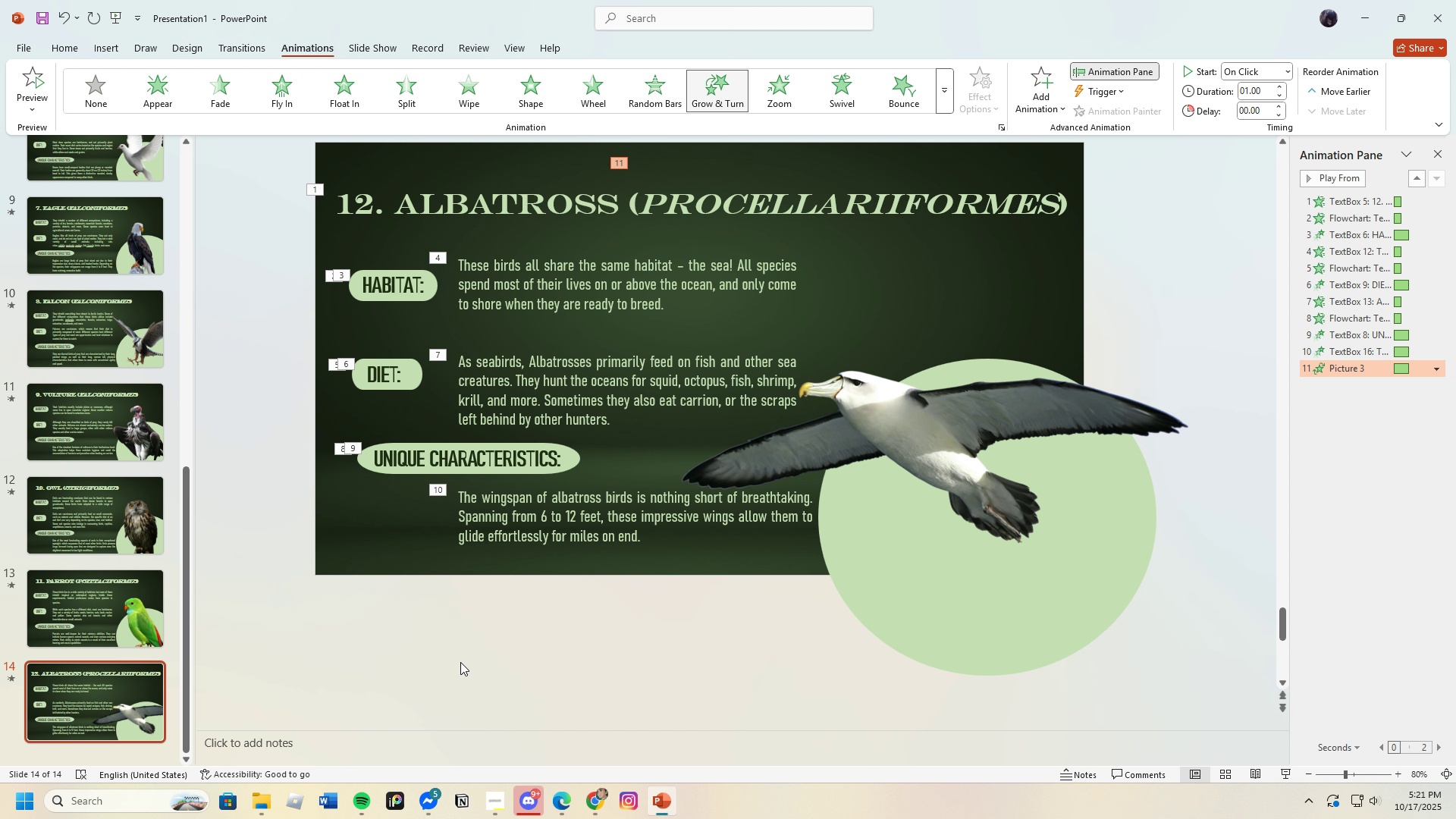 
left_click([77, 53])
 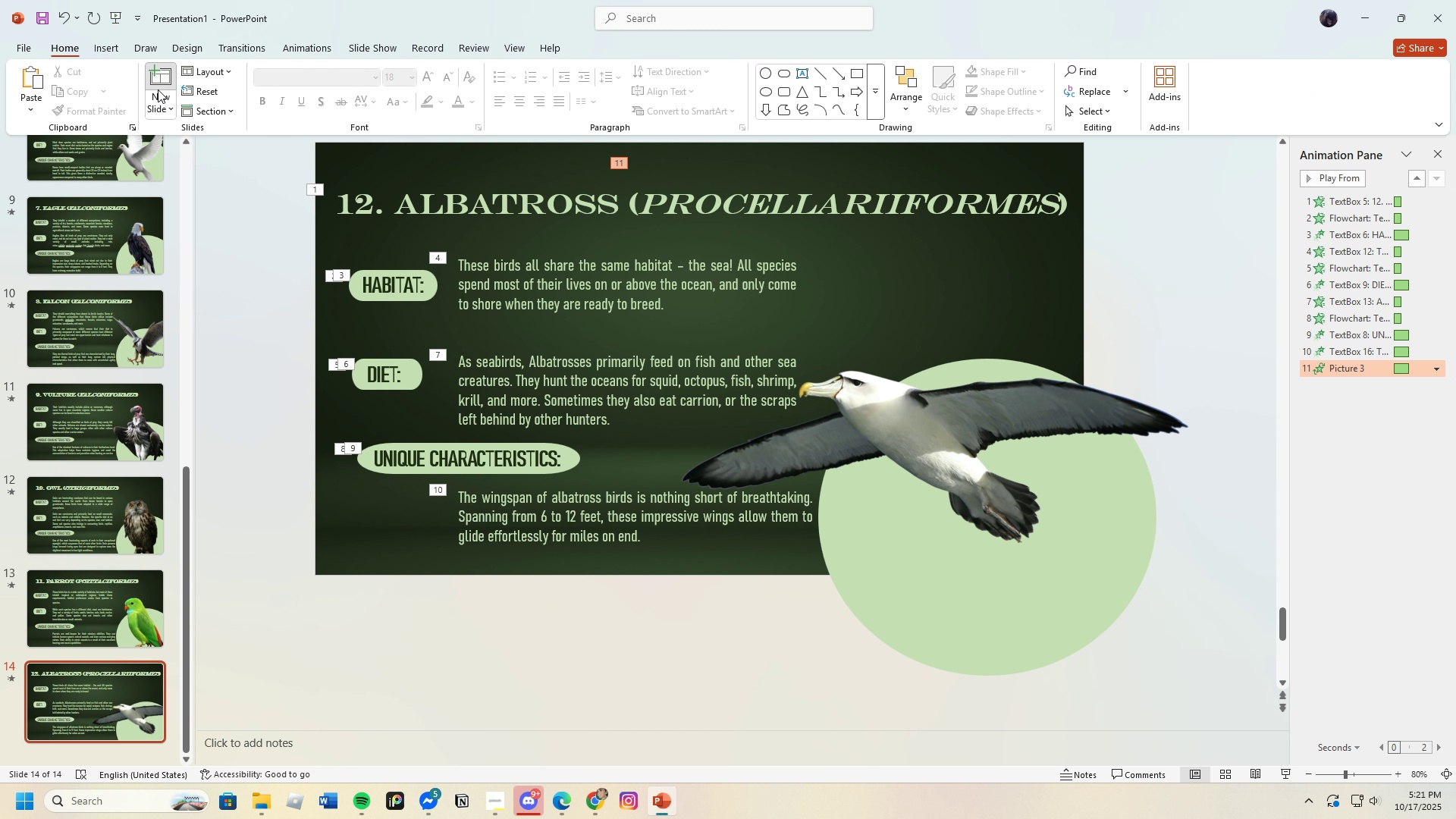 
left_click([158, 89])
 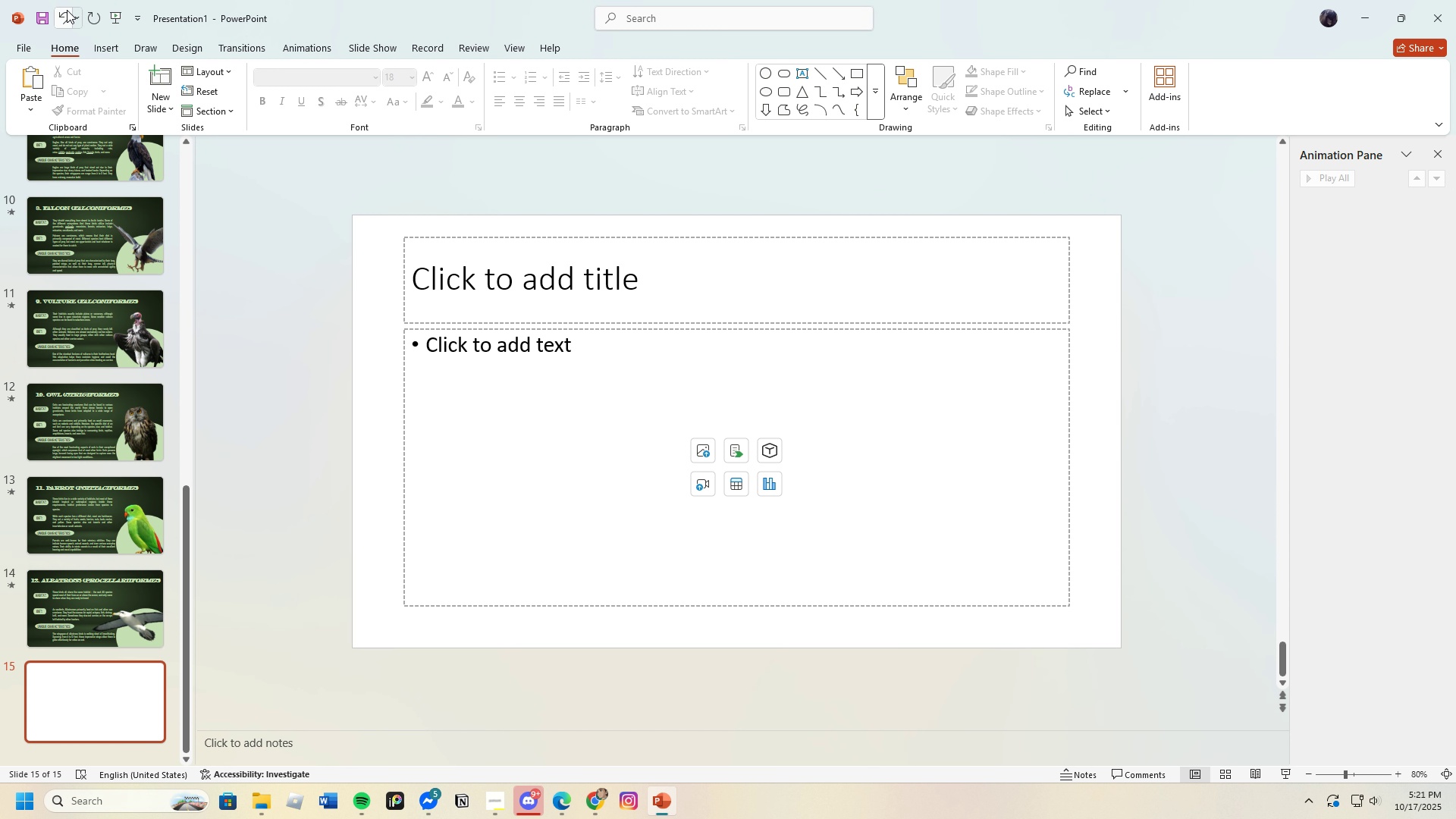 
left_click([70, 12])
 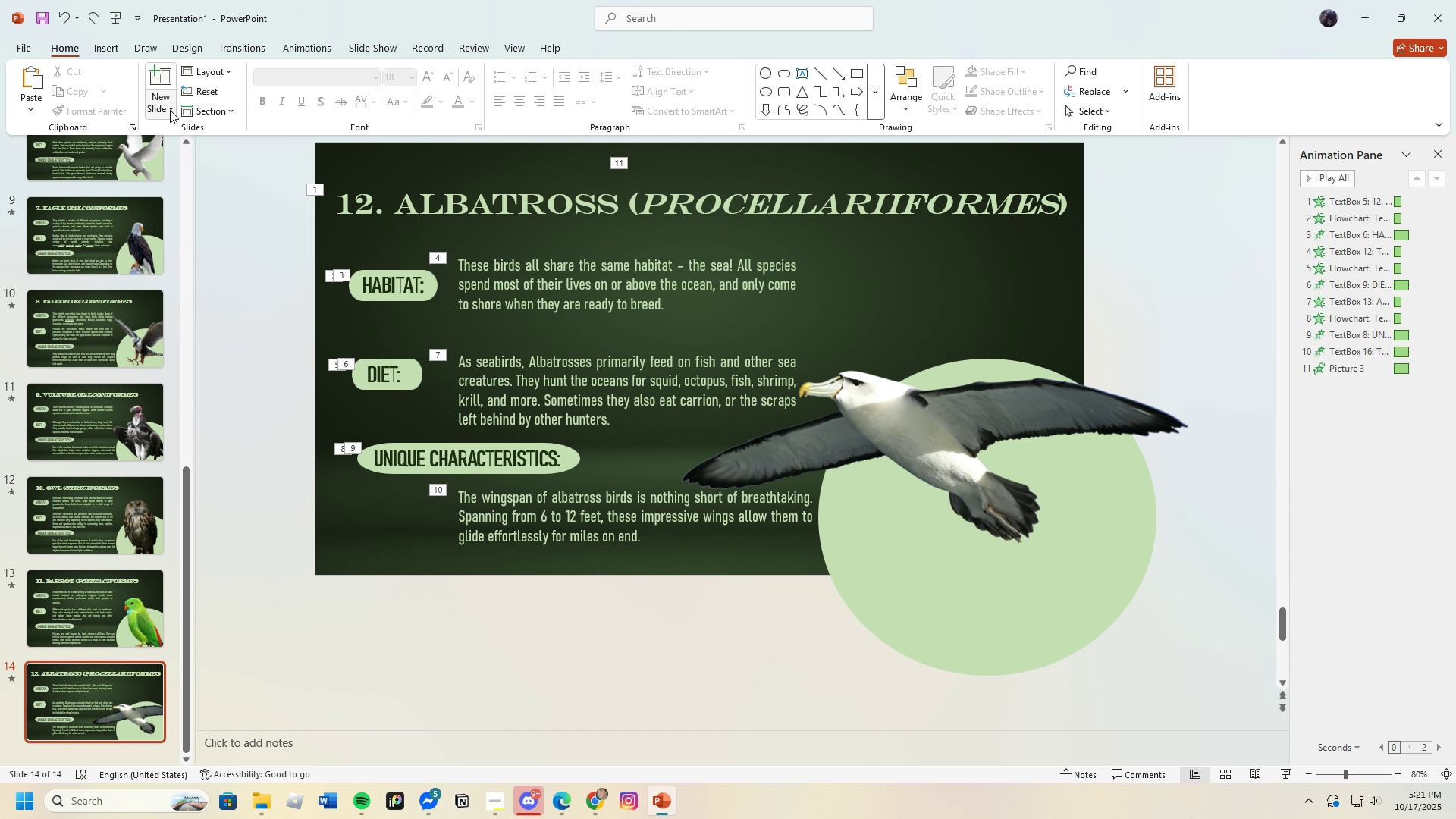 
left_click([170, 110])
 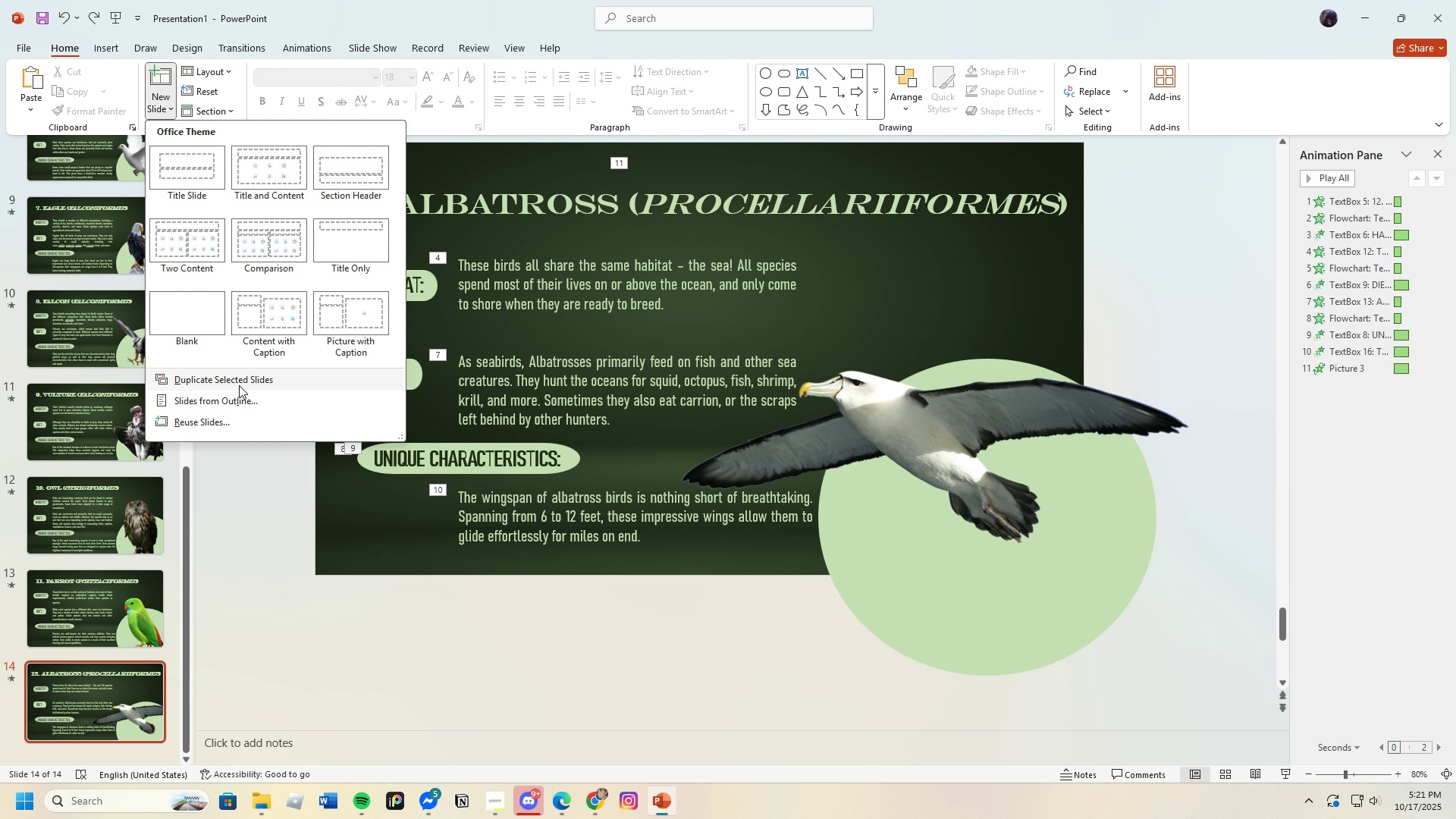 
left_click([239, 385])
 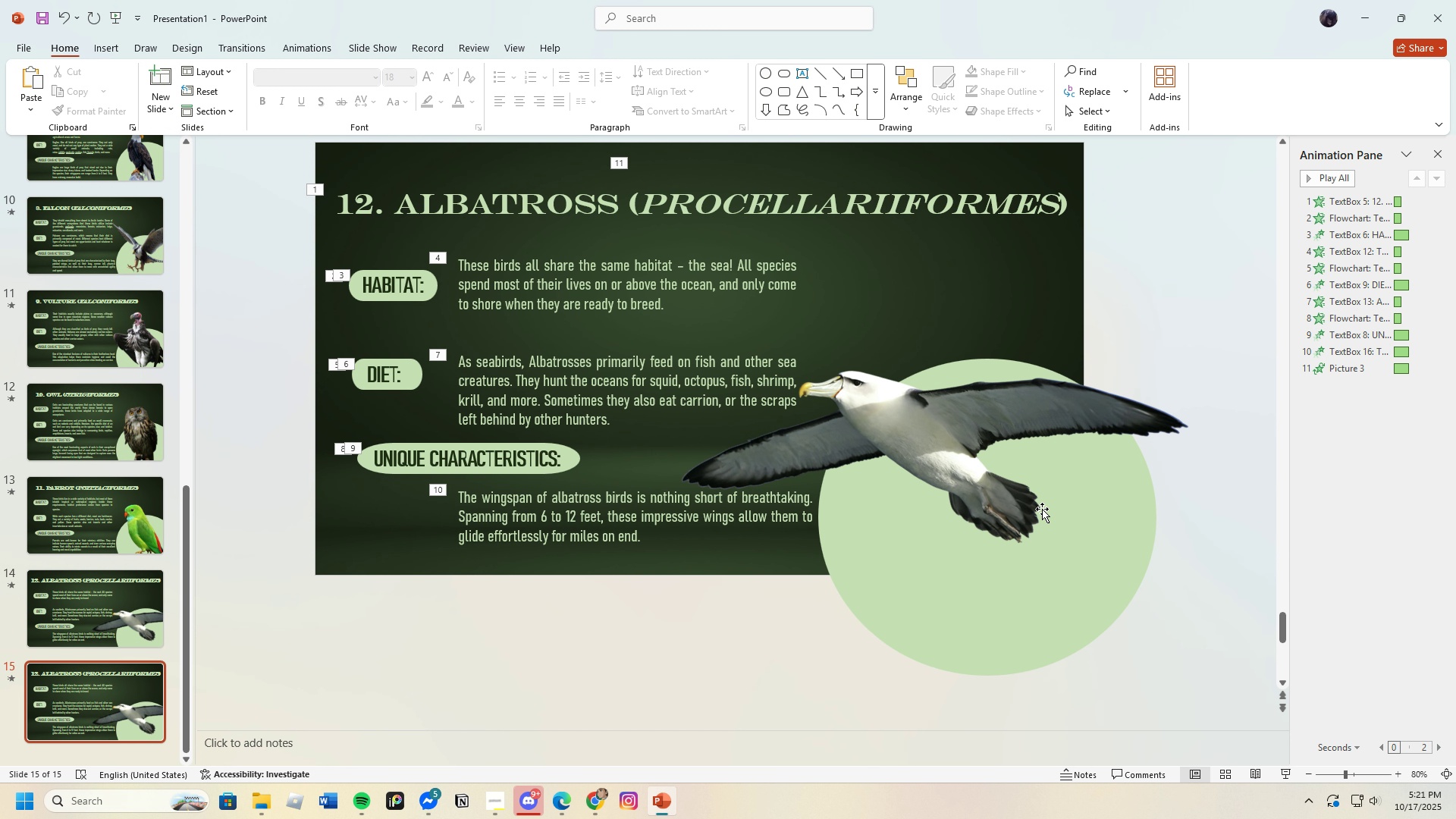 
left_click([1003, 481])
 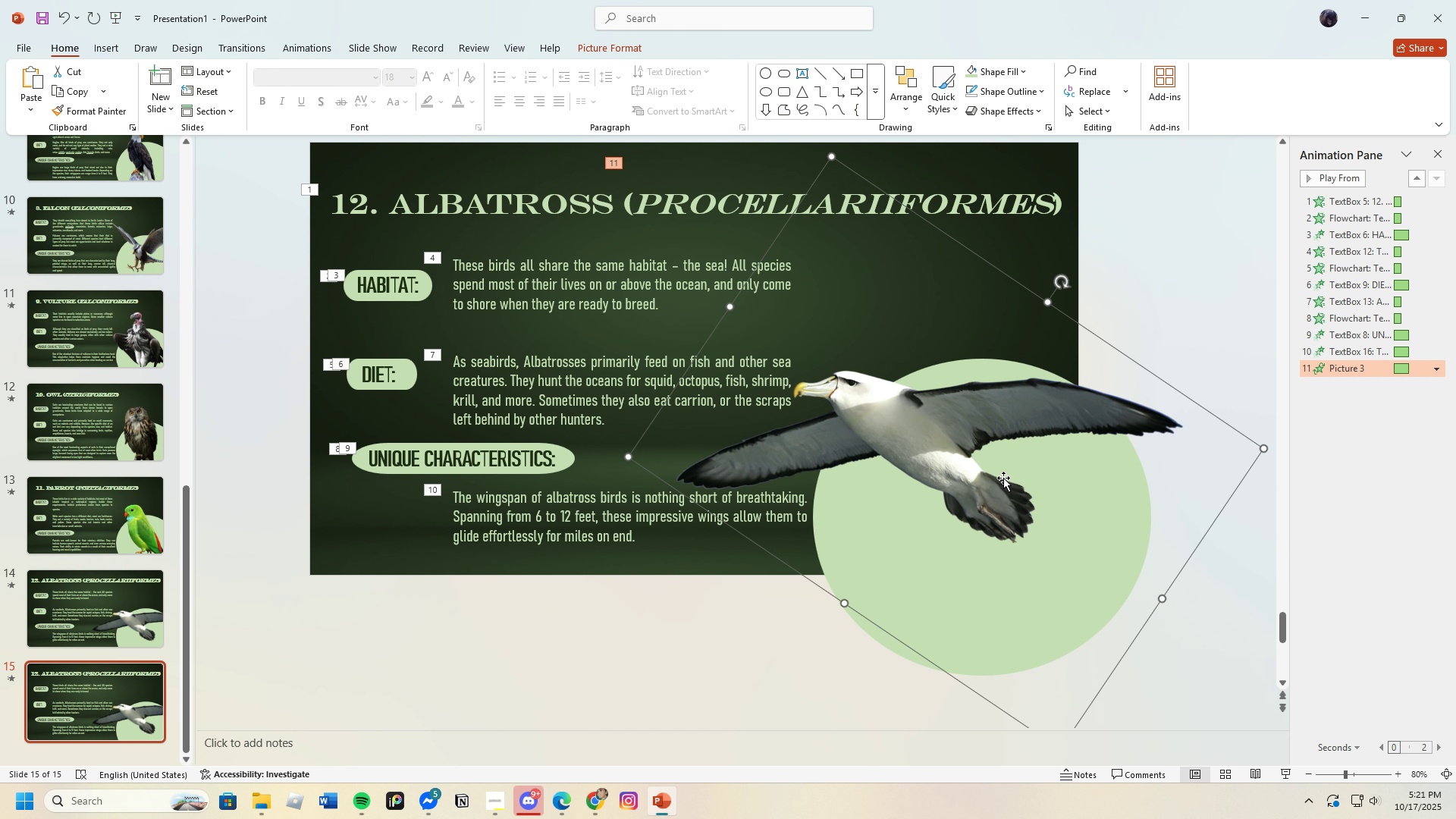 
key(Backspace)
 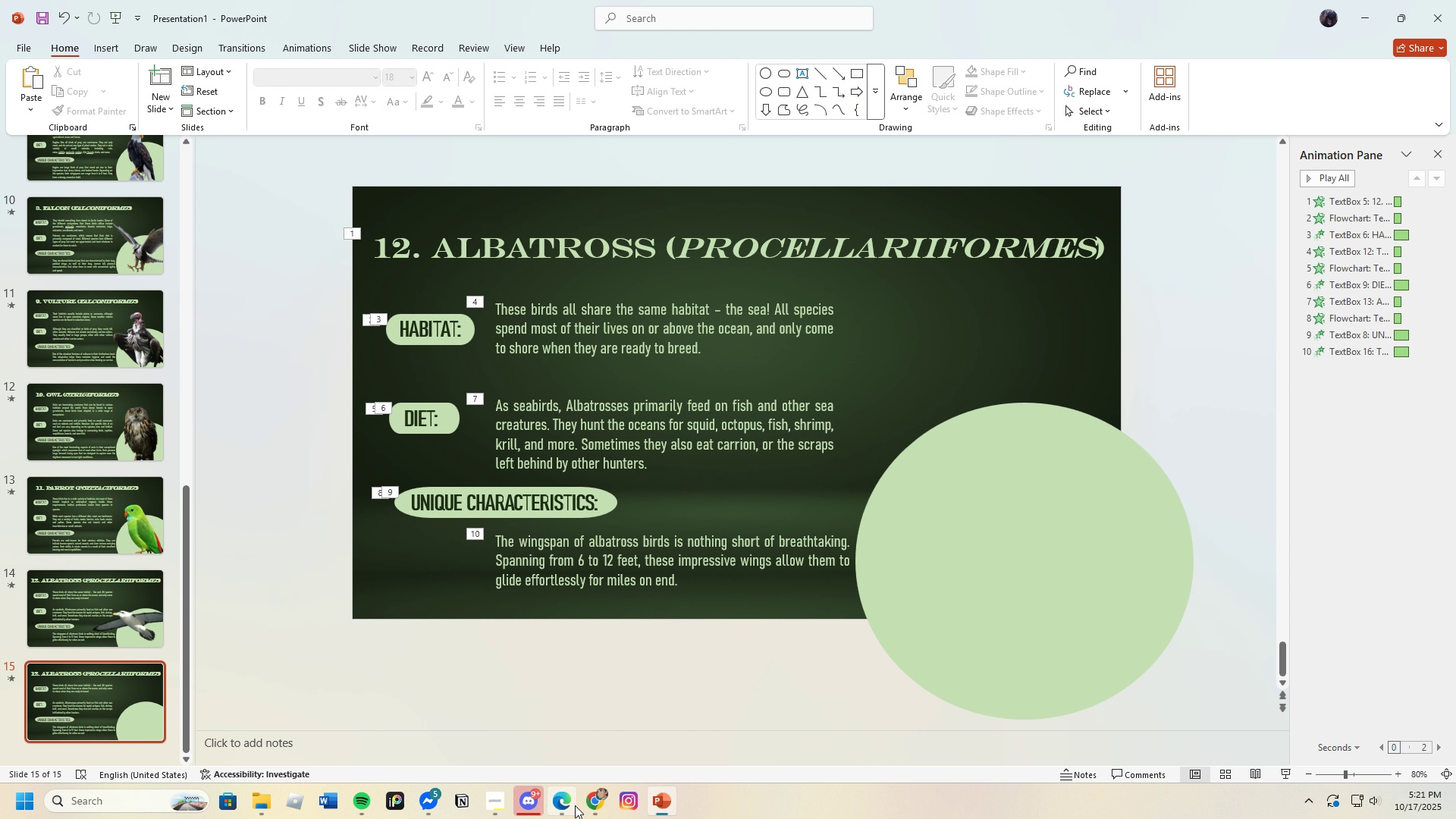 
left_click([567, 805])
 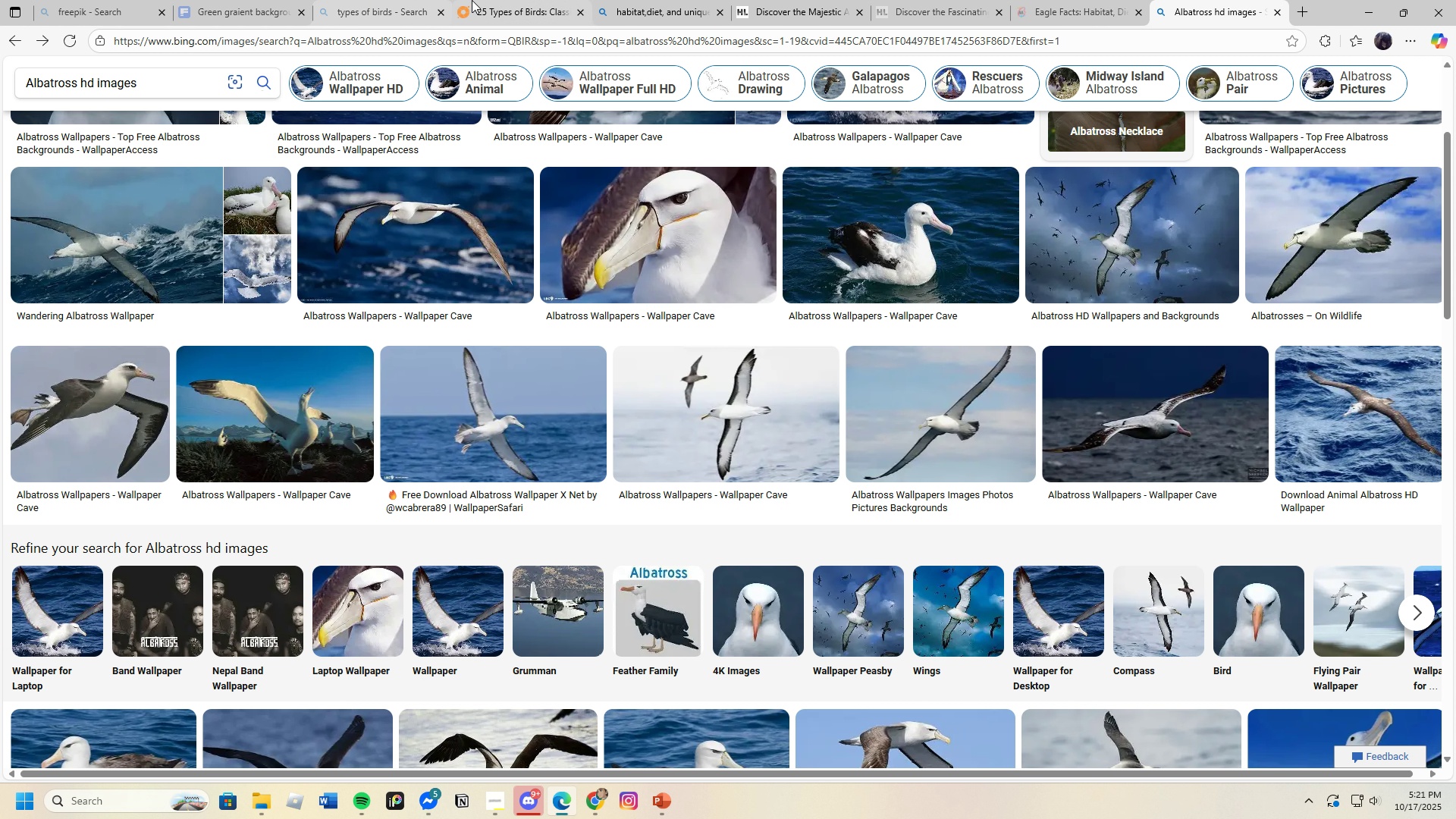 
left_click([491, 0])
 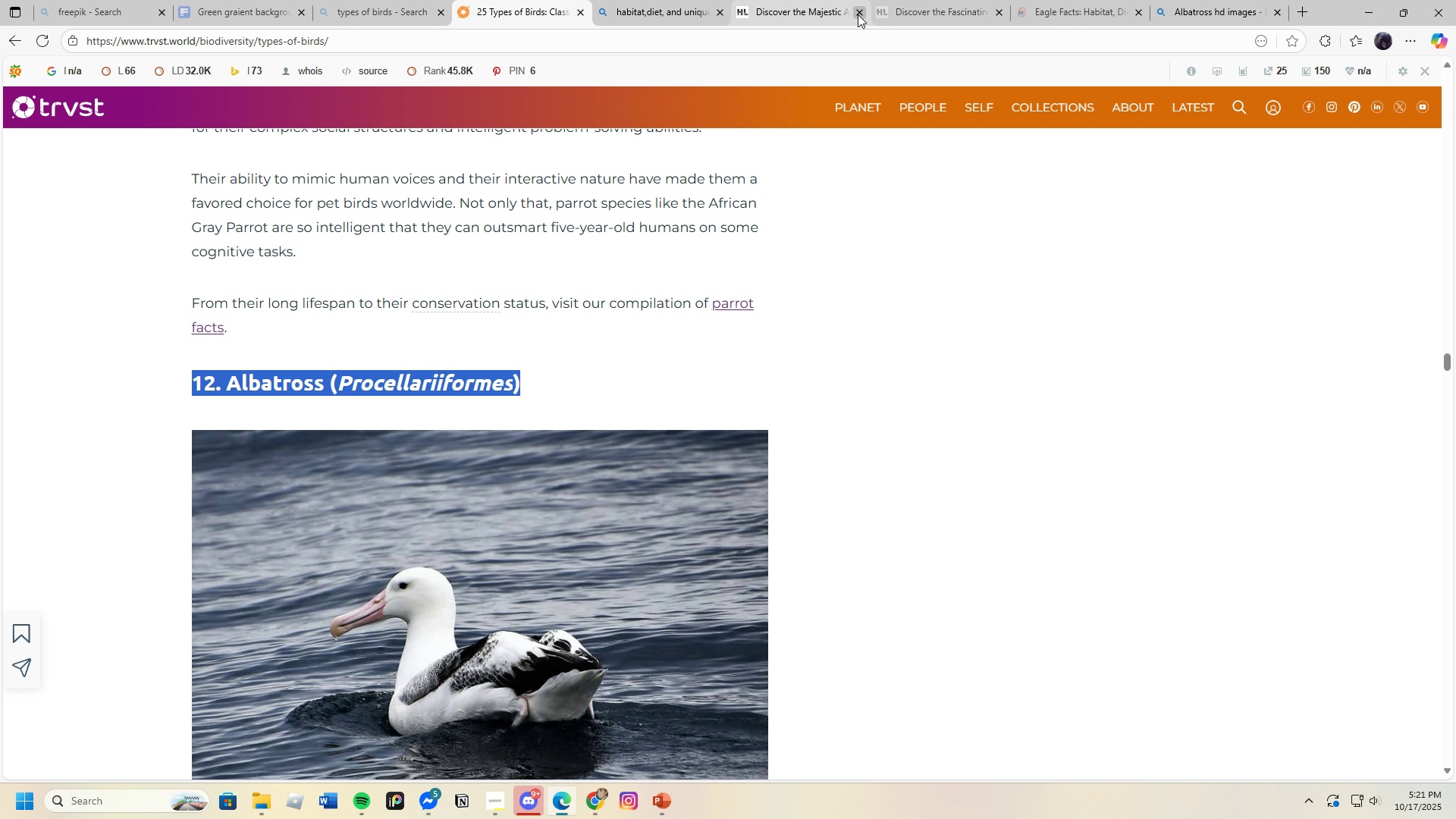 
left_click([858, 14])
 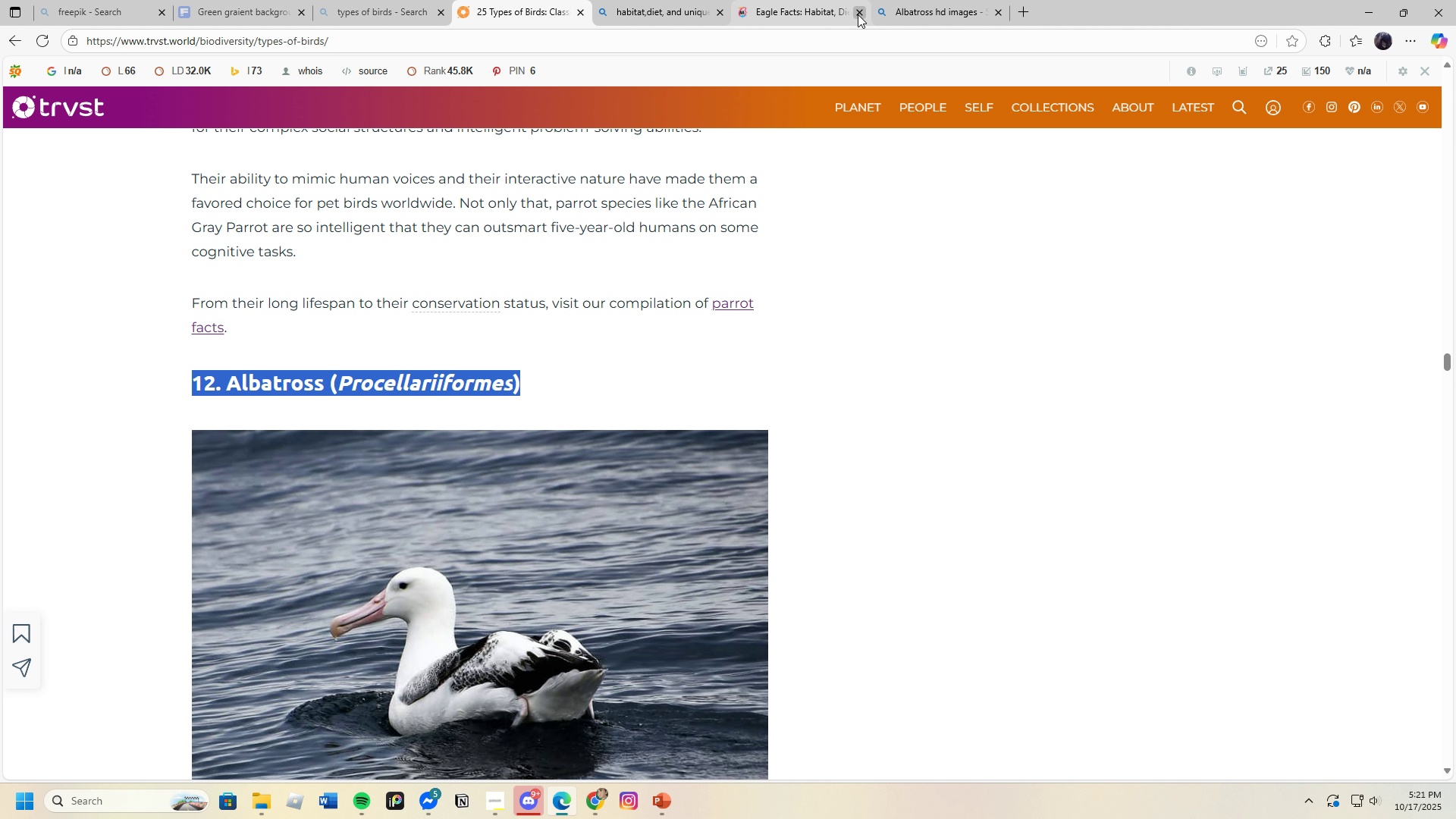 
double_click([858, 14])
 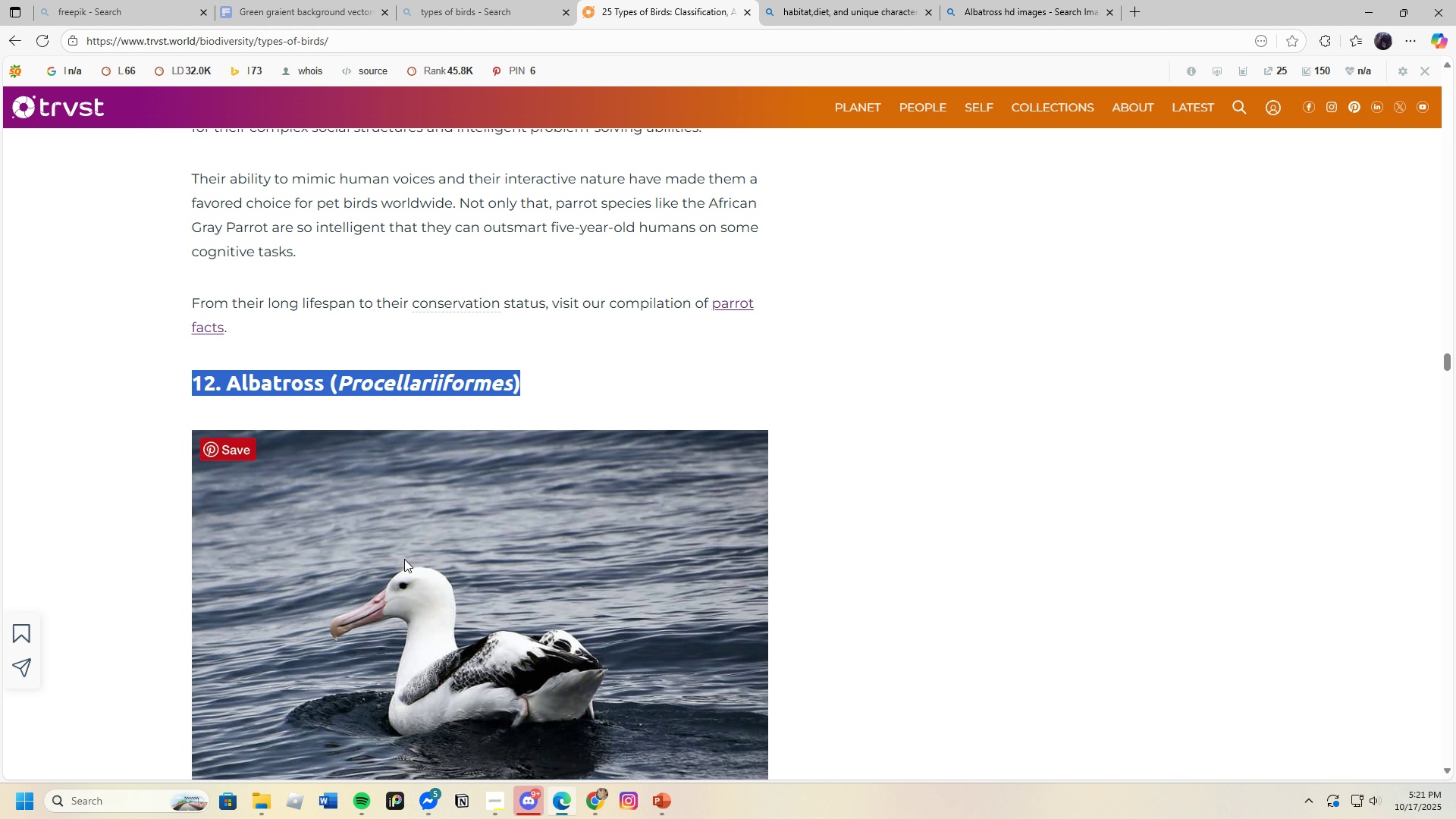 
scroll: coordinate [410, 540], scroll_direction: down, amount: 12.0
 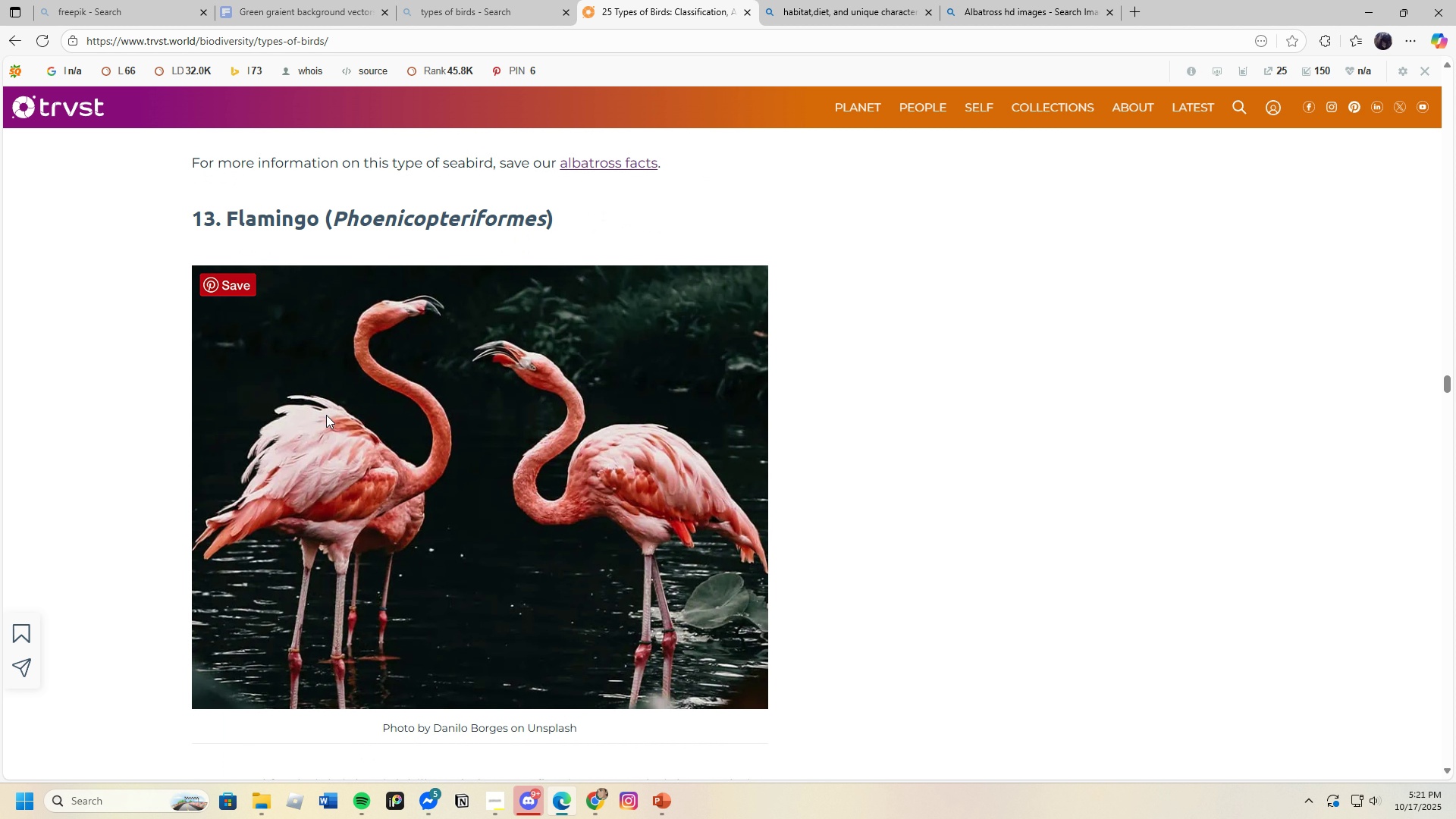 
scroll: coordinate [324, 415], scroll_direction: up, amount: 2.0
 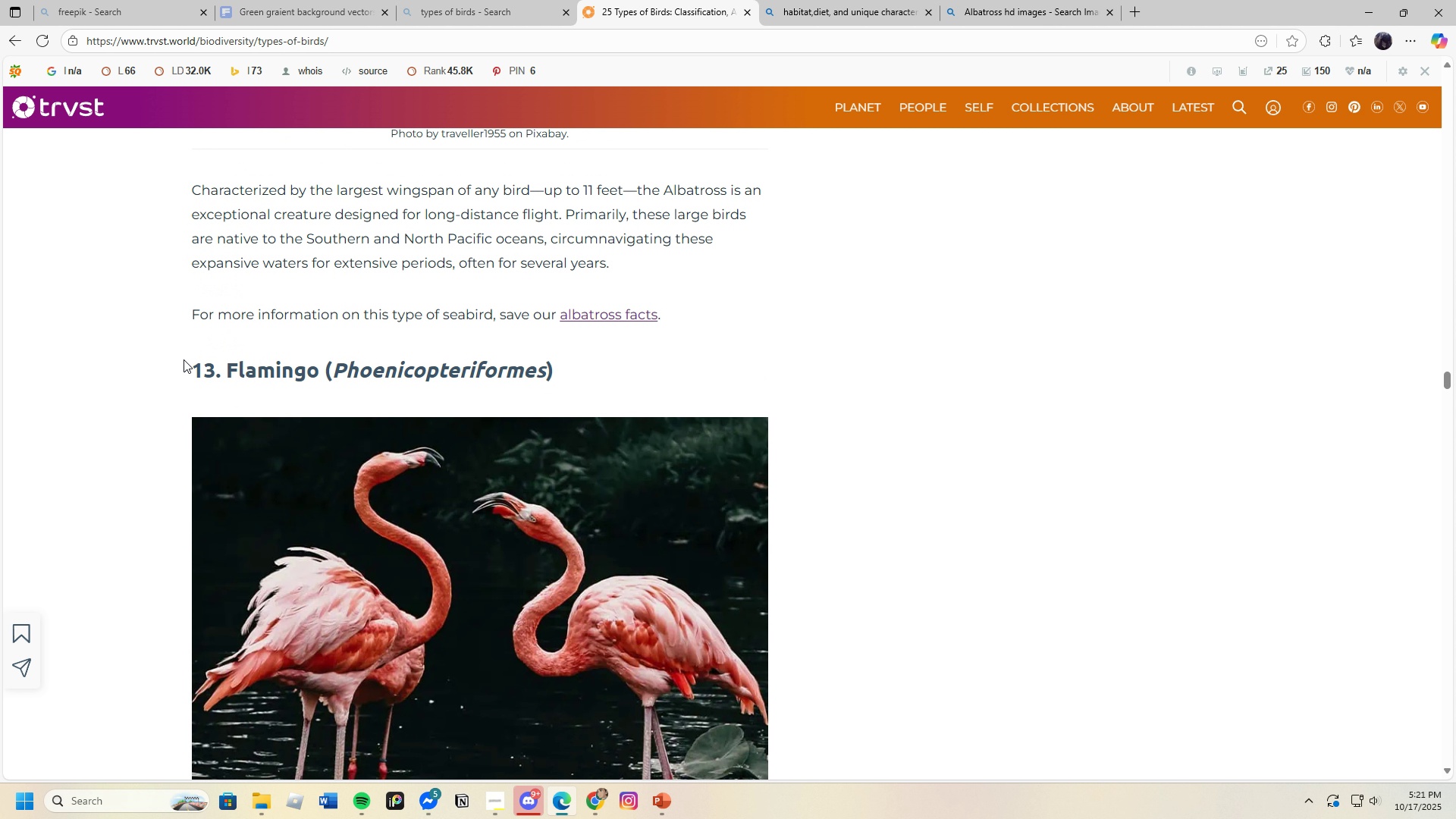 
left_click_drag(start_coordinate=[183, 359], to_coordinate=[659, 359])
 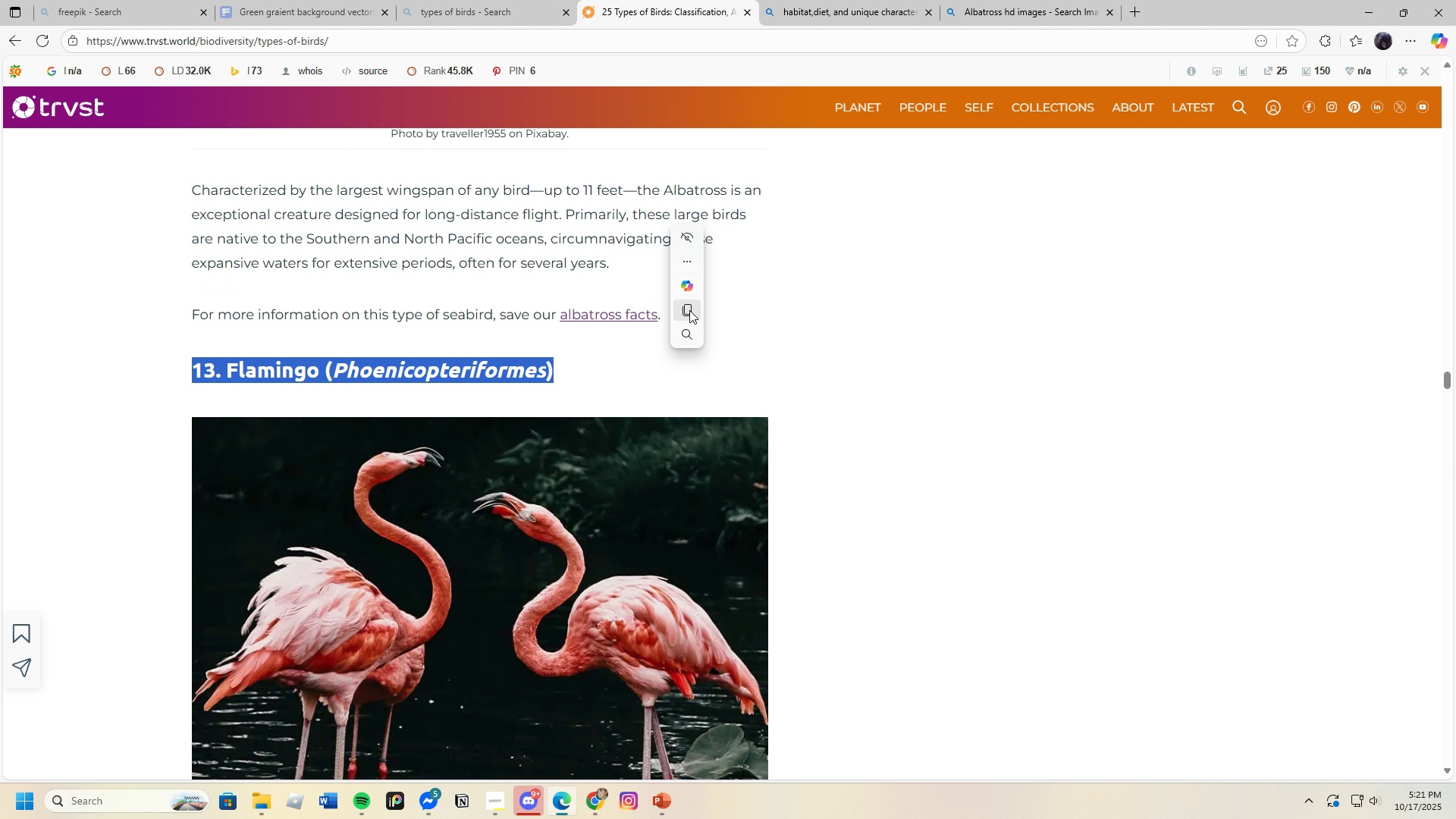 
left_click([689, 310])
 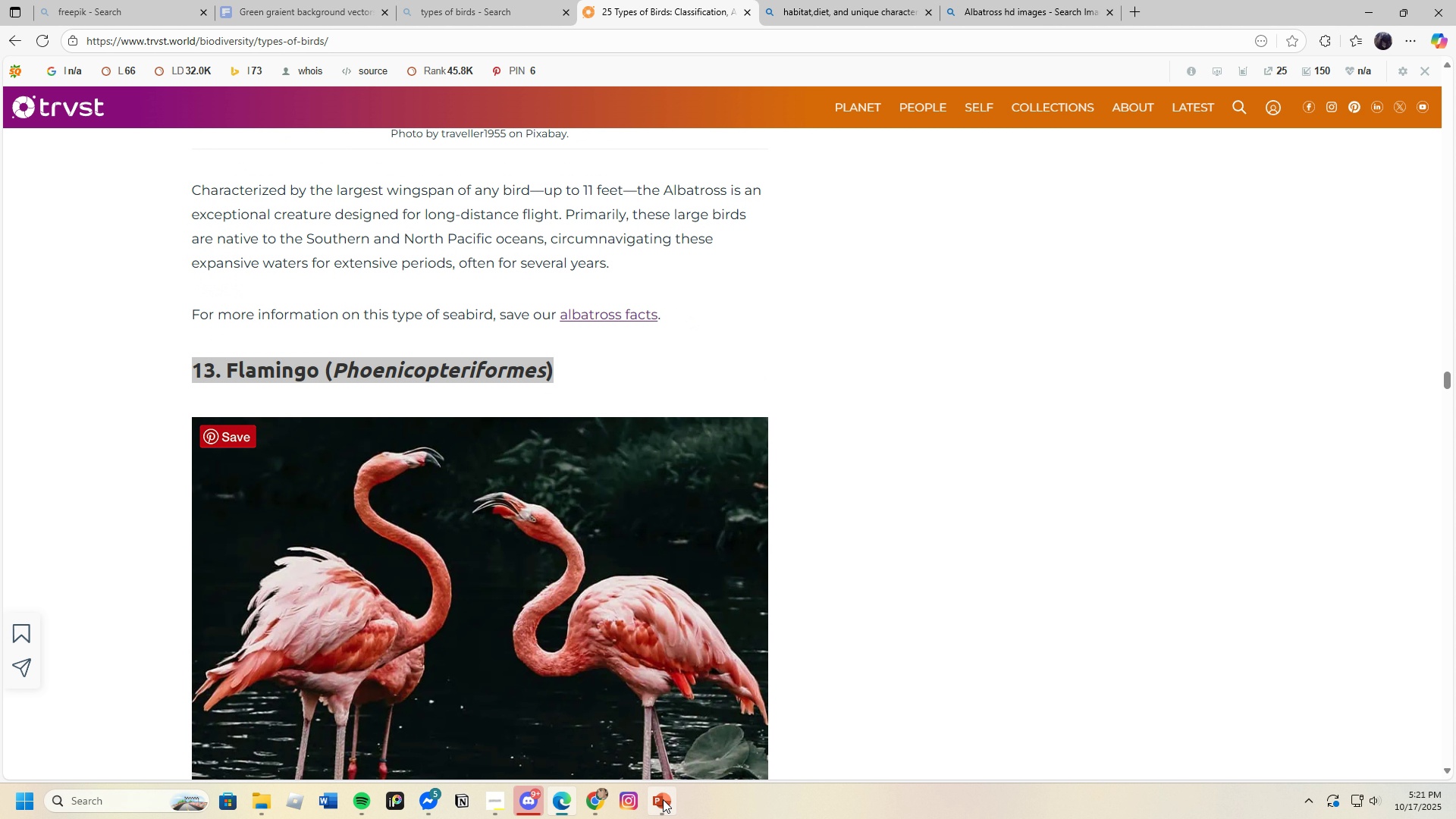 
left_click([663, 799])
 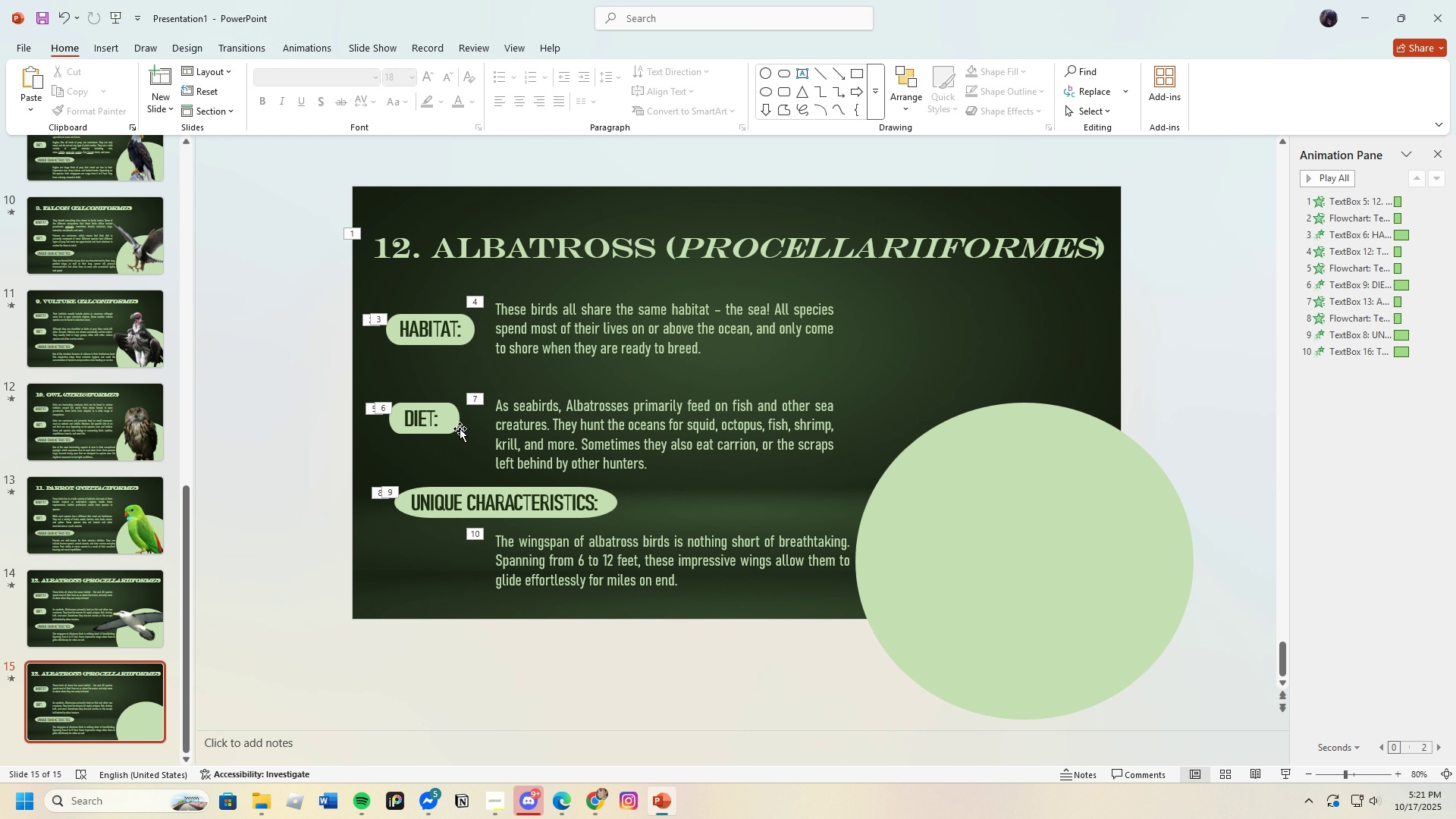 
left_click_drag(start_coordinate=[379, 249], to_coordinate=[1108, 249])
 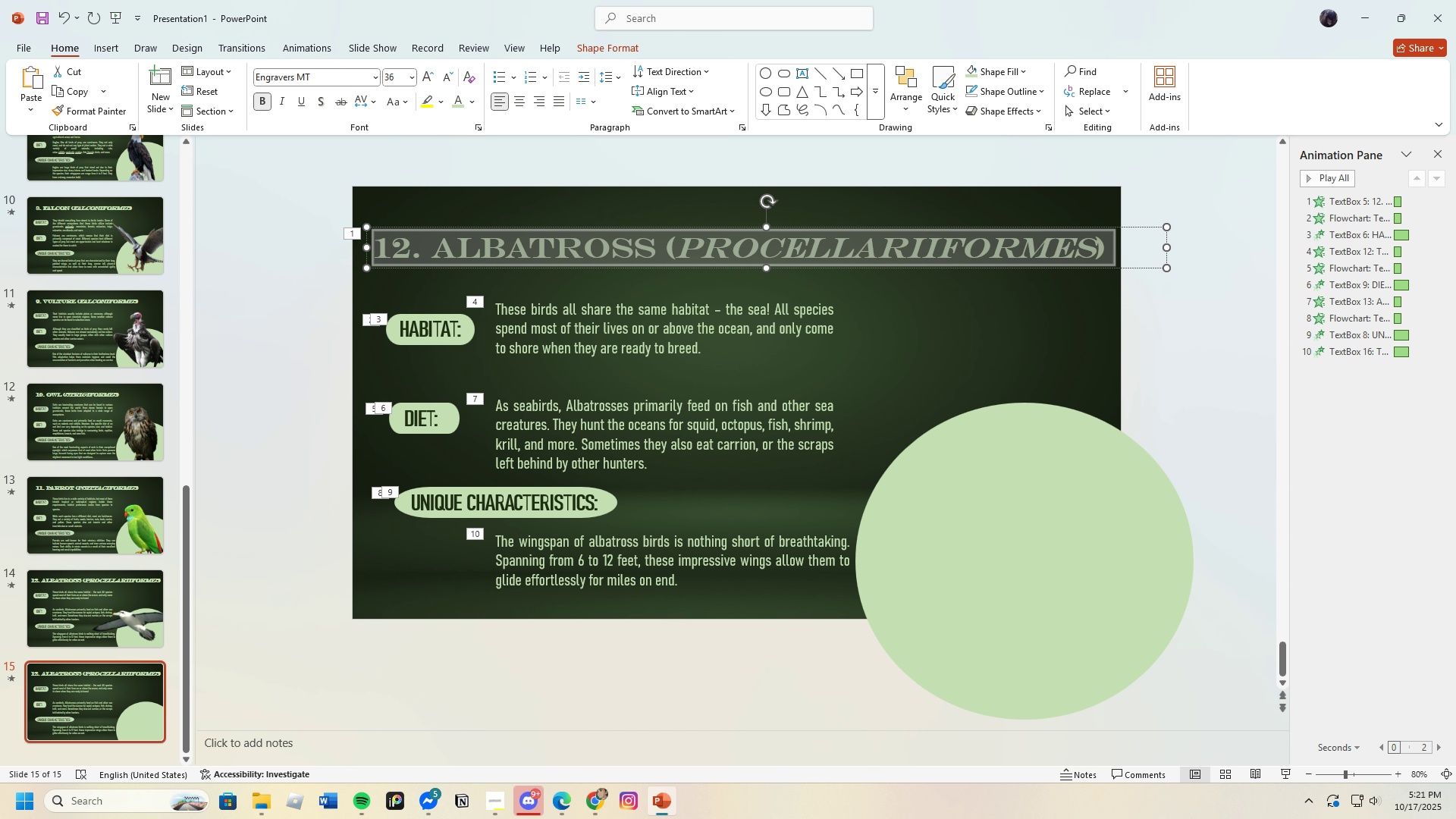 
key(Backspace)
 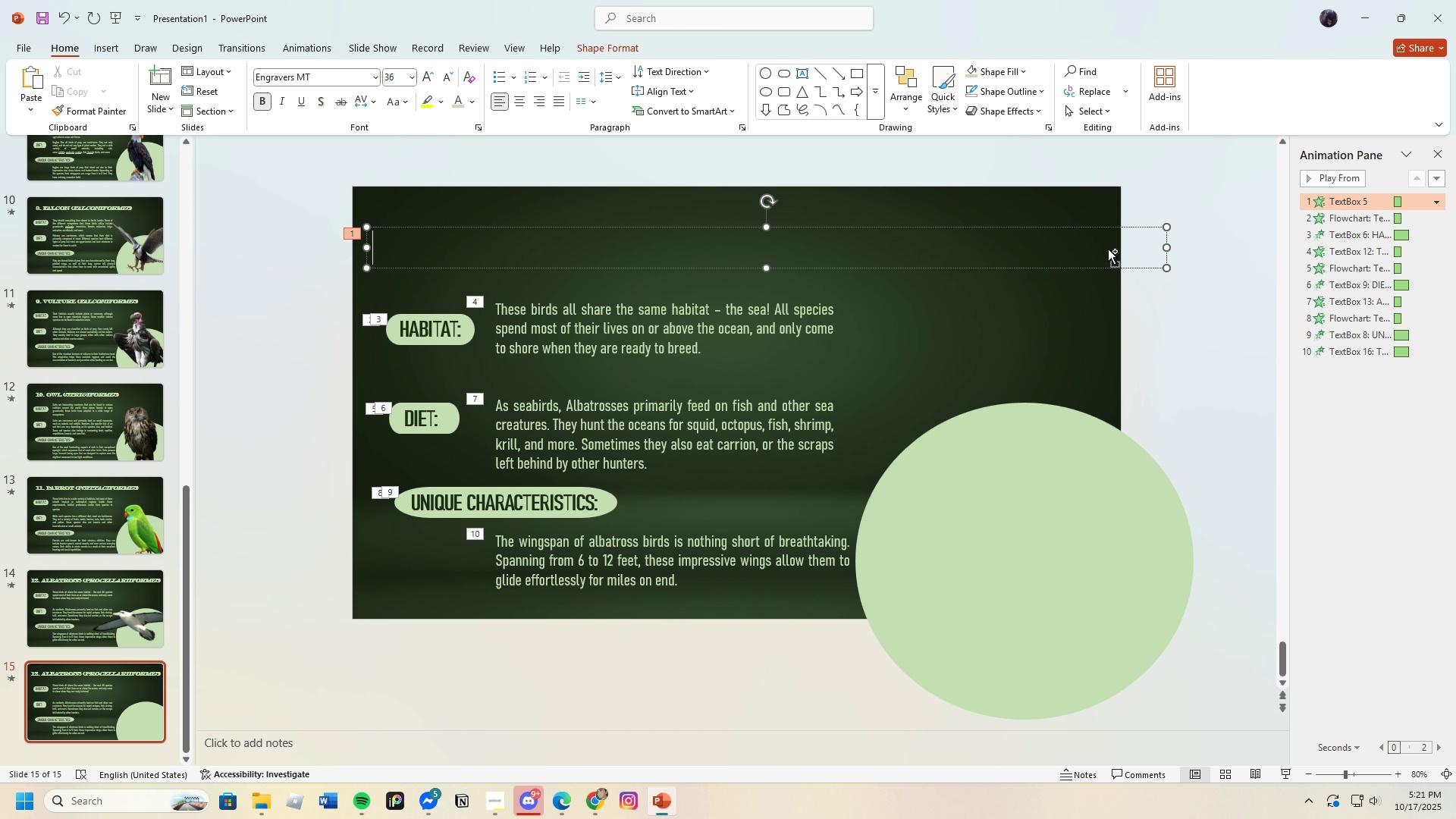 
key(Control+V)
 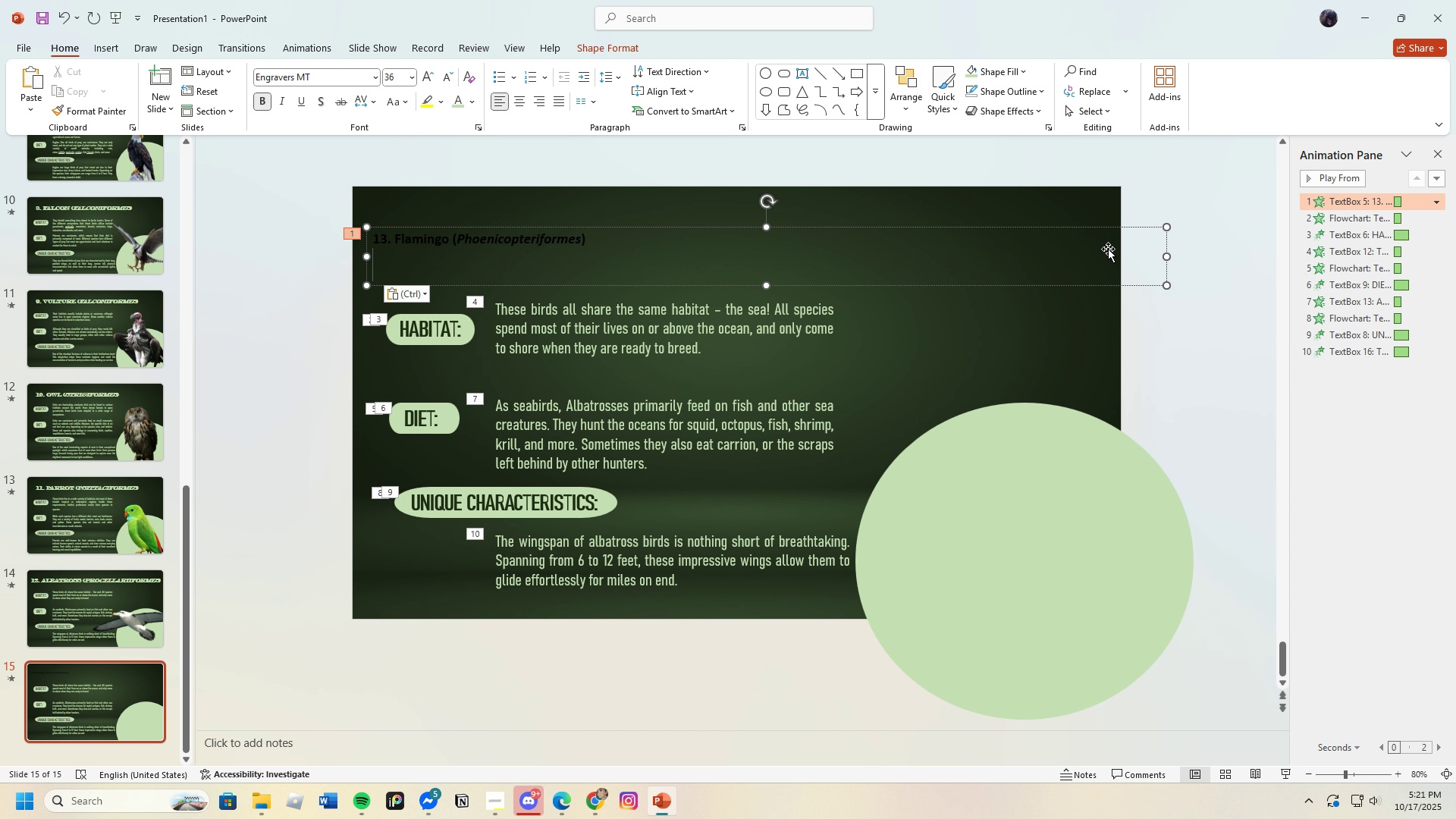 
key(Backspace)
 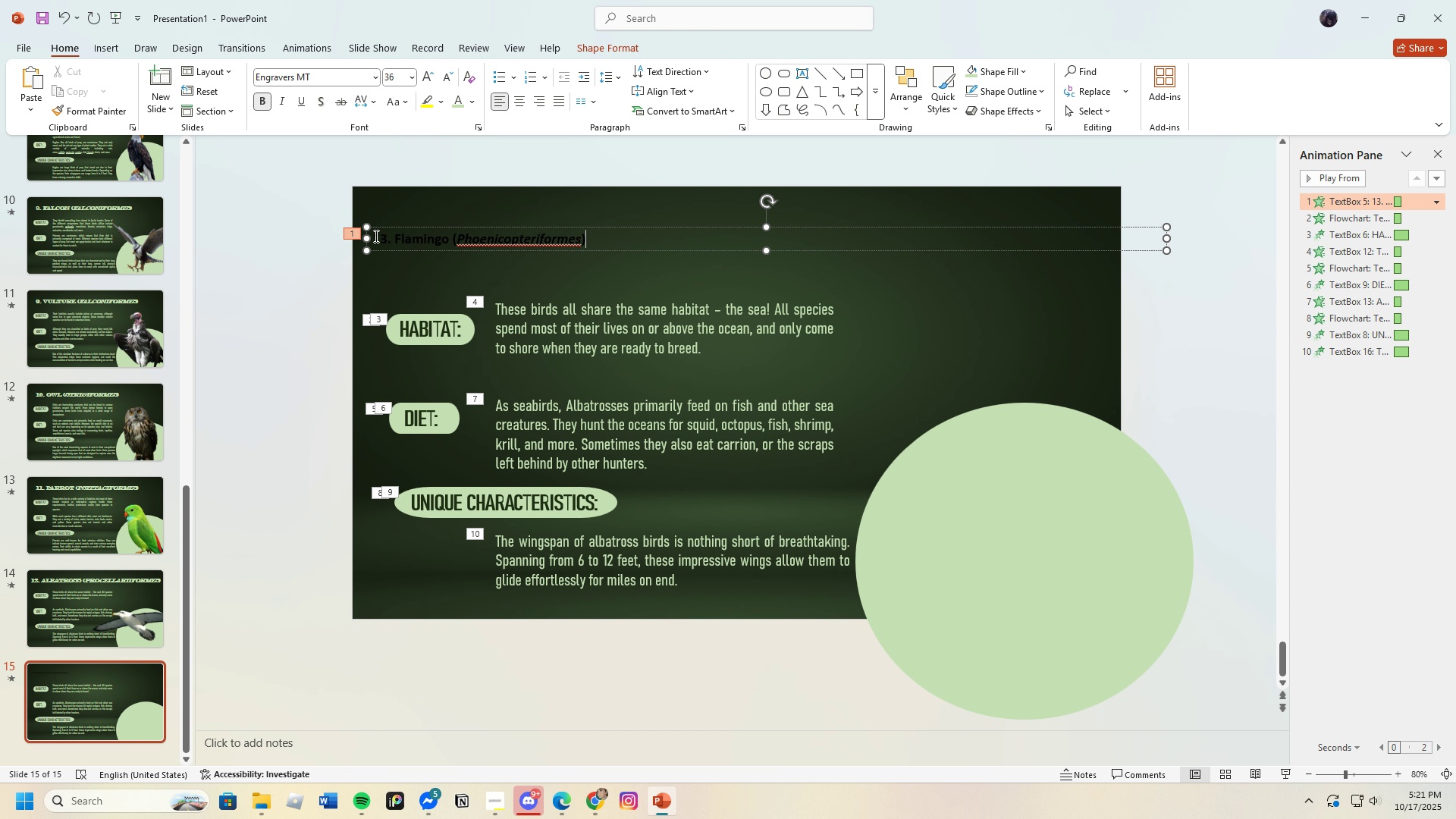 
left_click_drag(start_coordinate=[375, 236], to_coordinate=[626, 231])
 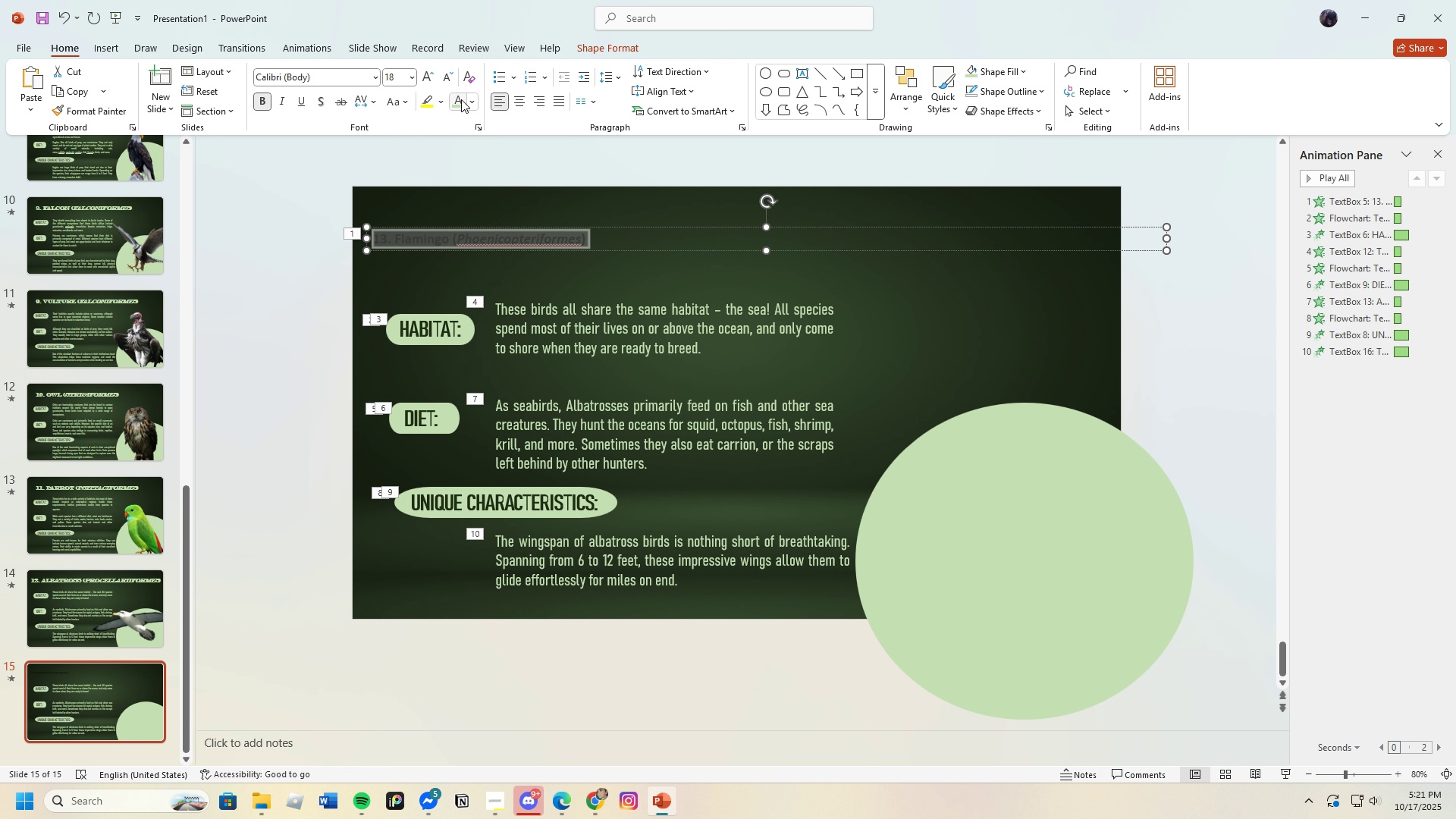 
left_click([460, 101])
 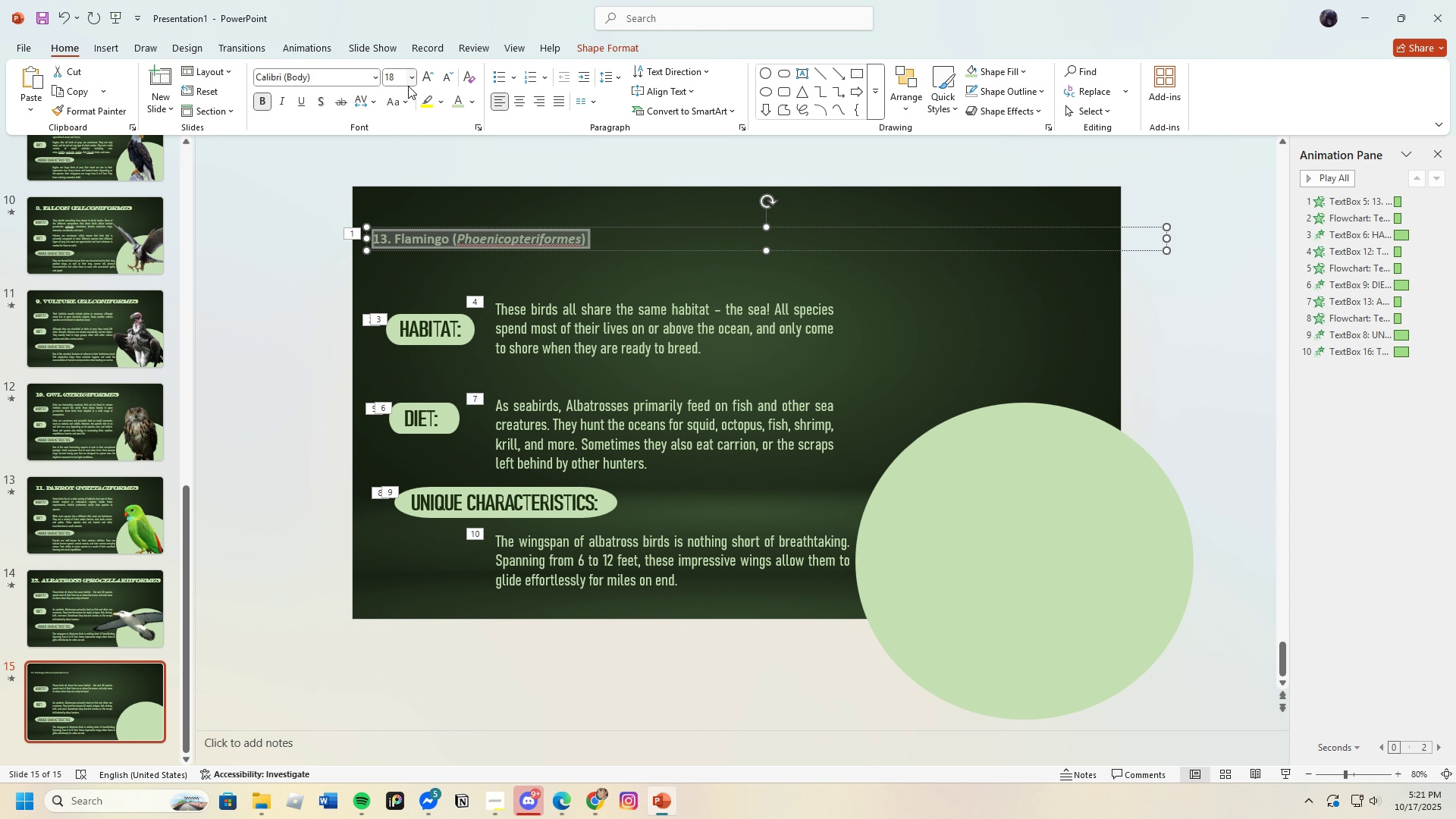 
left_click([414, 80])
 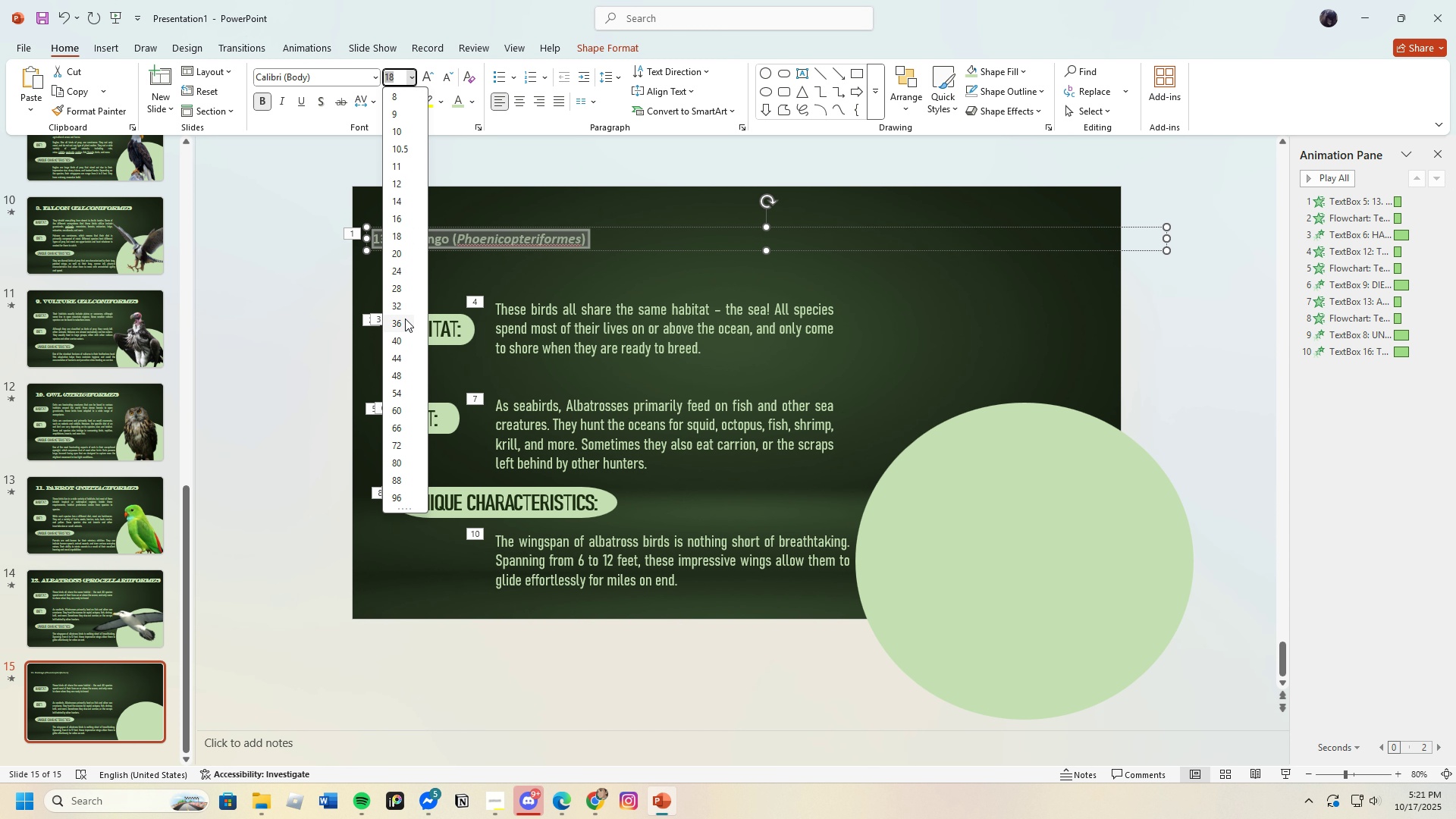 
left_click([402, 322])
 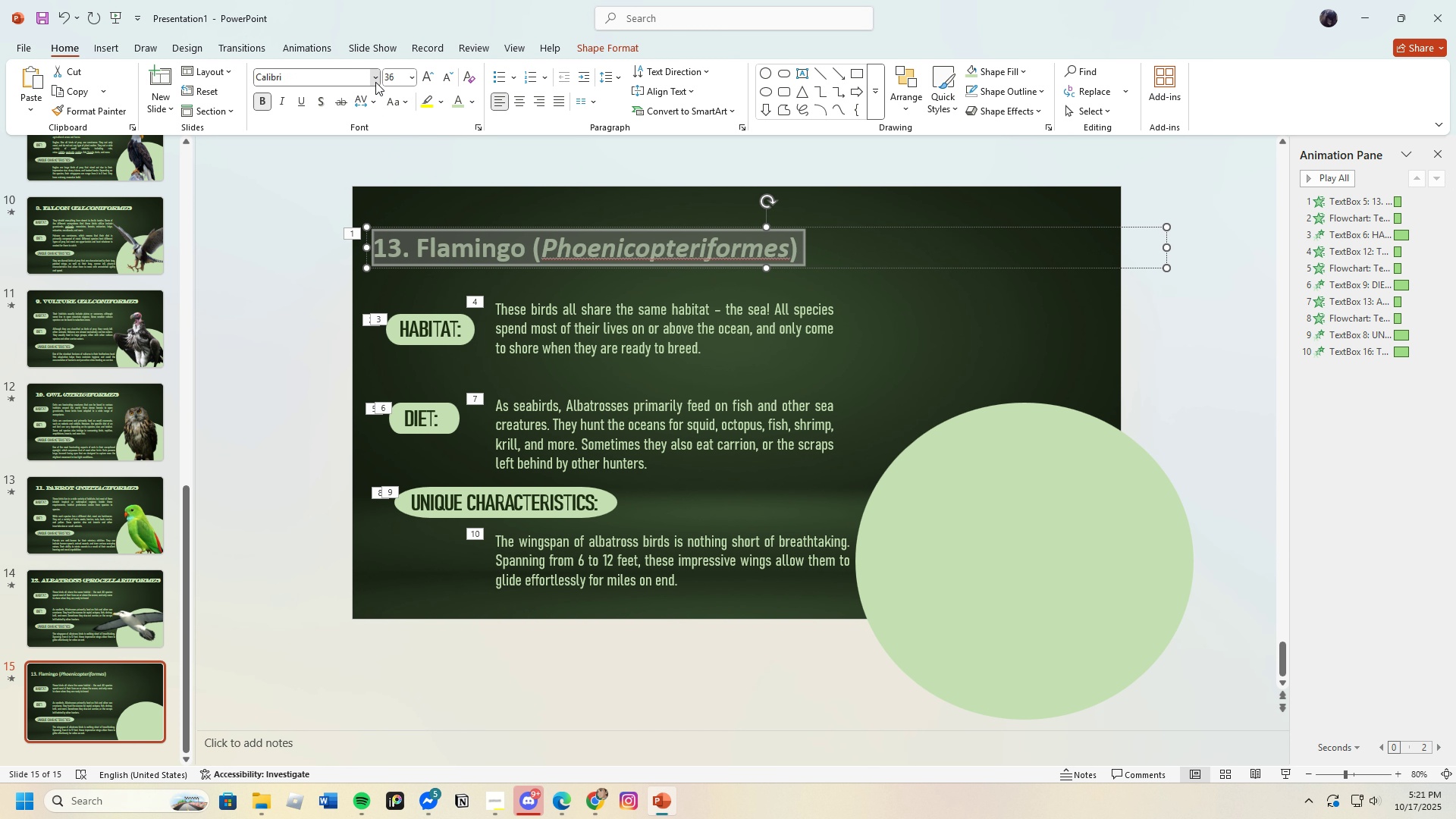 
left_click([375, 82])
 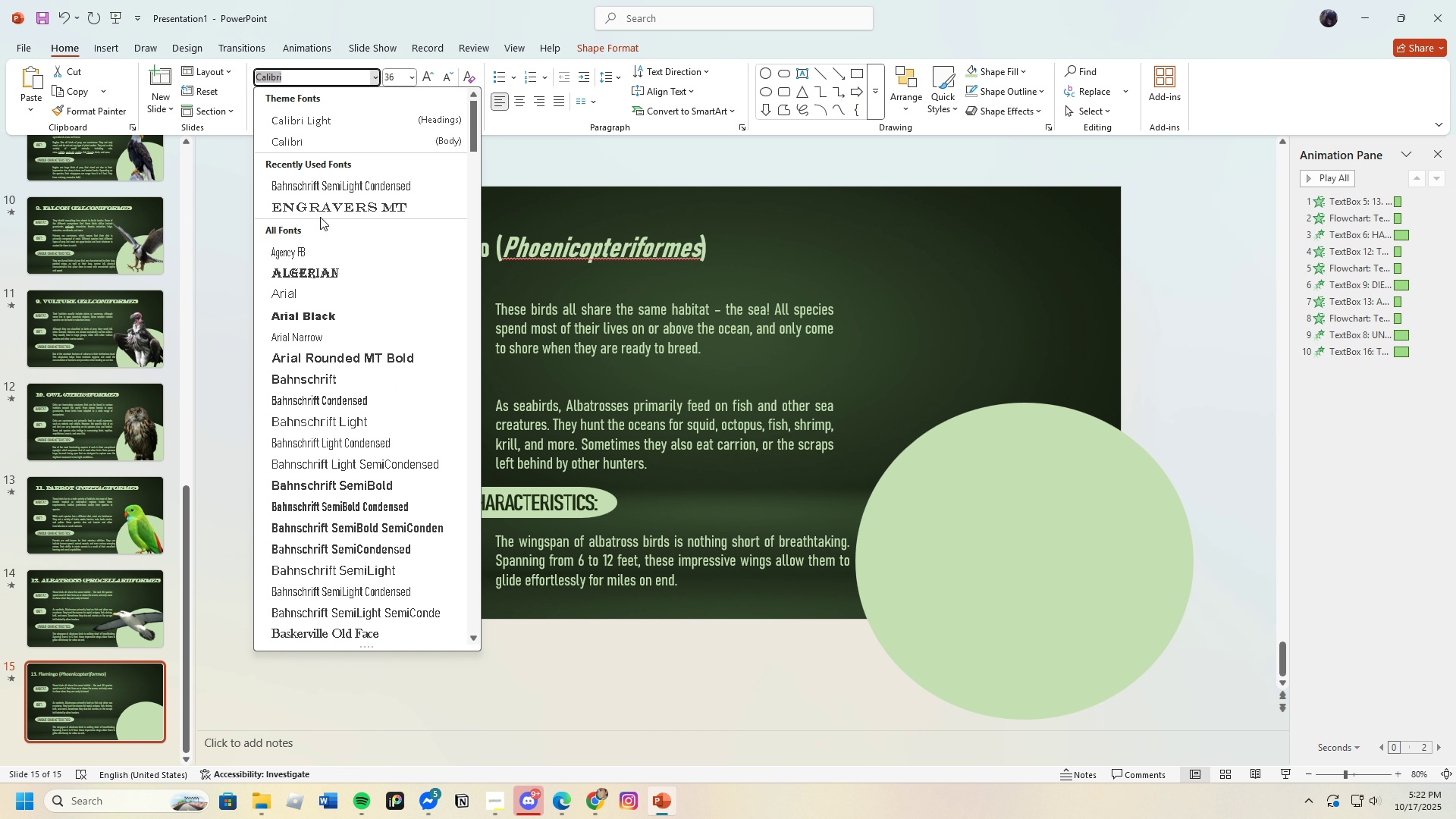 
left_click([322, 208])
 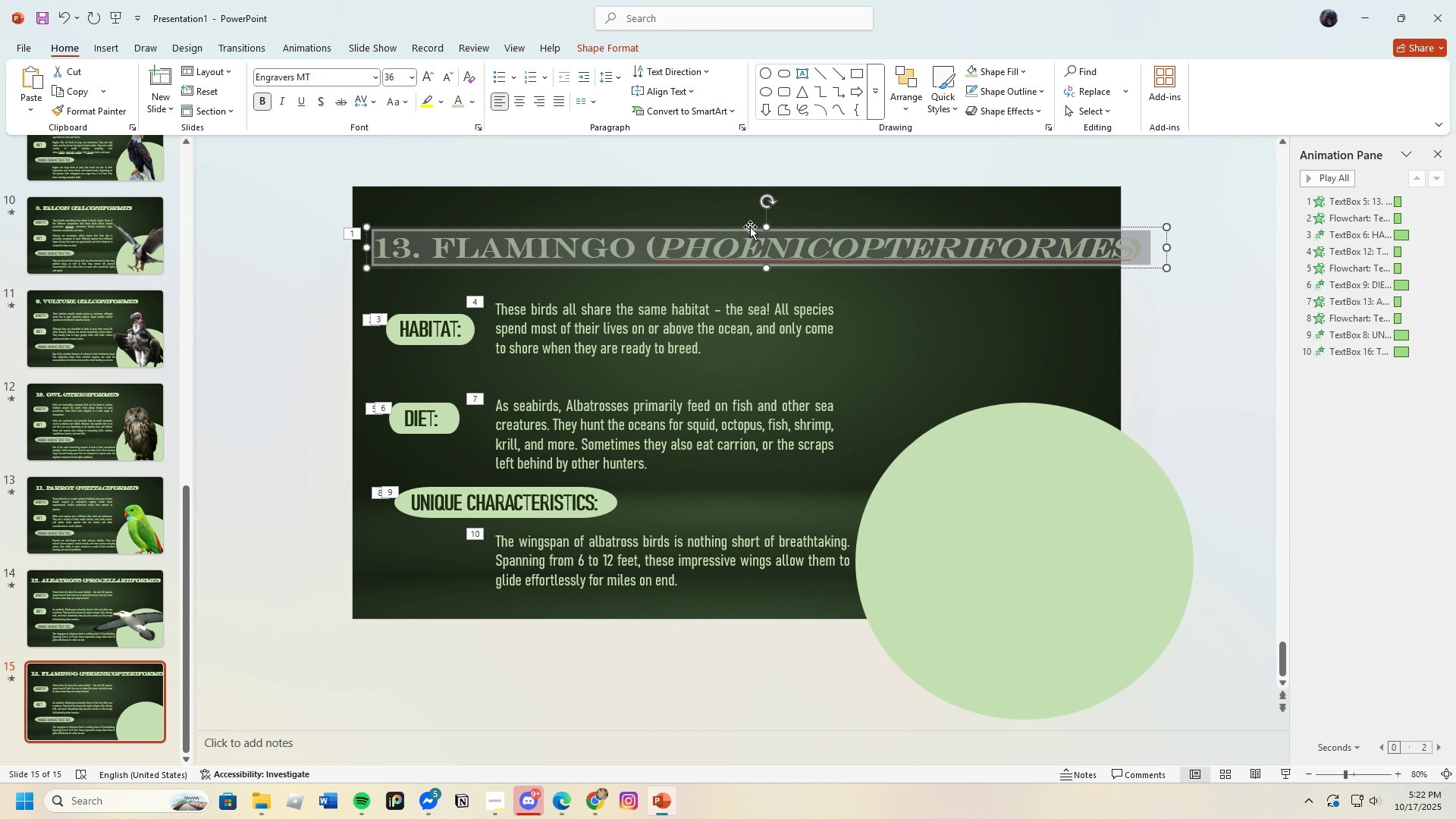 
left_click_drag(start_coordinate=[751, 228], to_coordinate=[730, 227])
 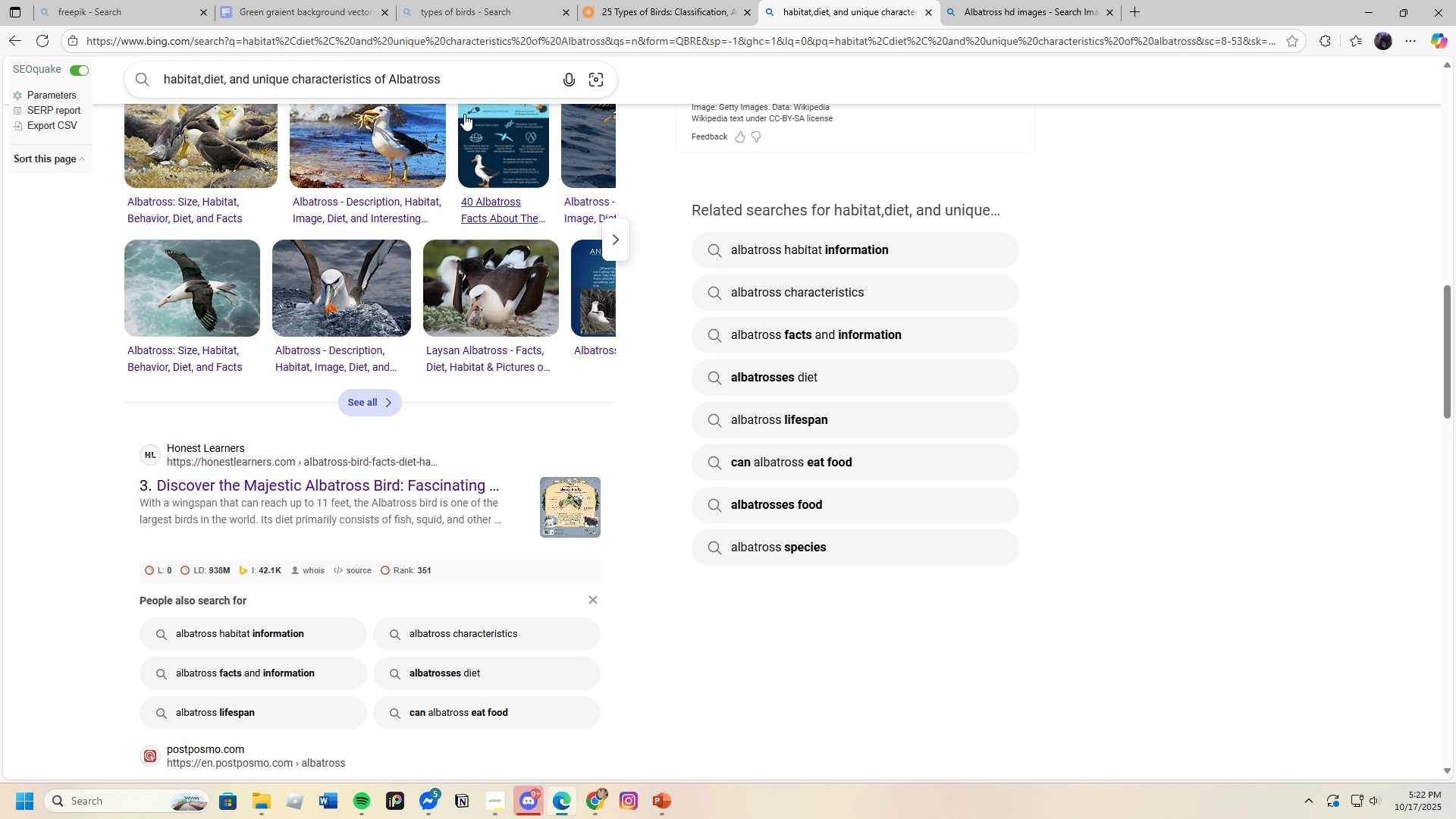 
left_click_drag(start_coordinate=[389, 77], to_coordinate=[470, 83])
 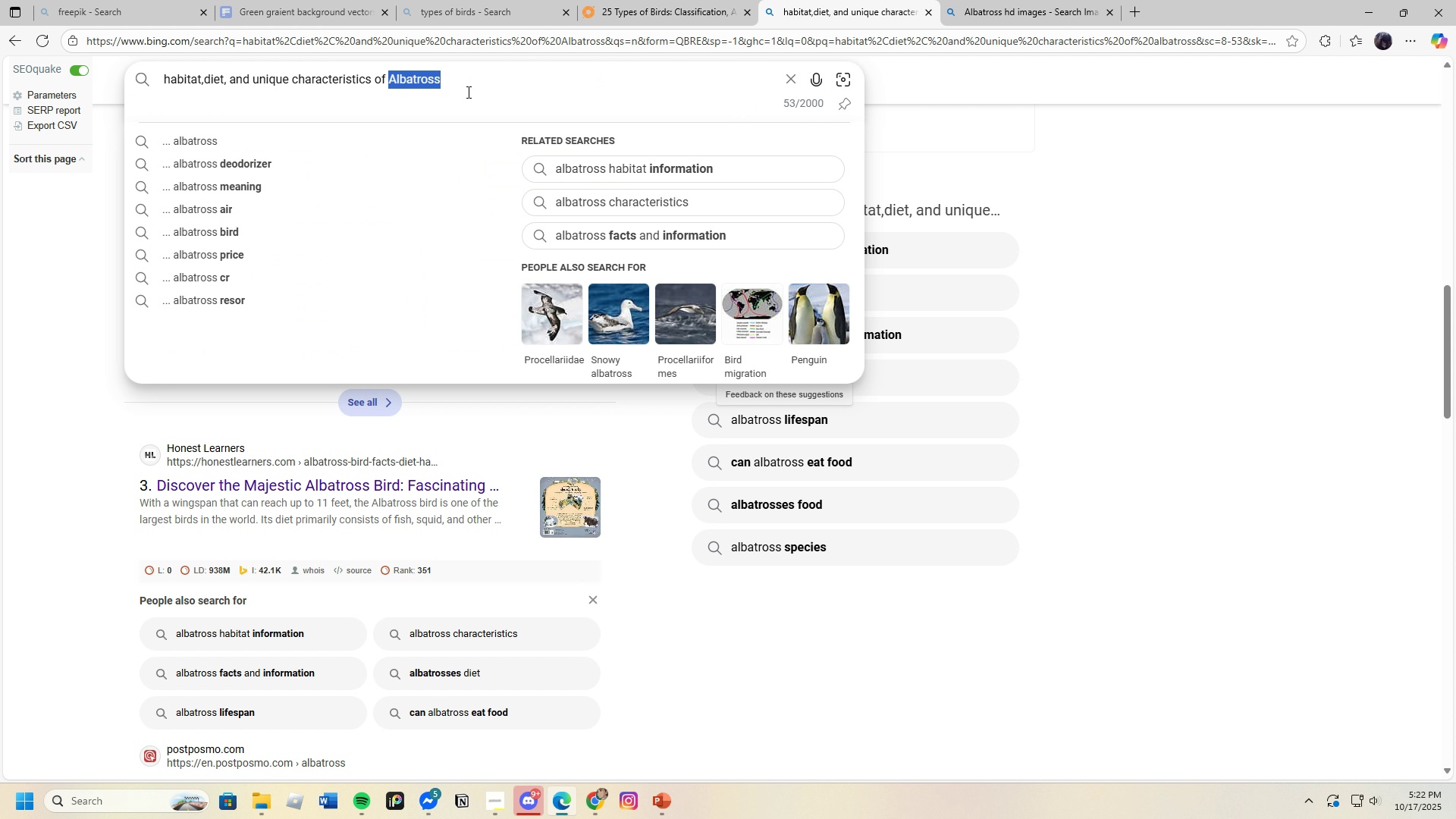 
key(Backspace)
type(Flamingo)
 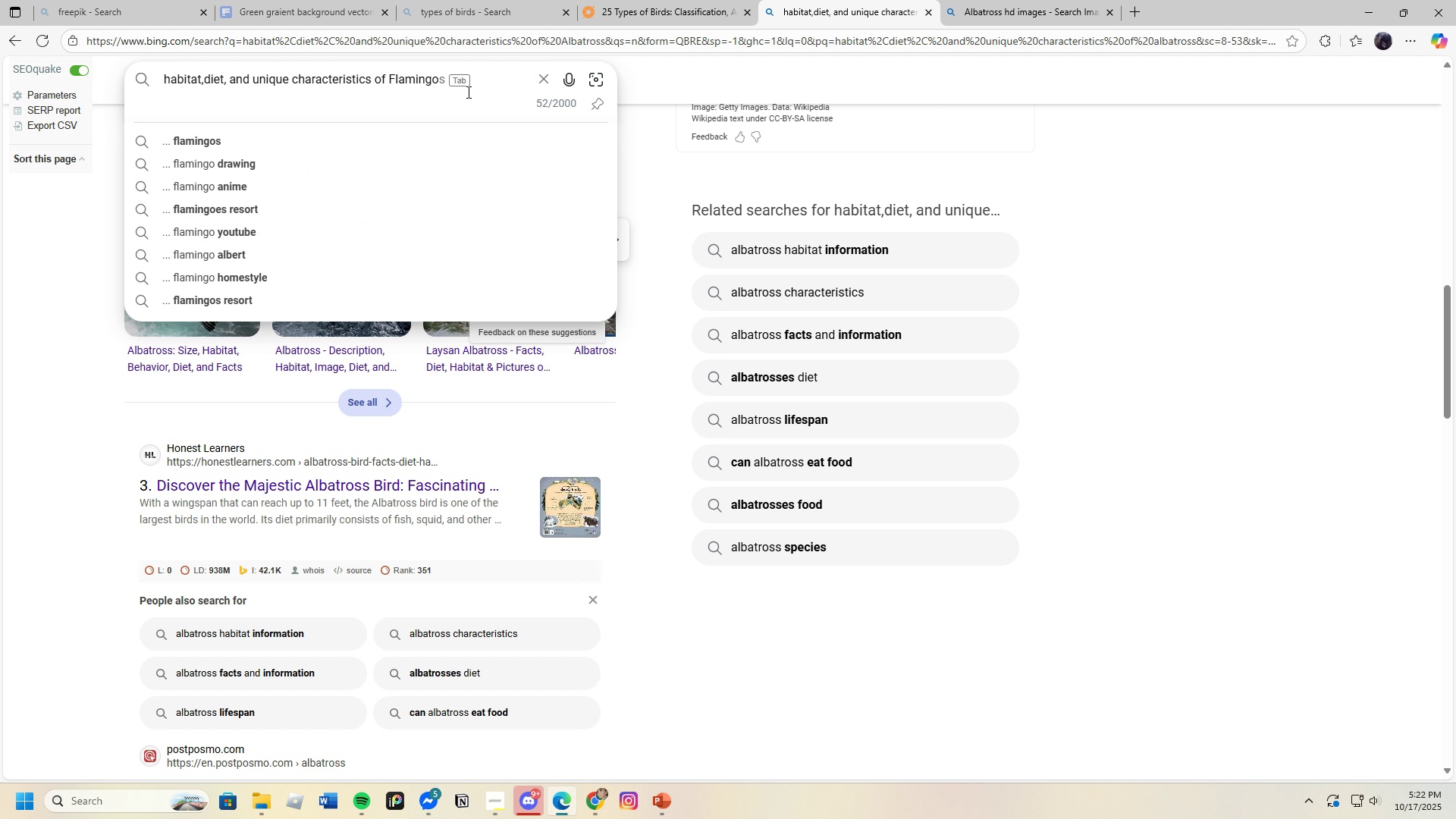 
key(Enter)
 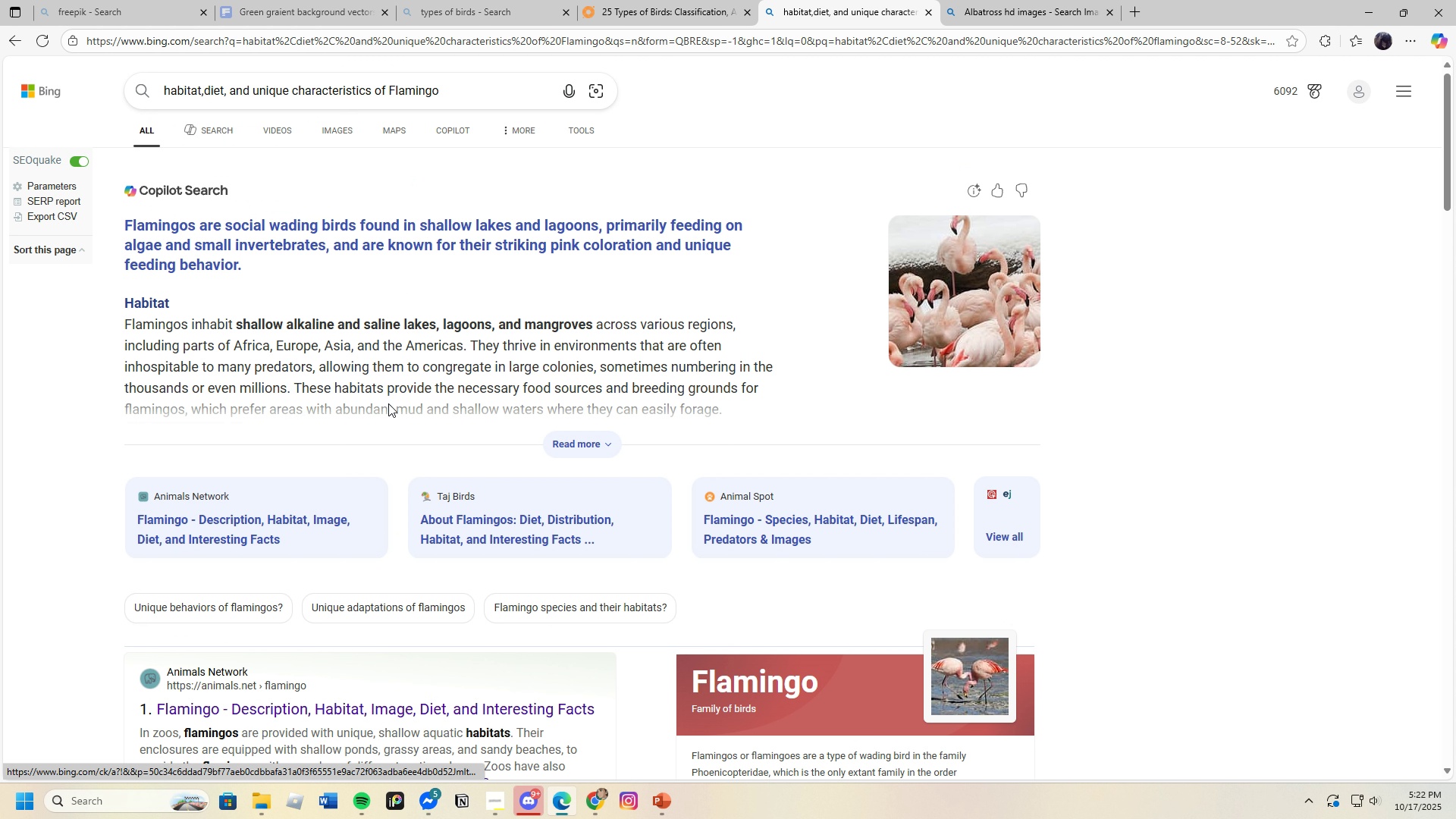 
scroll: coordinate [412, 586], scroll_direction: down, amount: 4.0
 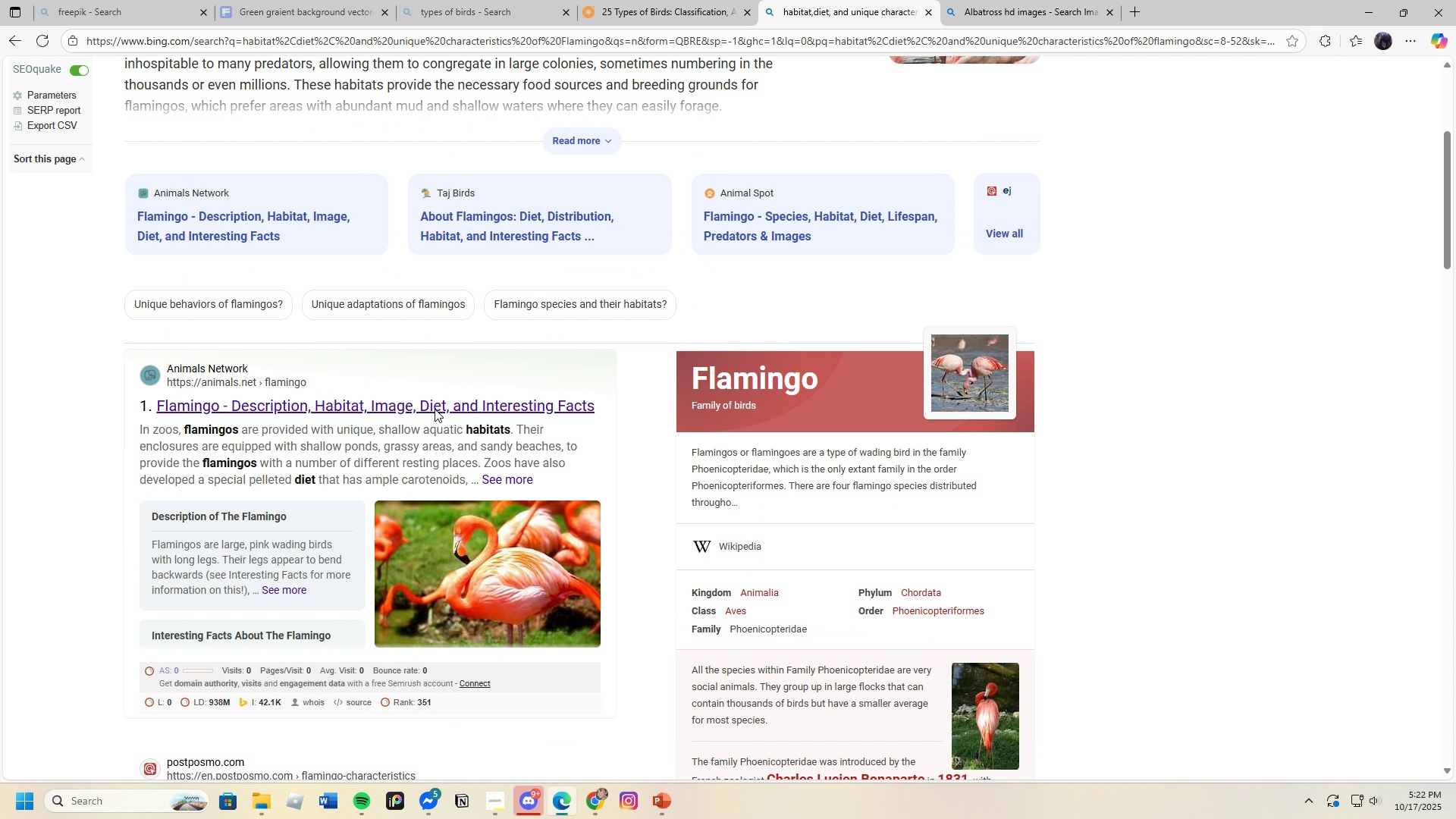 
left_click([435, 409])
 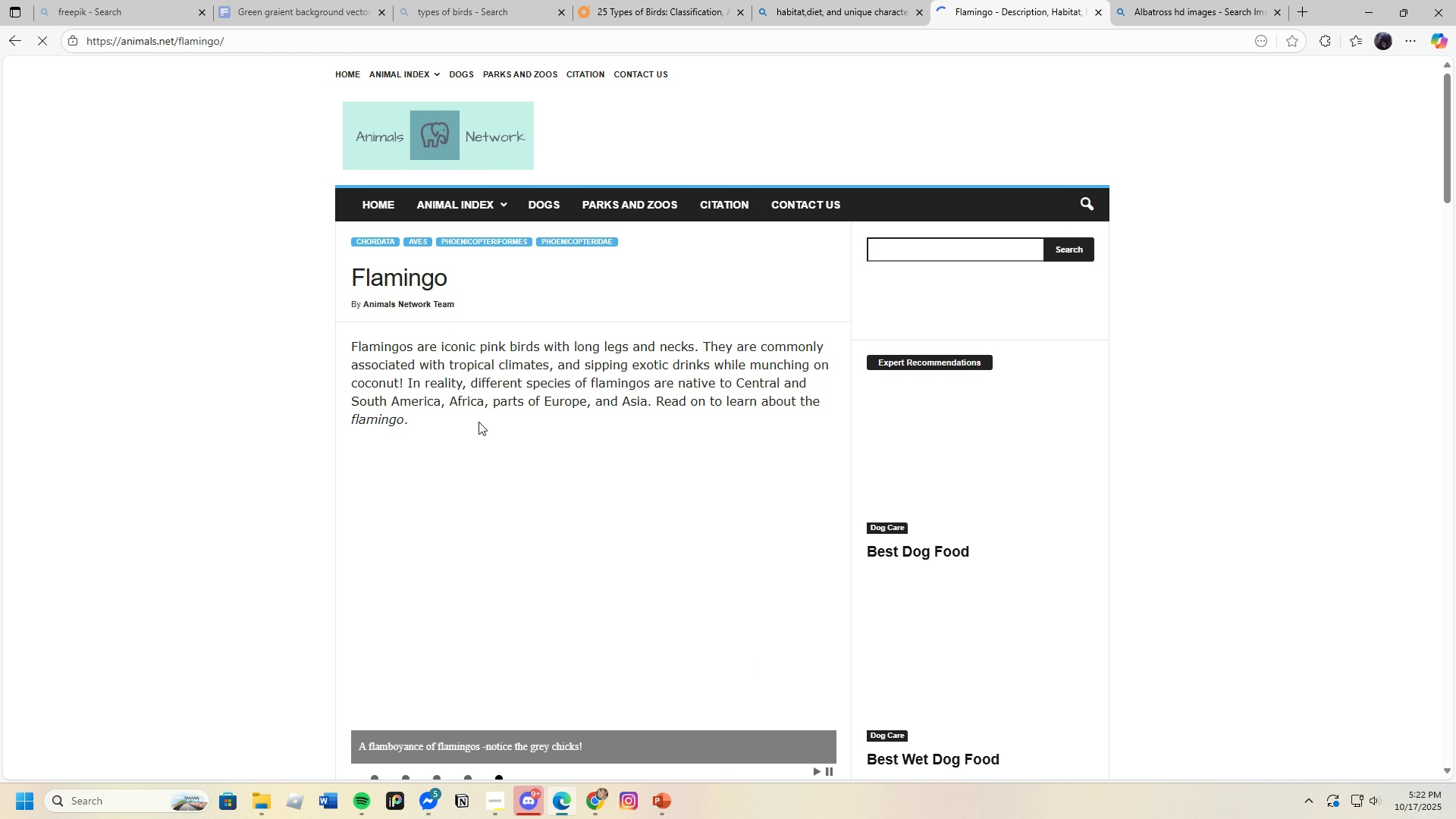 
scroll: coordinate [493, 544], scroll_direction: down, amount: 17.0
 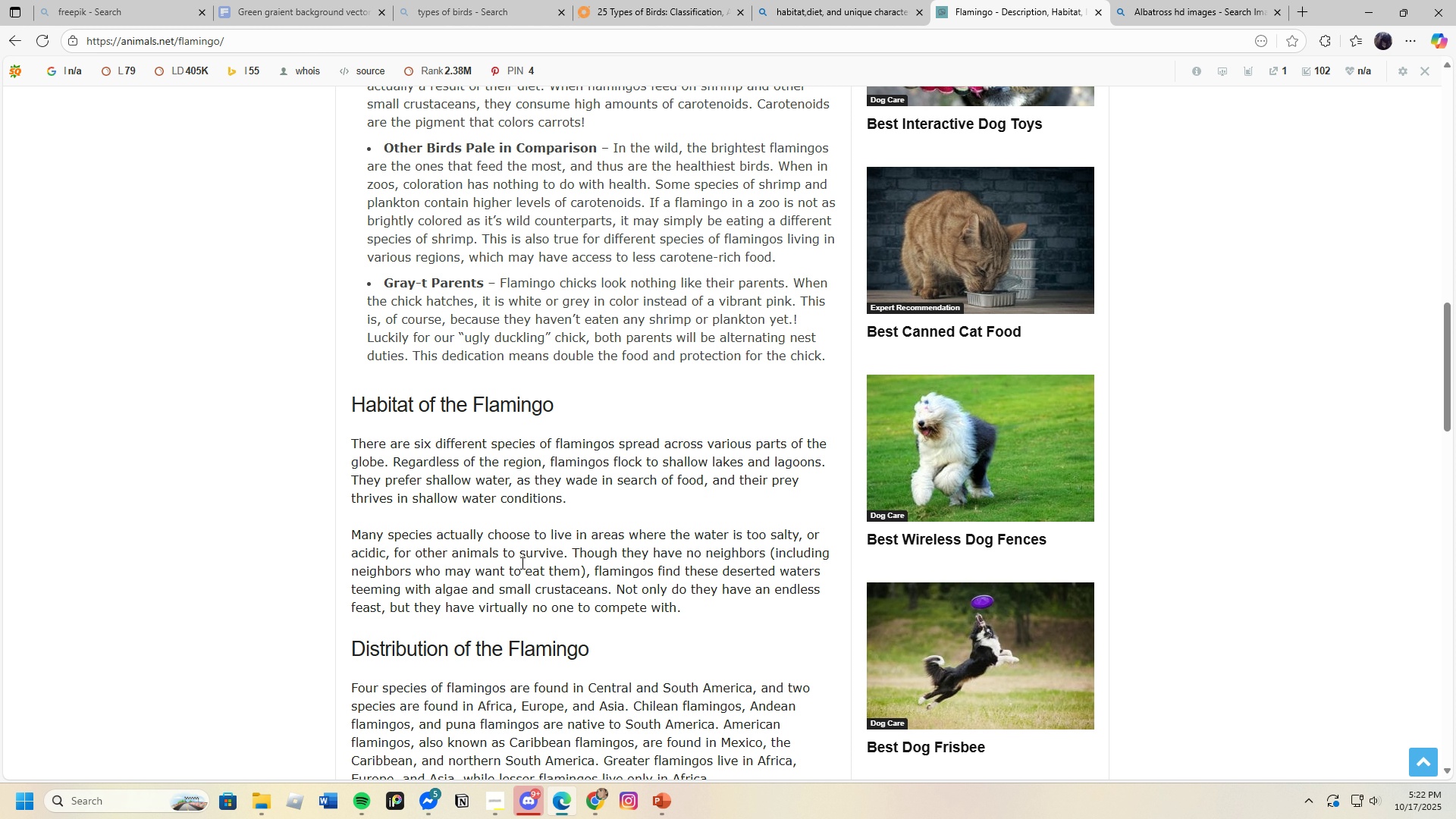 
wait(14.73)
 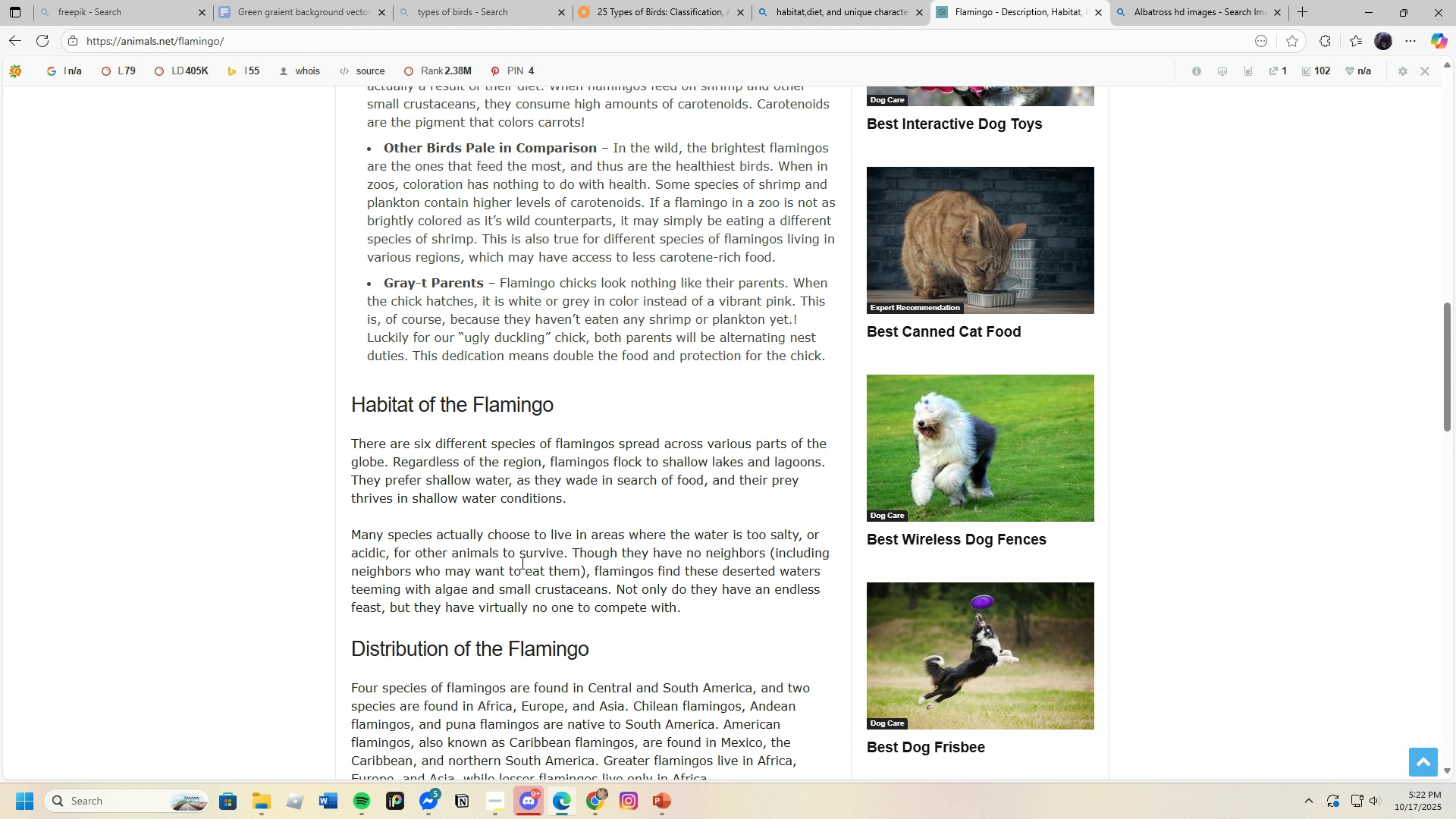 
left_click_drag(start_coordinate=[551, 461], to_coordinate=[584, 504])
 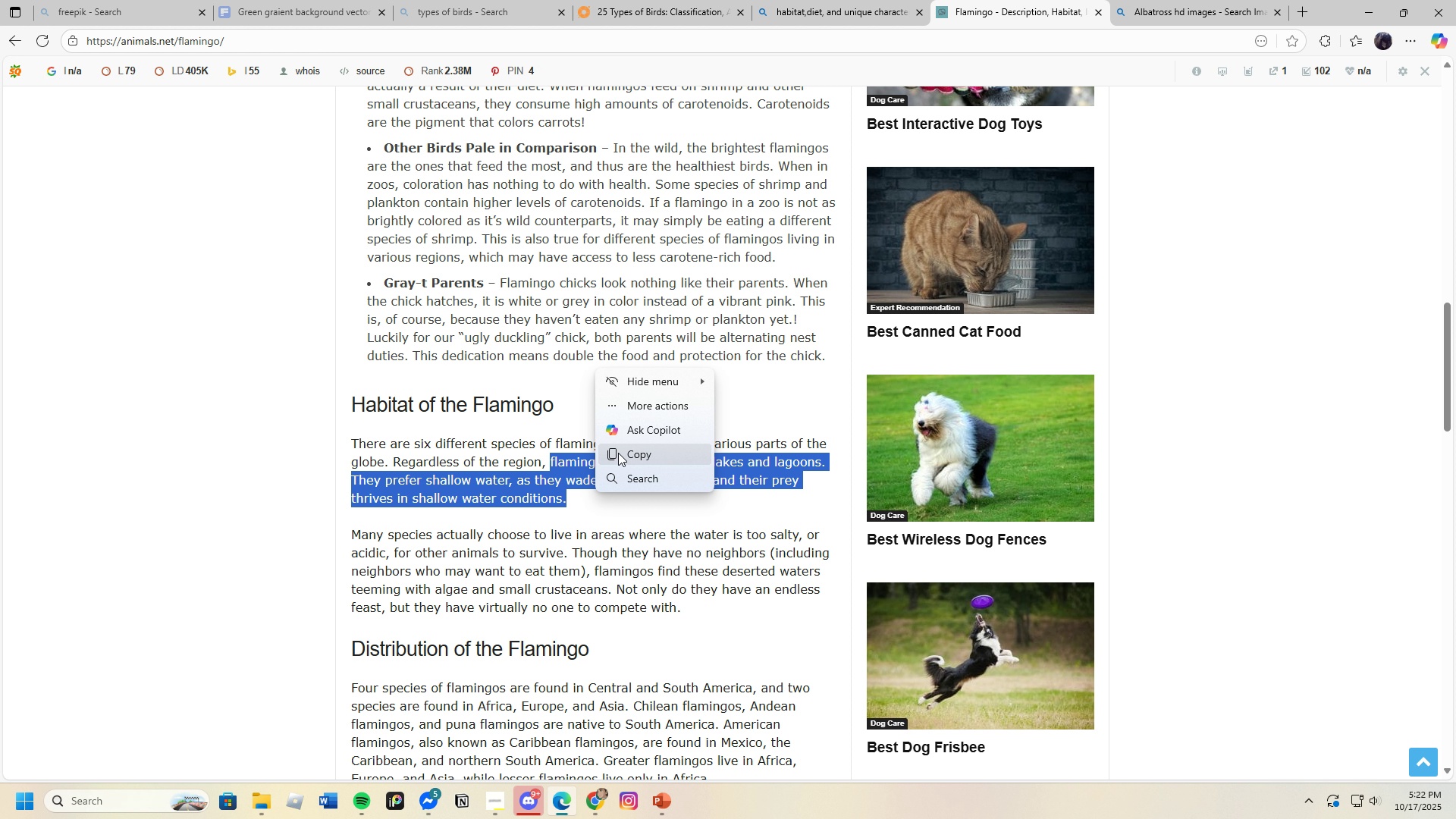 
left_click([618, 453])
 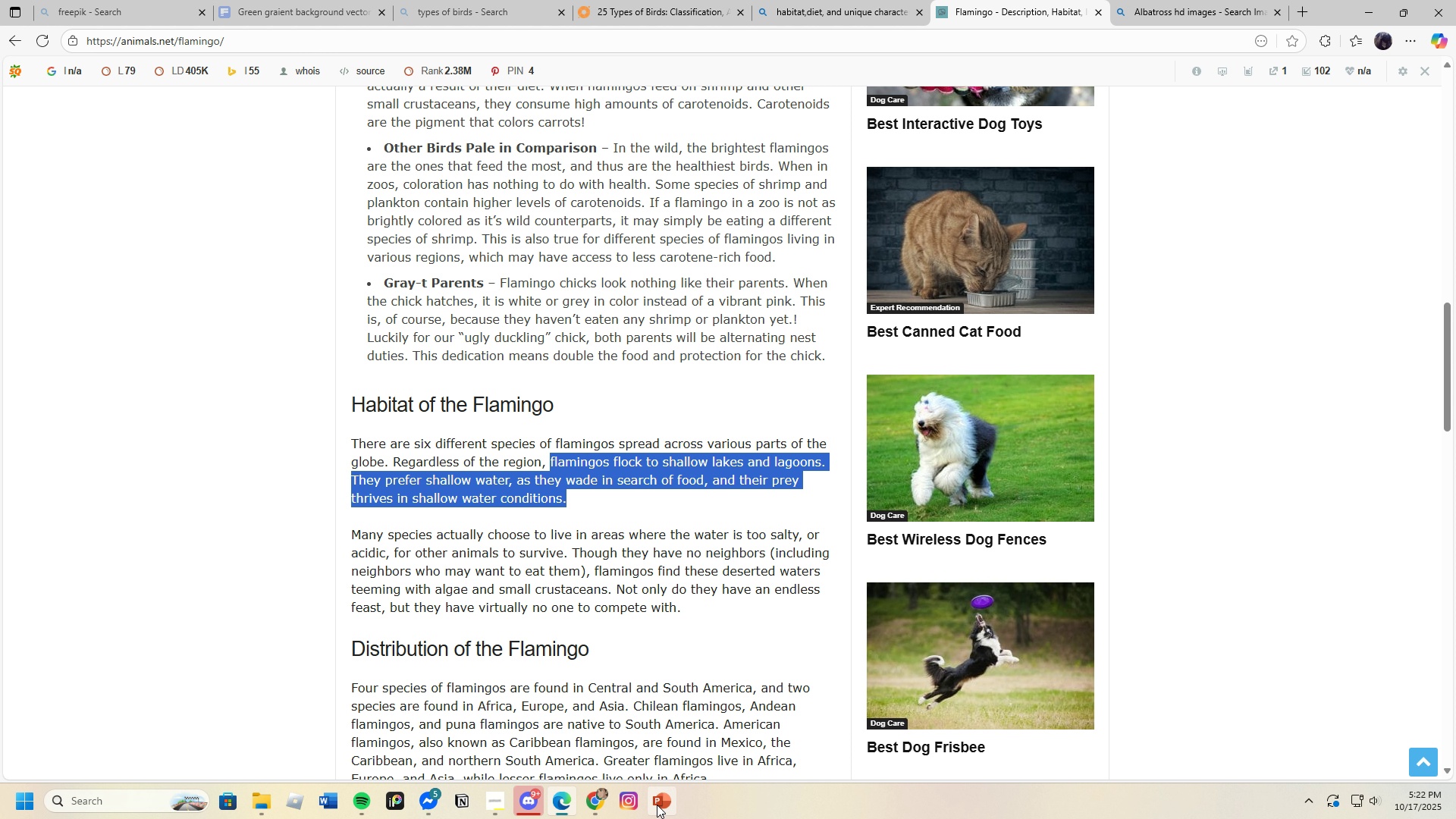 
left_click([657, 805])
 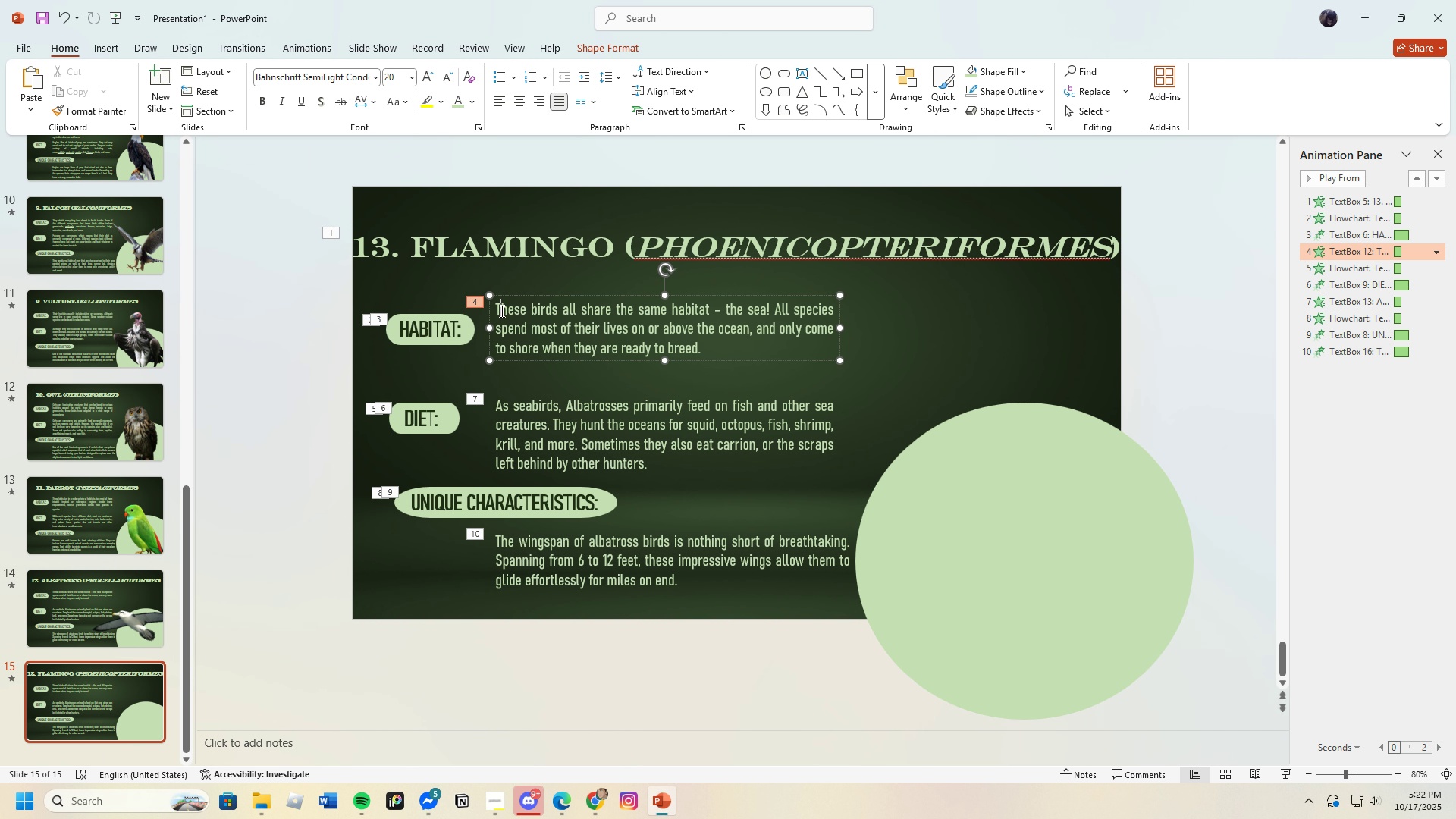 
left_click([500, 311])
 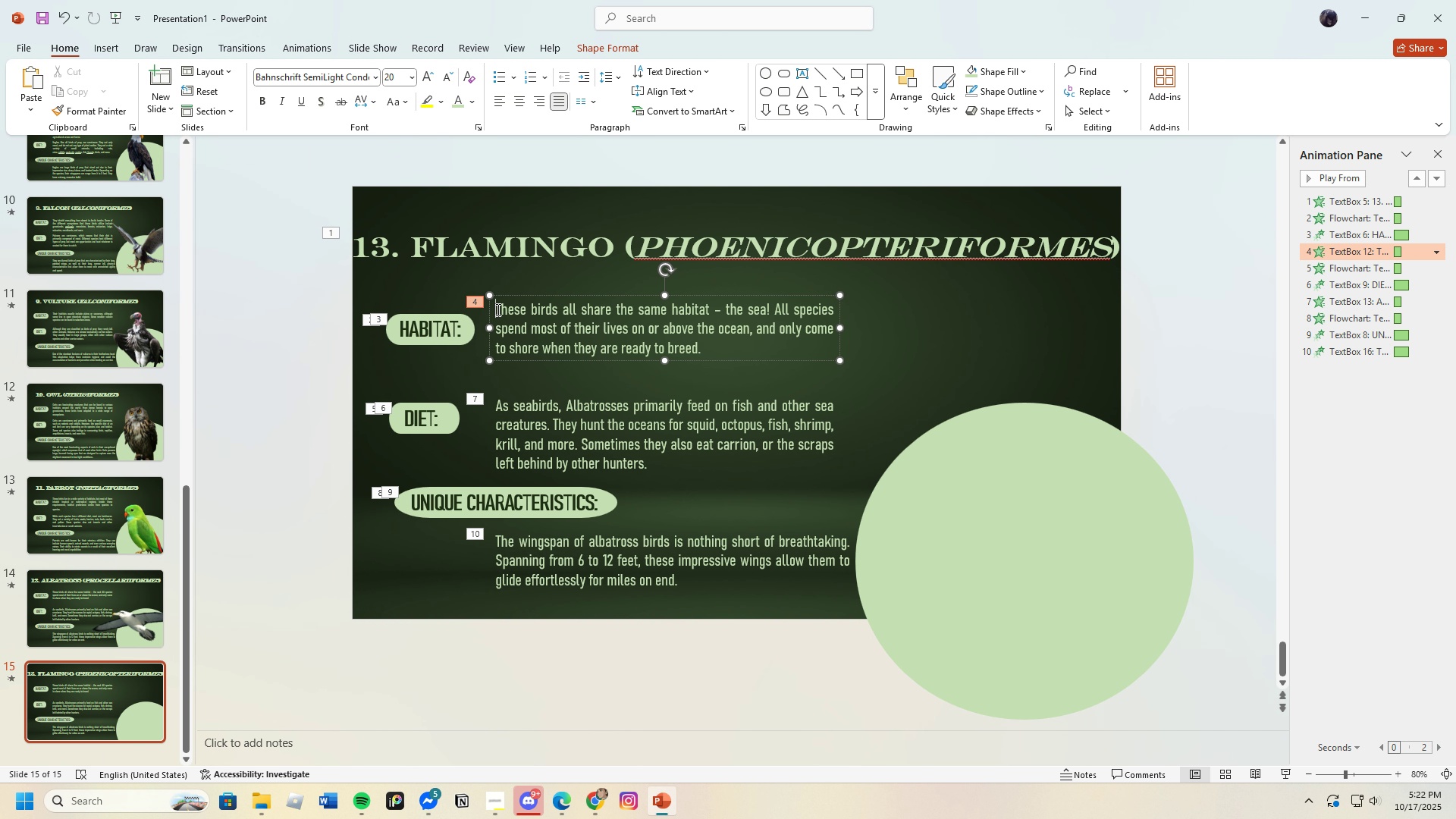 
left_click_drag(start_coordinate=[497, 309], to_coordinate=[802, 346])
 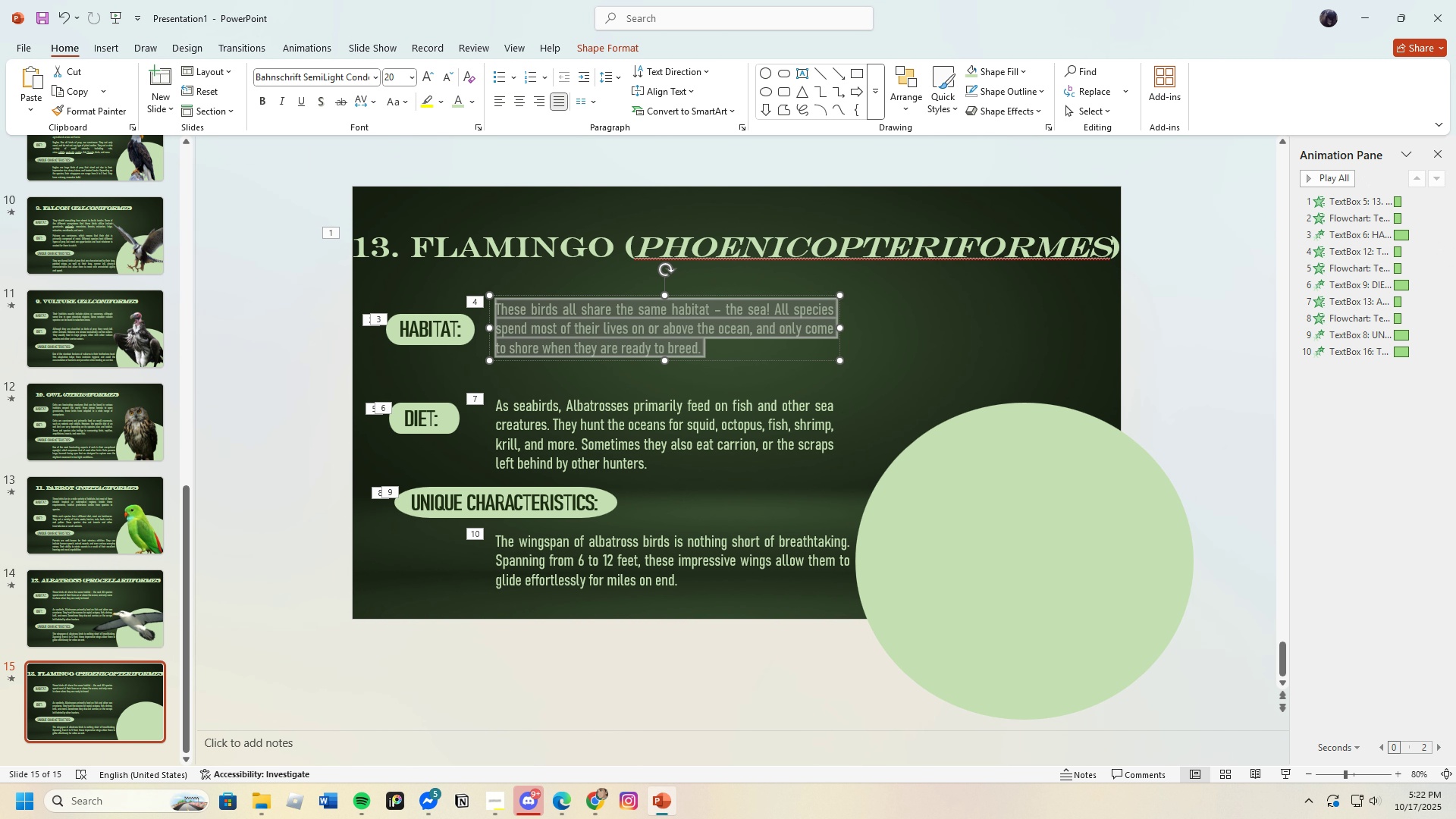 
key(Backspace)
 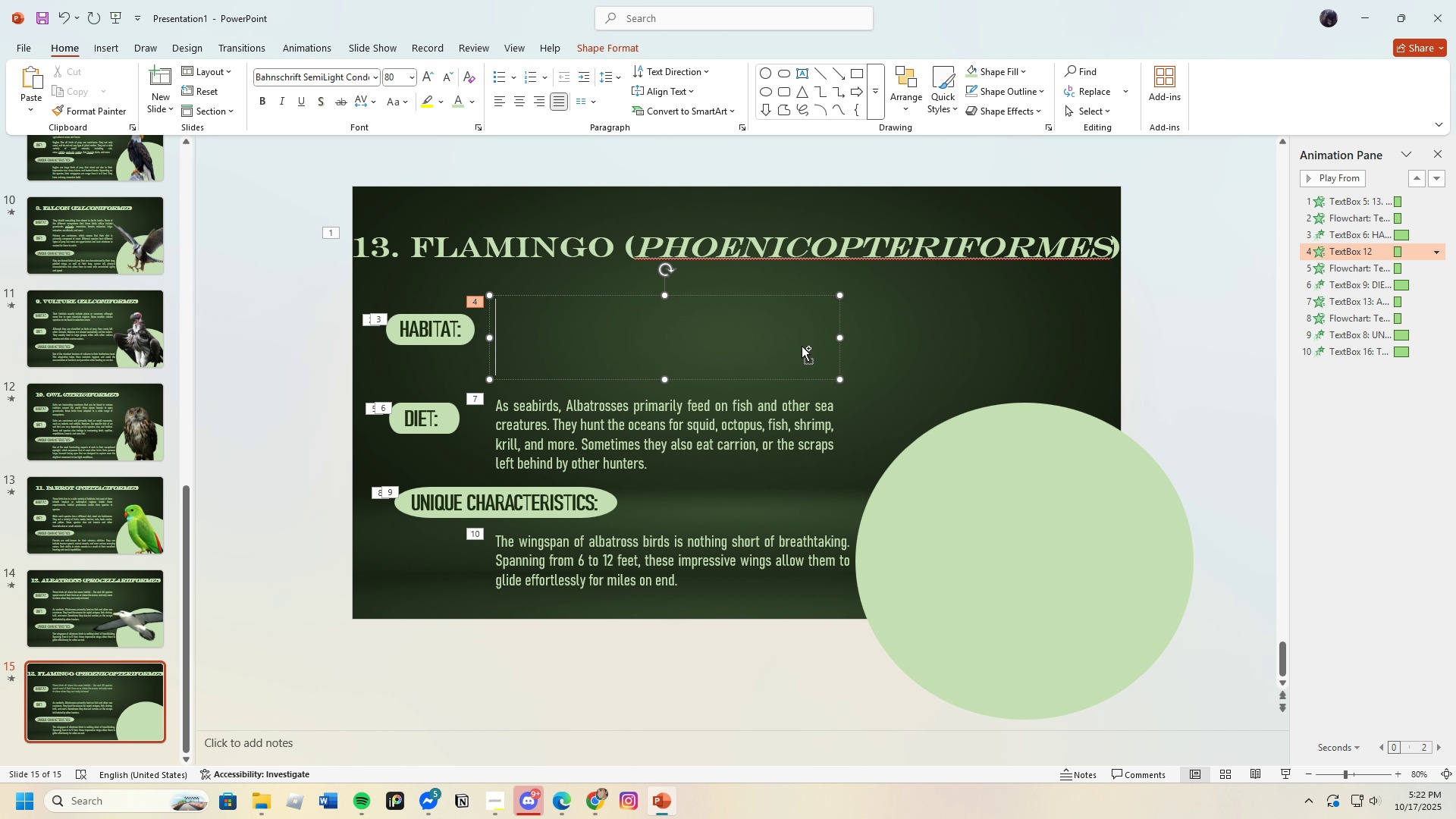 
key(Control+V)
 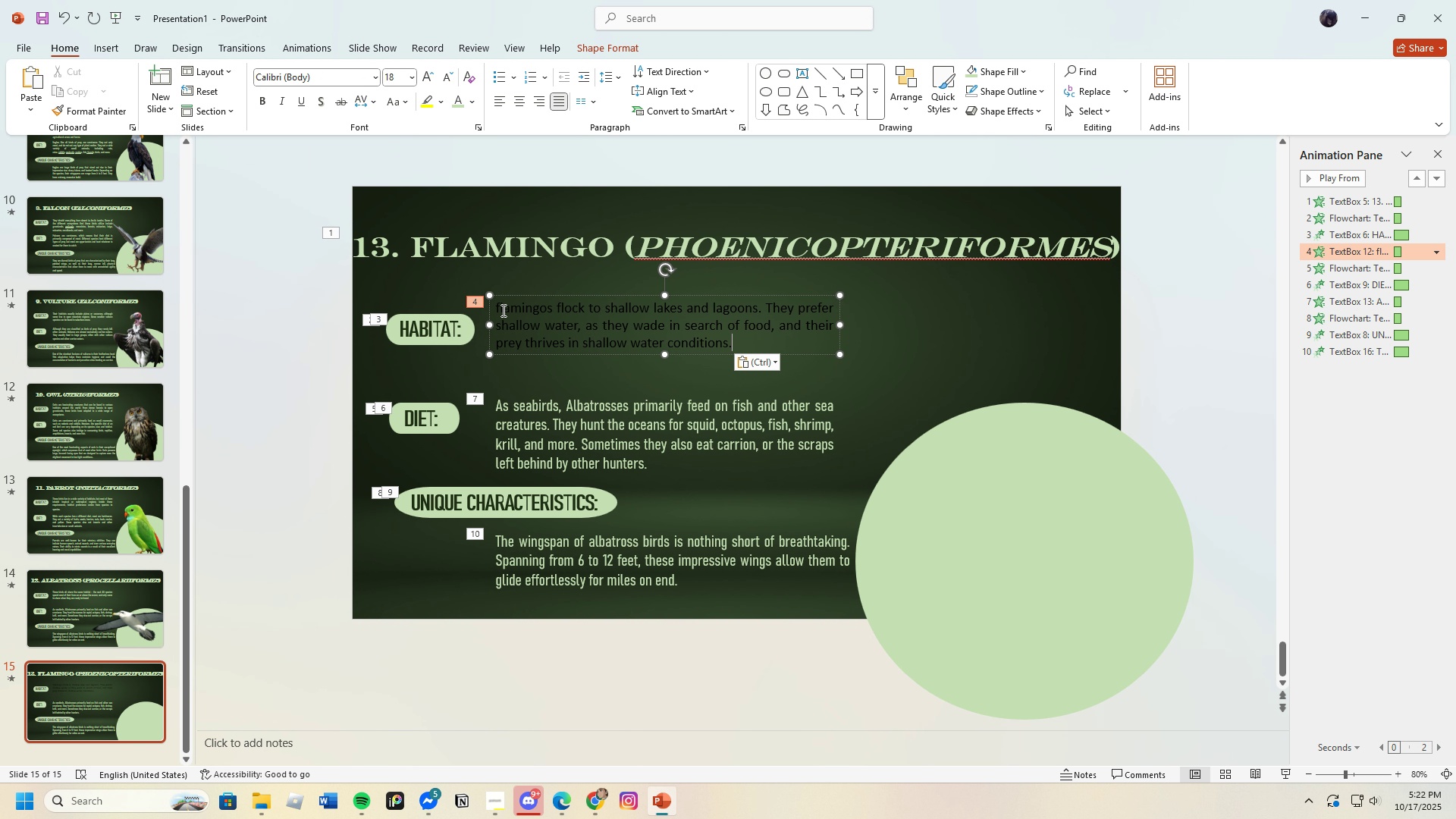 
left_click([501, 310])
 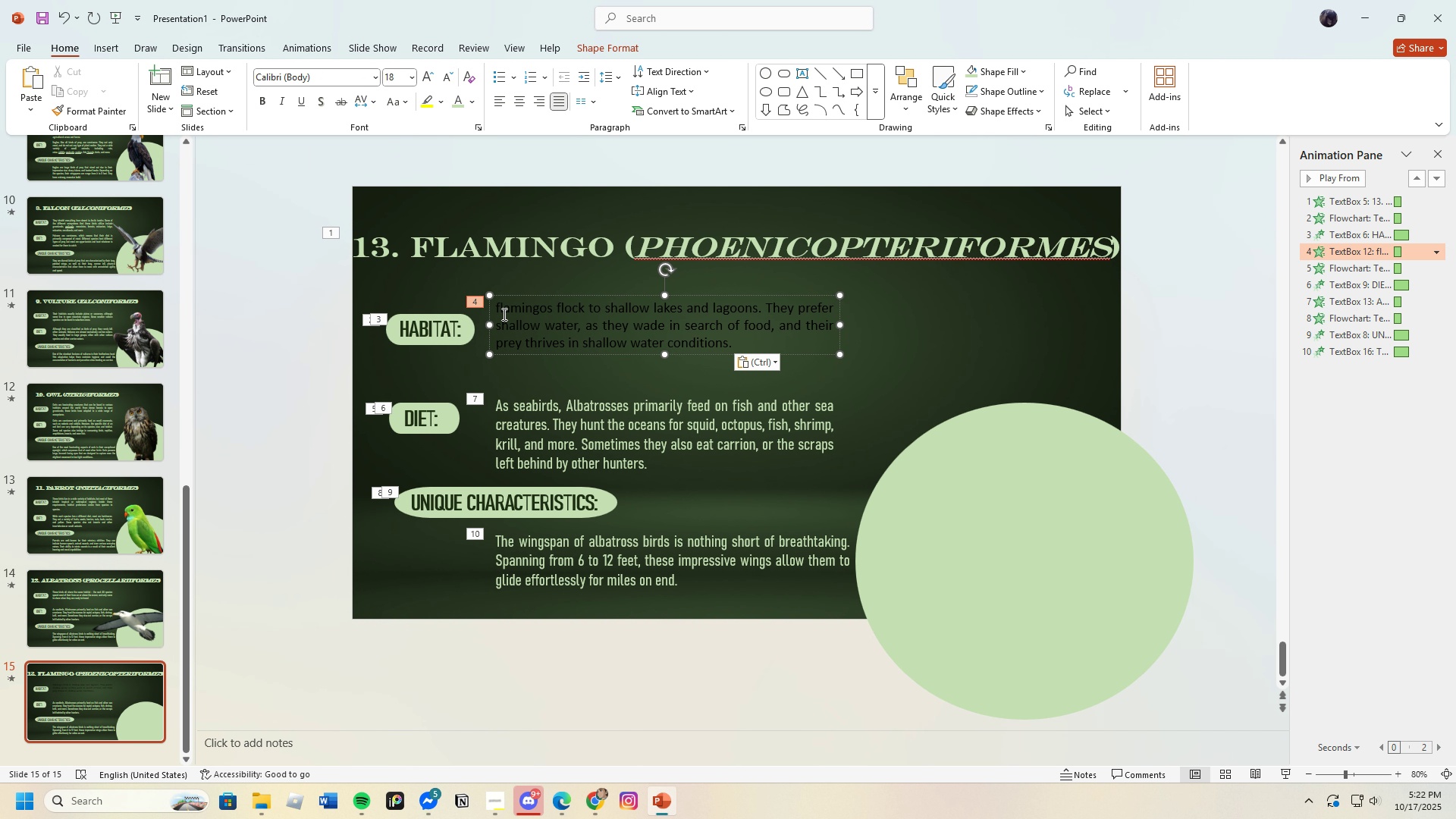 
key(Backspace)
 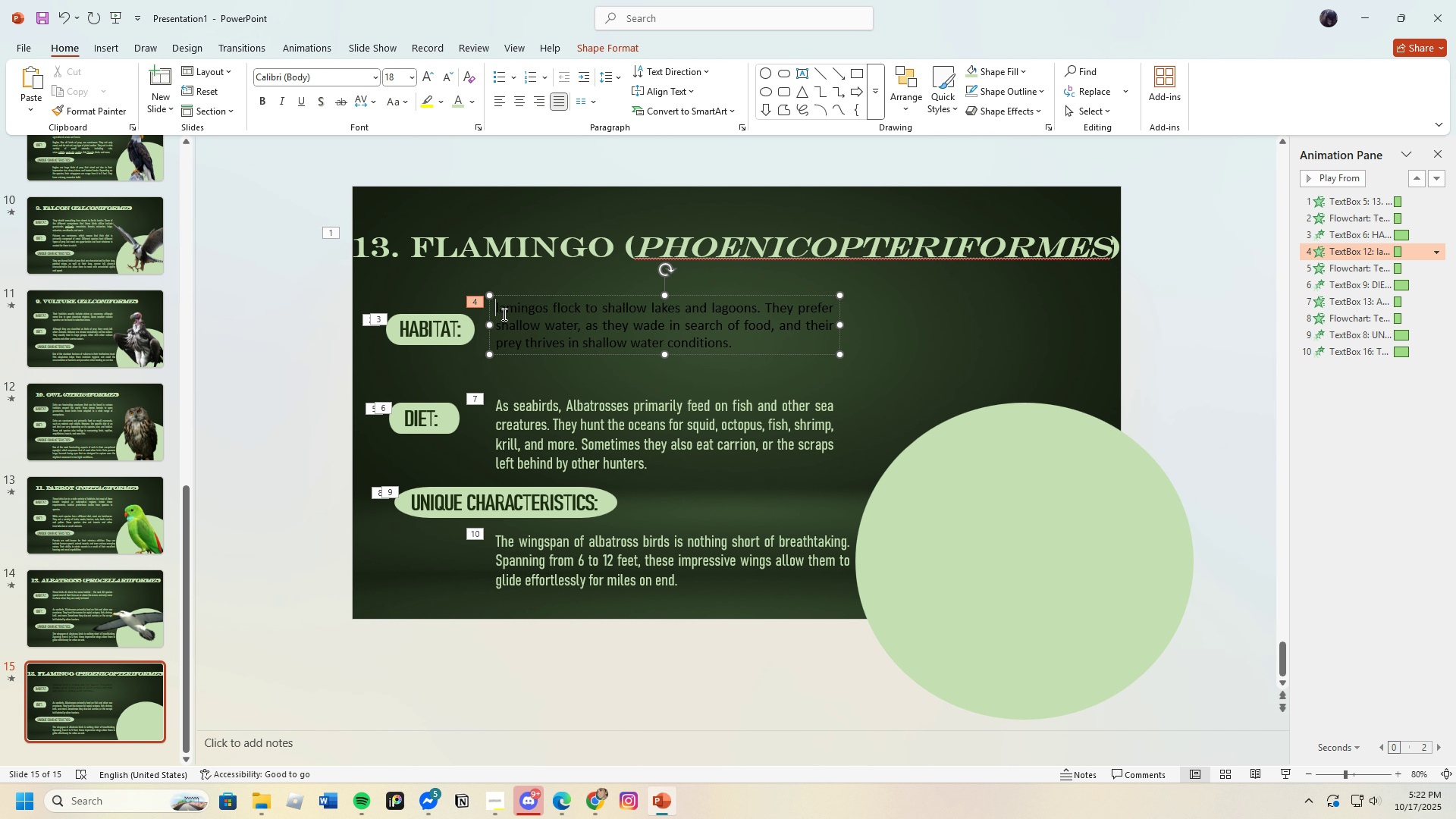 
key(Shift+F)
 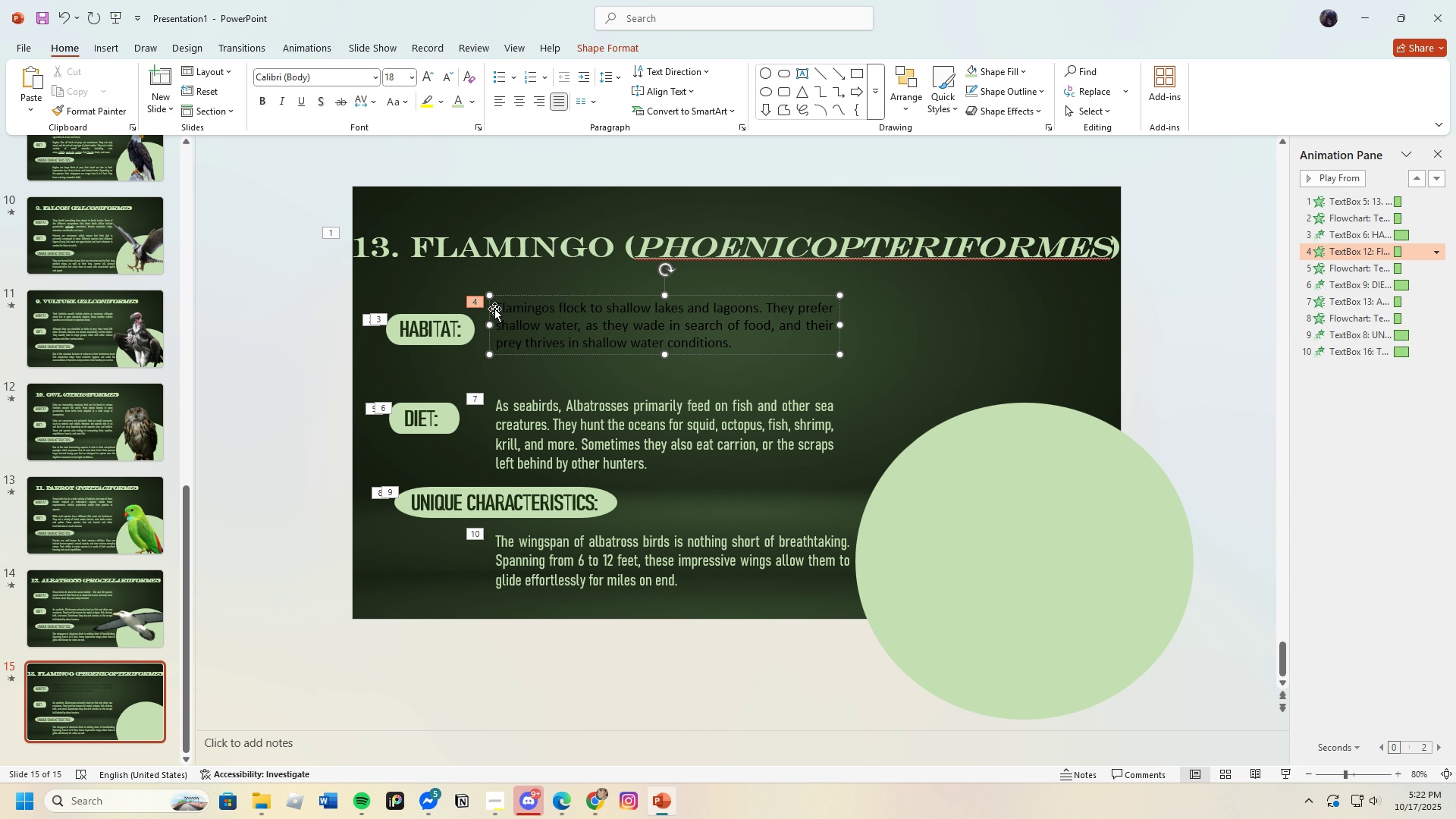 
left_click_drag(start_coordinate=[495, 308], to_coordinate=[788, 365])
 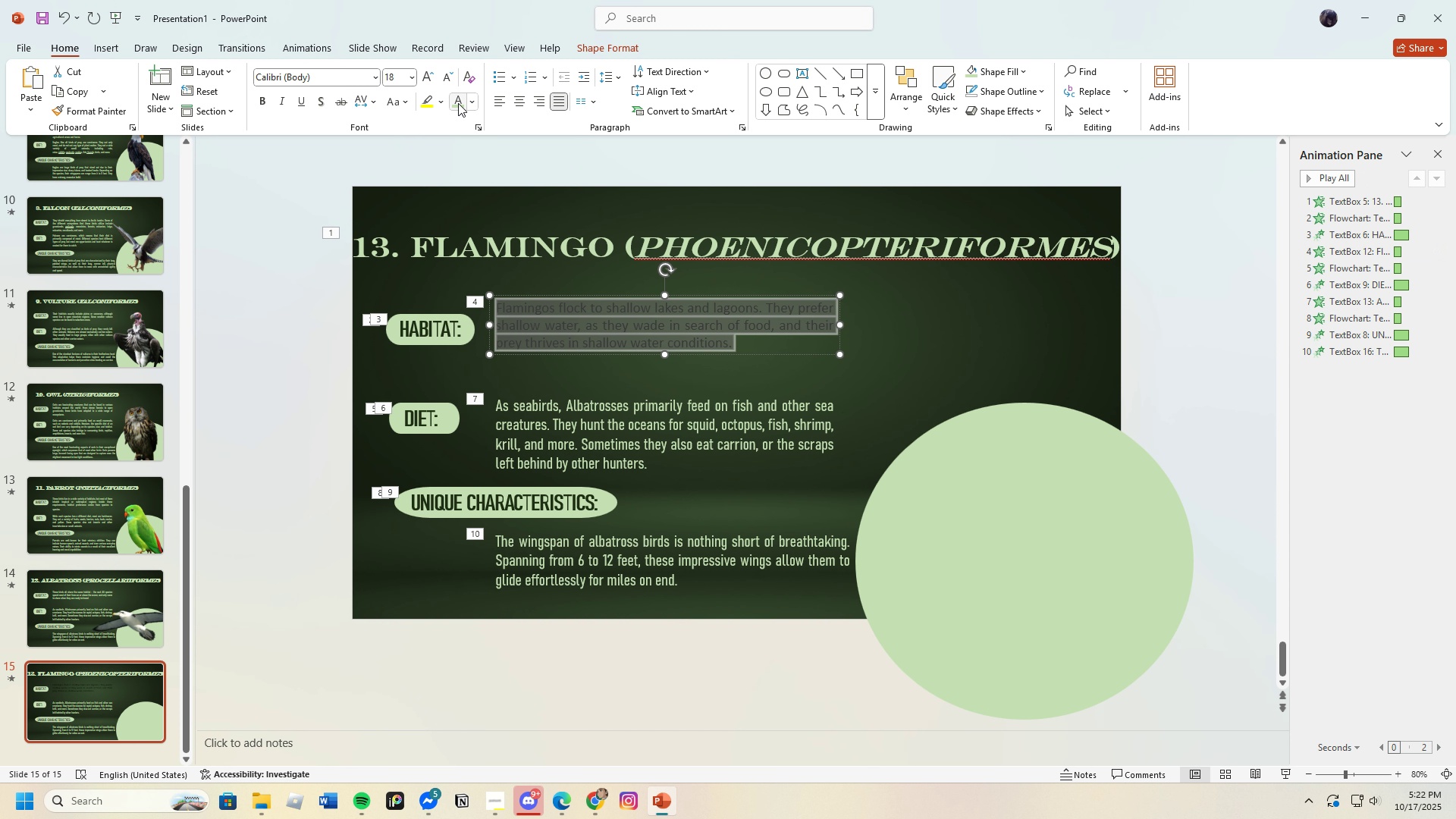 
left_click([458, 103])
 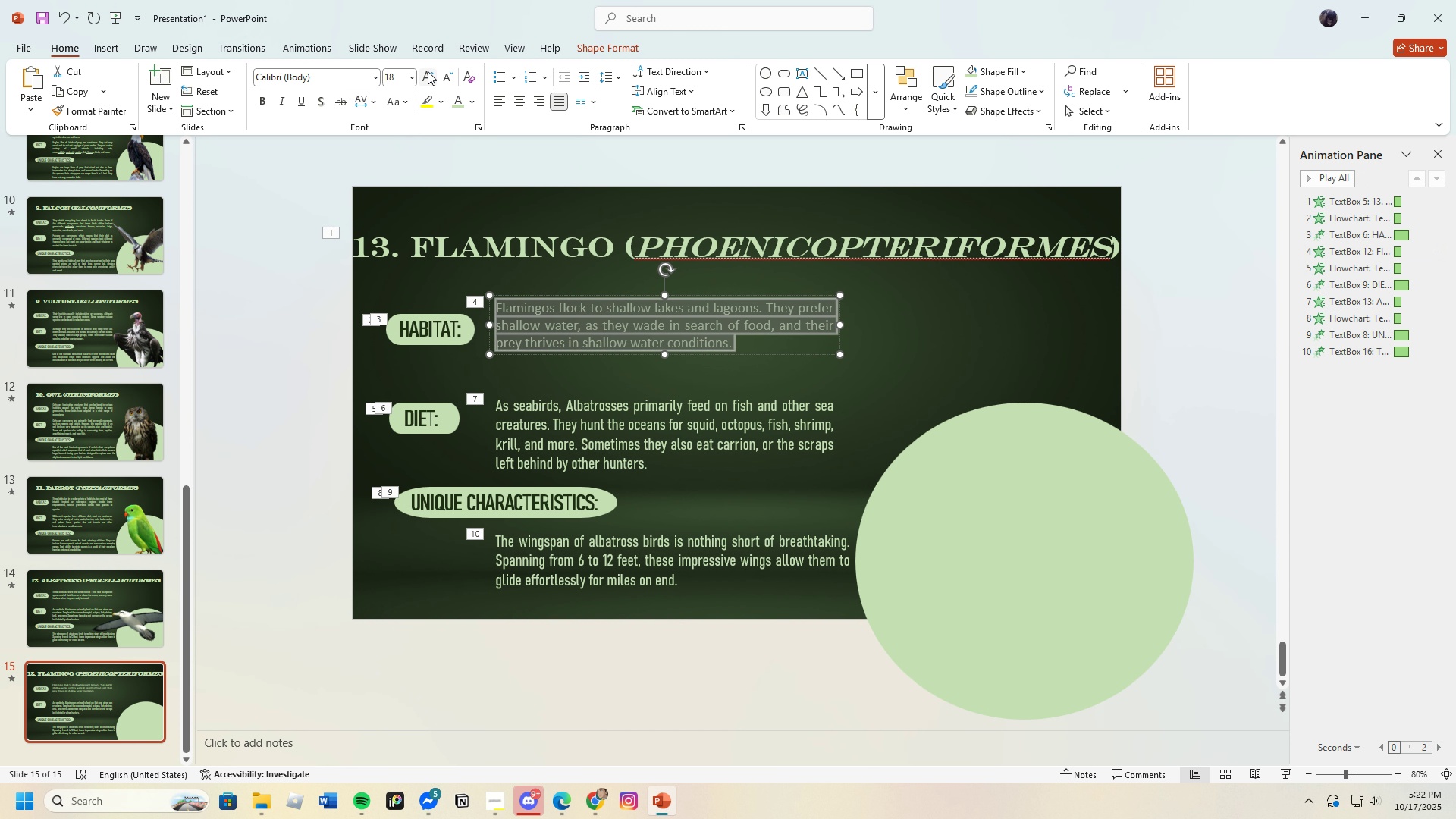 
left_click([428, 71])
 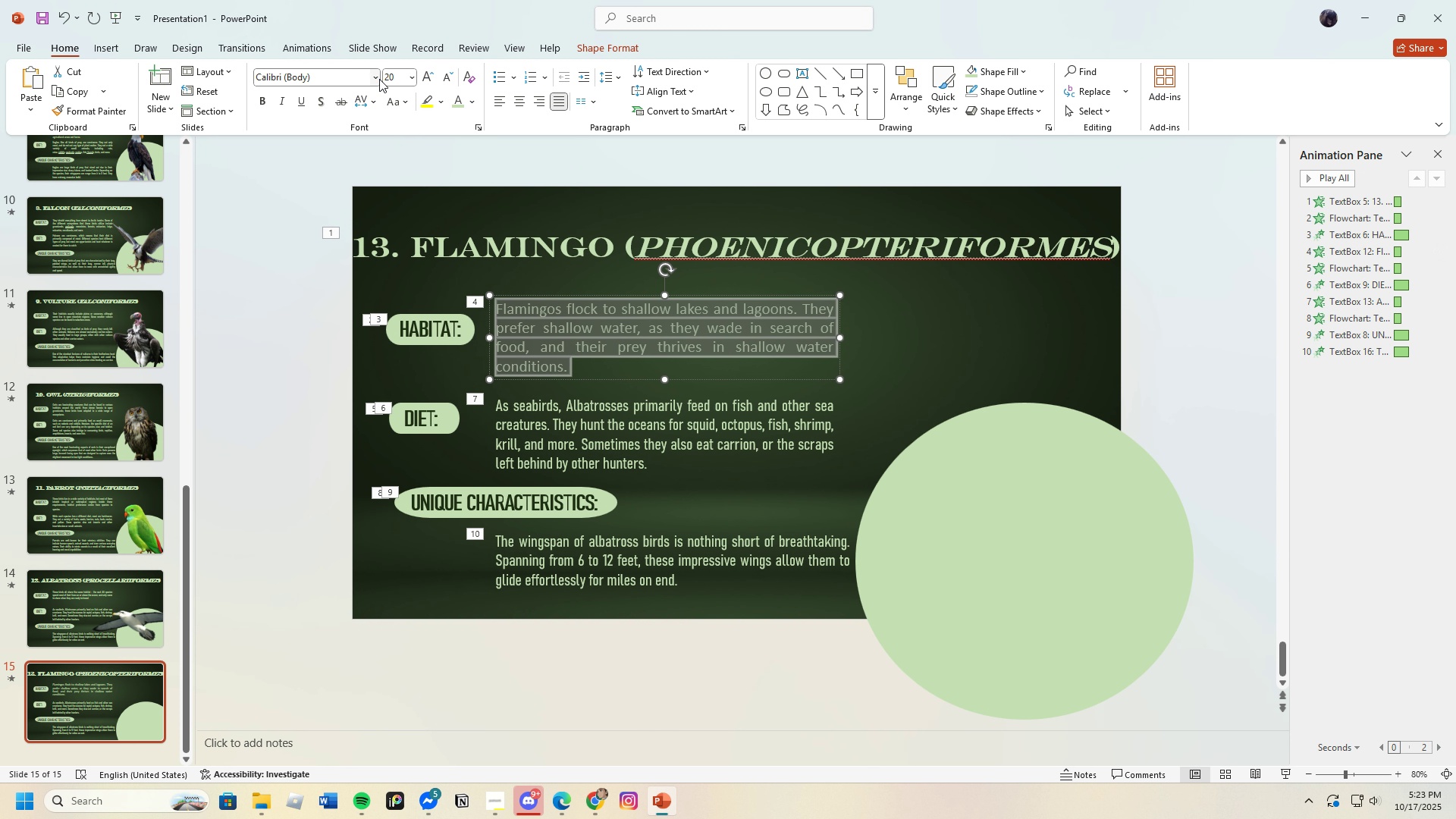 
left_click([379, 79])
 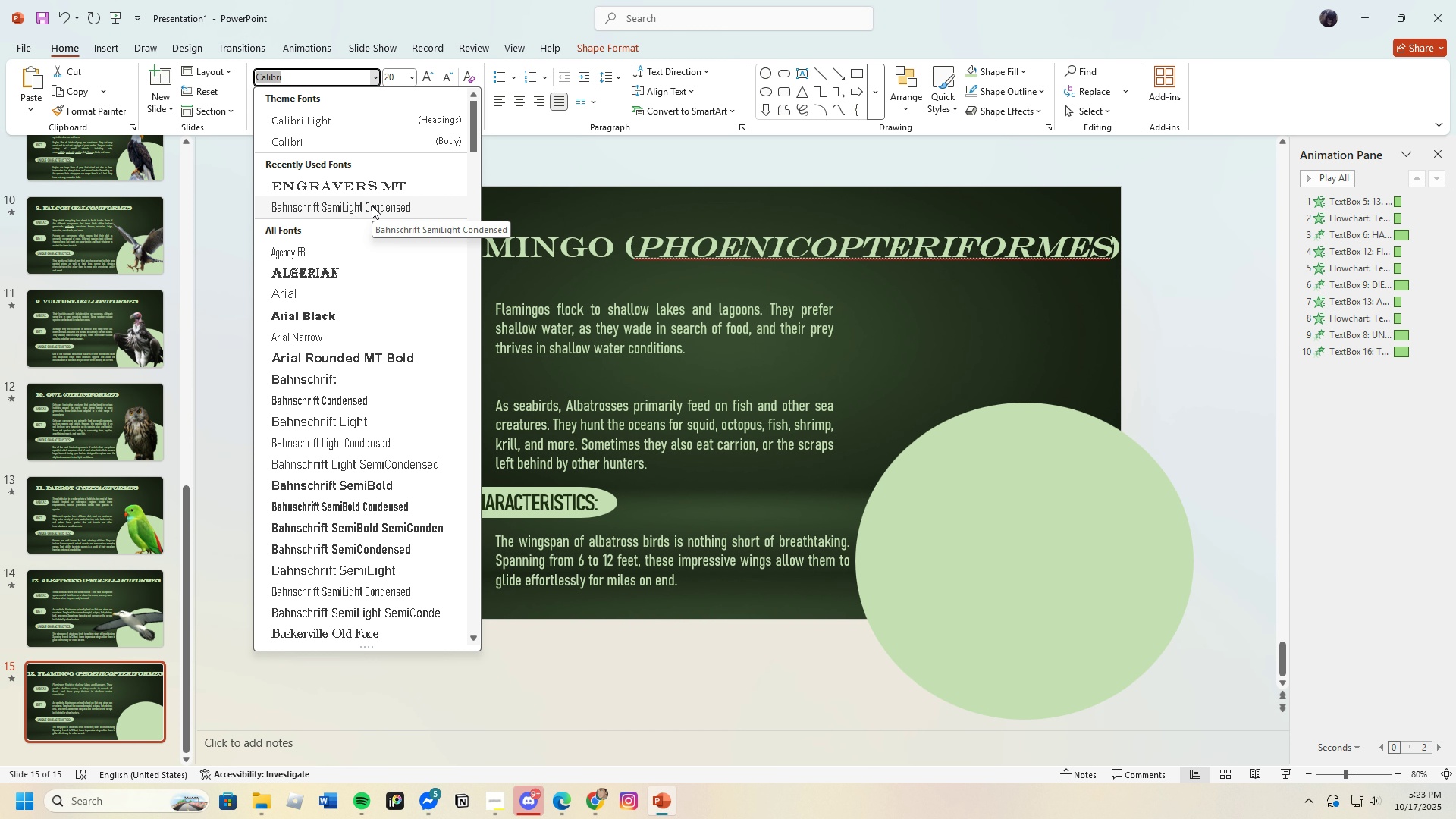 
left_click([372, 206])
 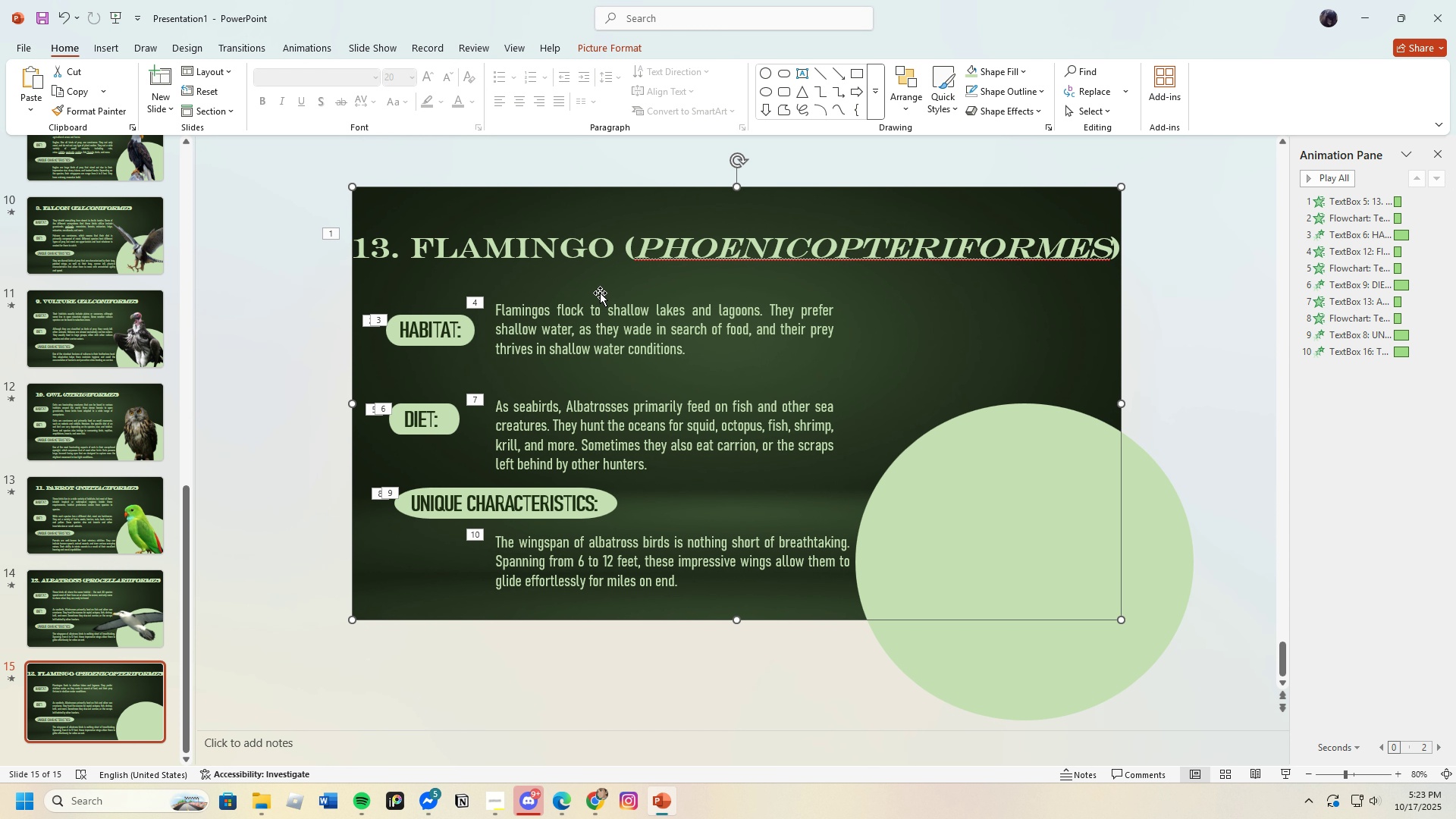 
double_click([593, 327])
 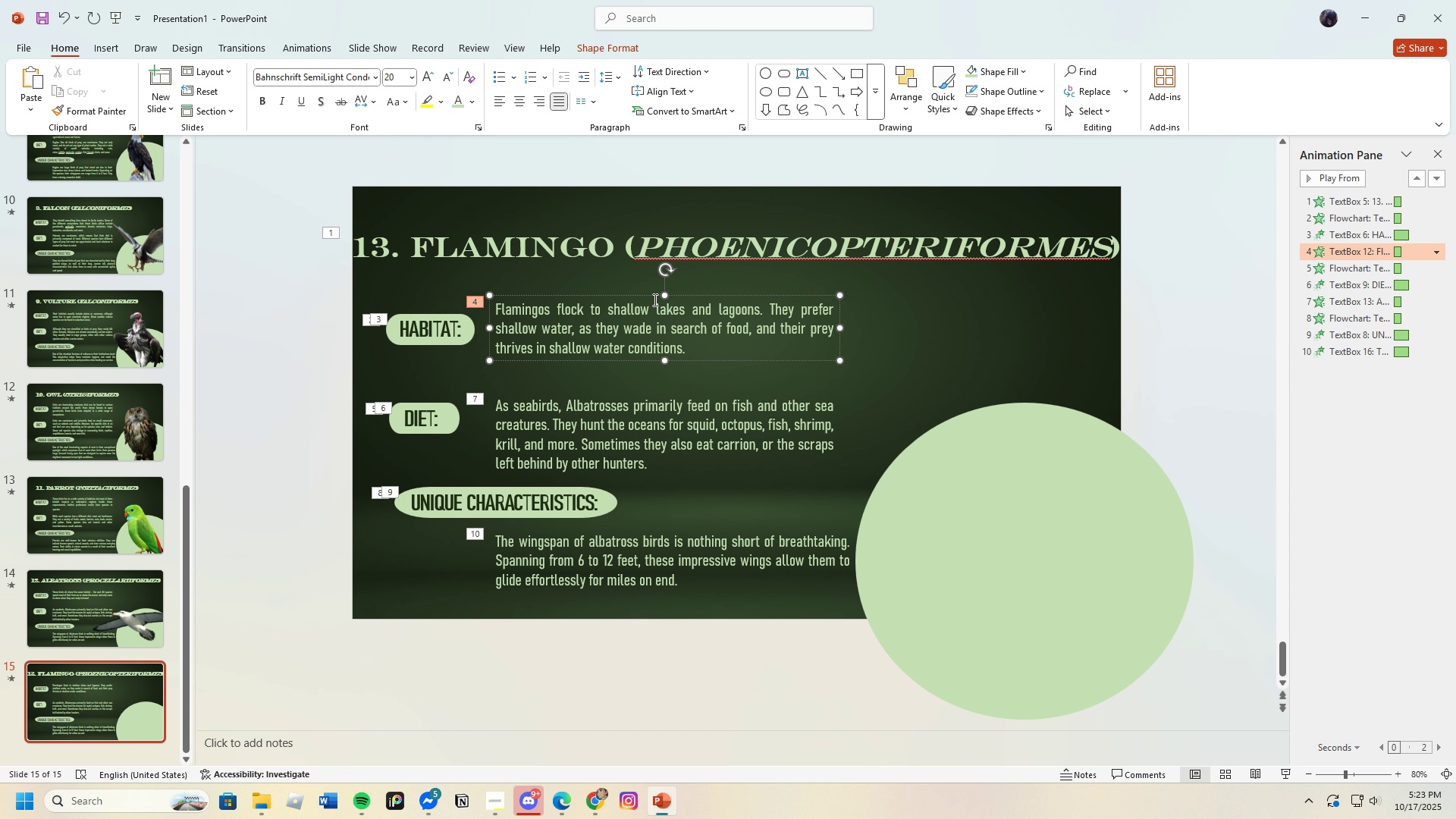 
left_click_drag(start_coordinate=[654, 294], to_coordinate=[651, 303])
 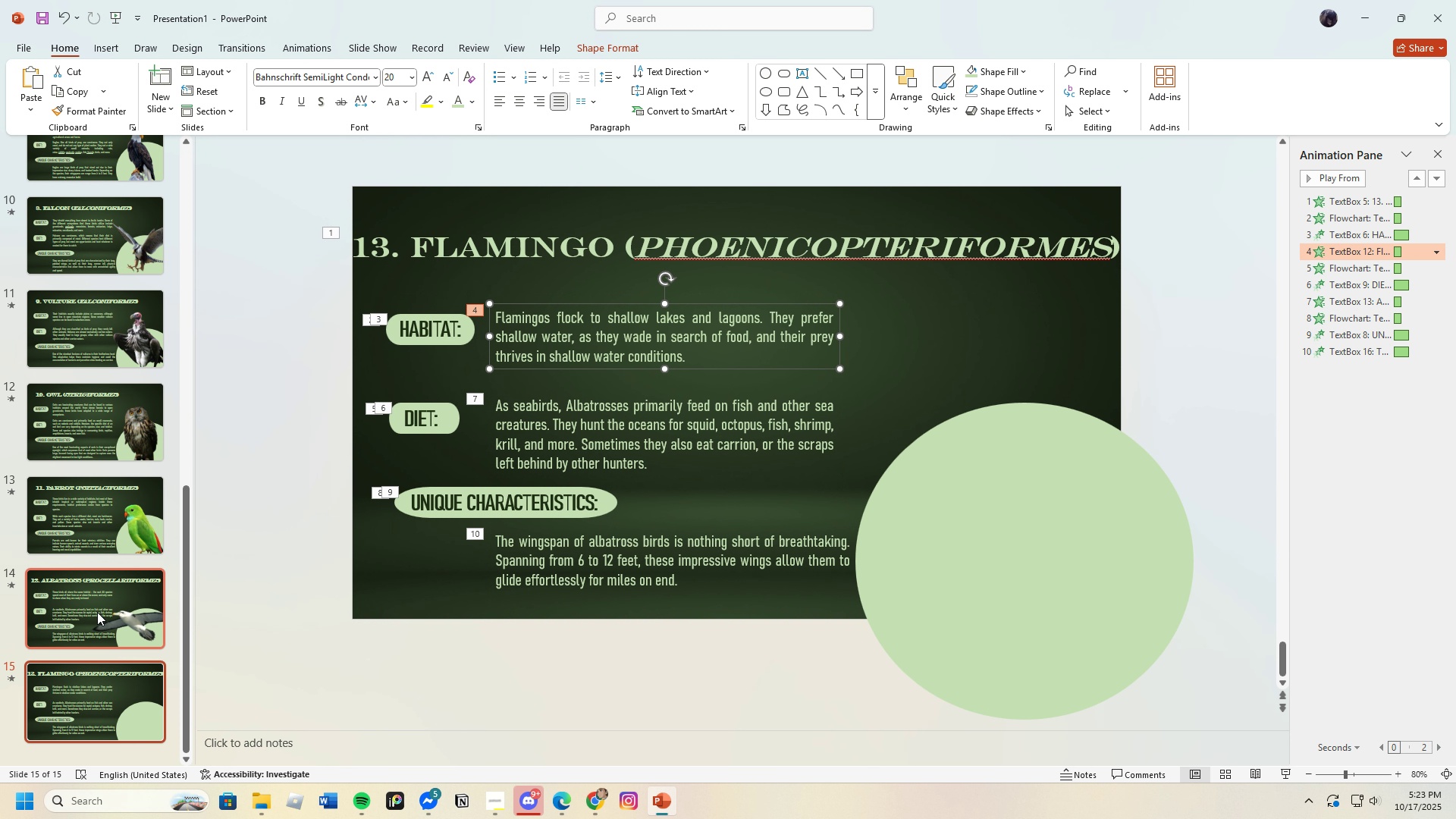 
left_click([97, 612])
 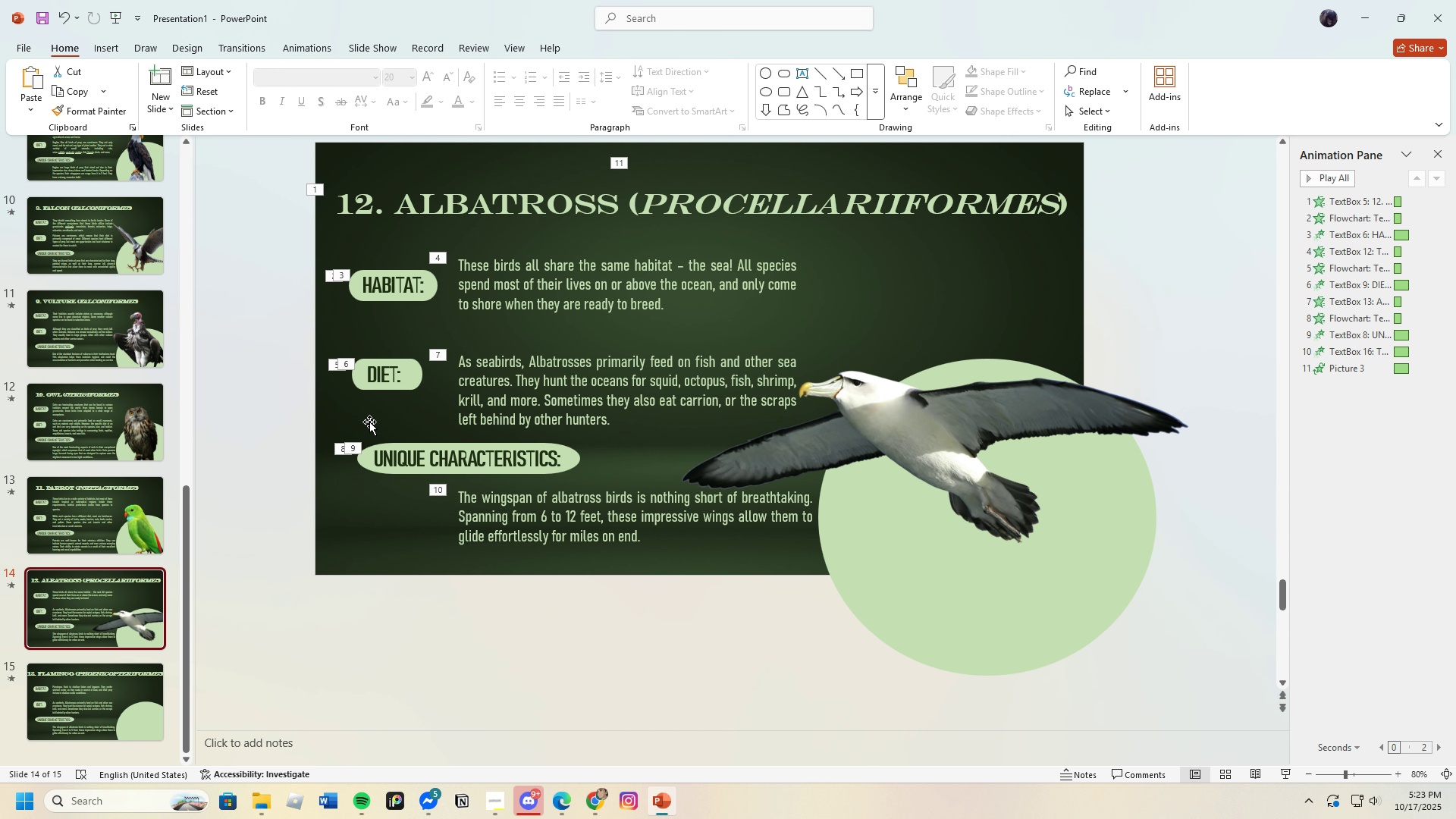 
left_click([87, 687])
 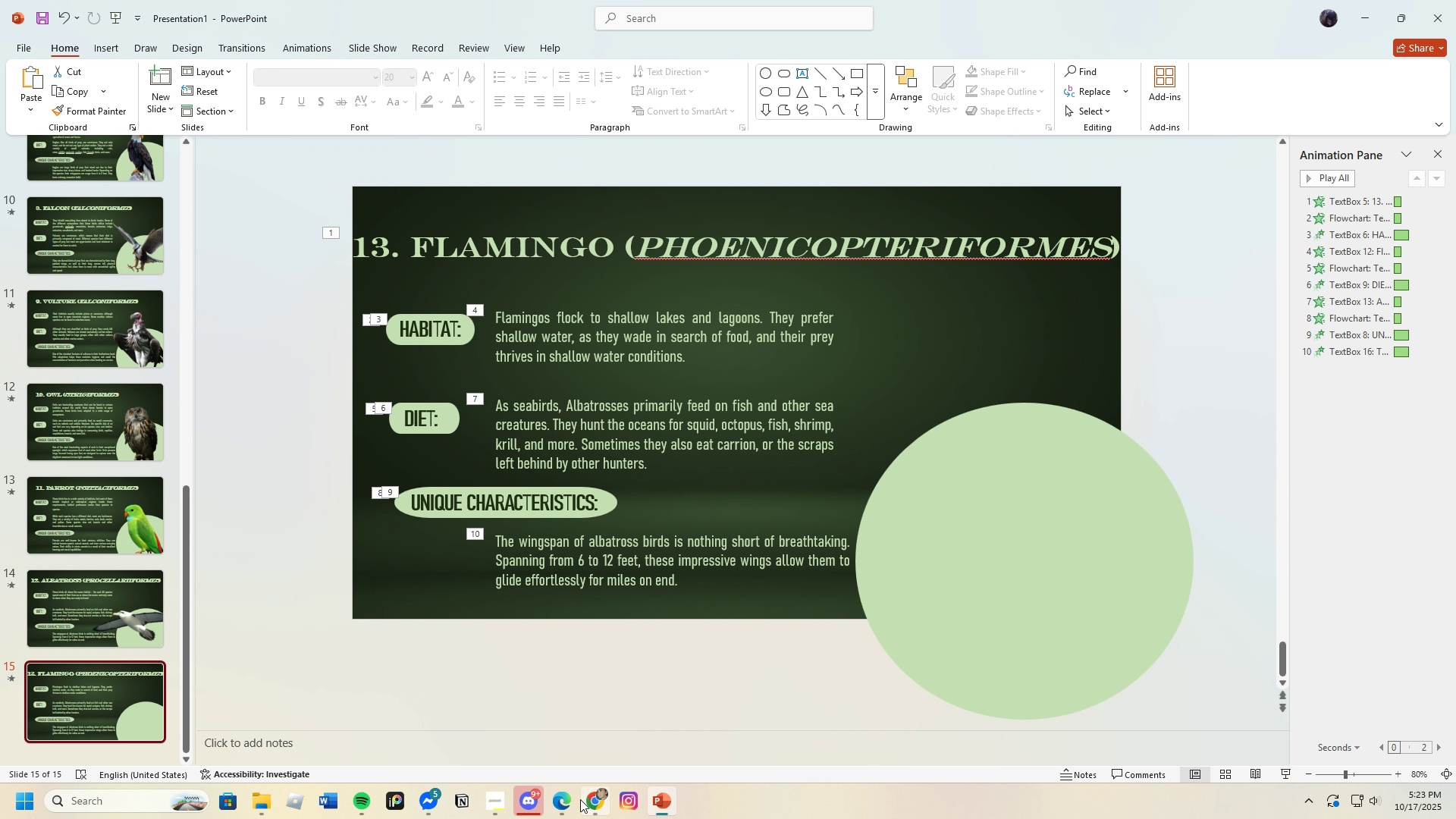 
left_click([564, 807])
 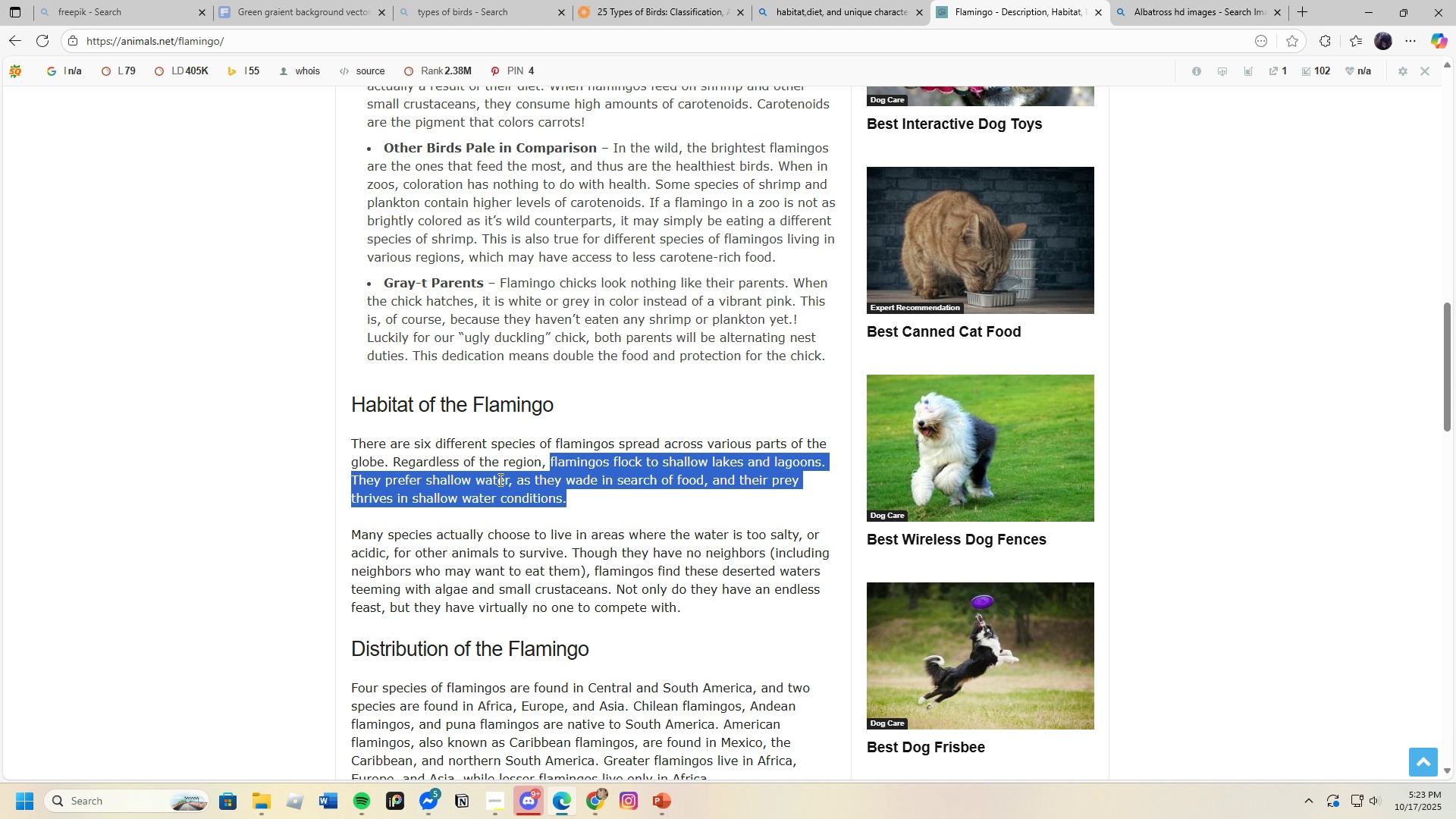 
scroll: coordinate [484, 479], scroll_direction: down, amount: 8.0
 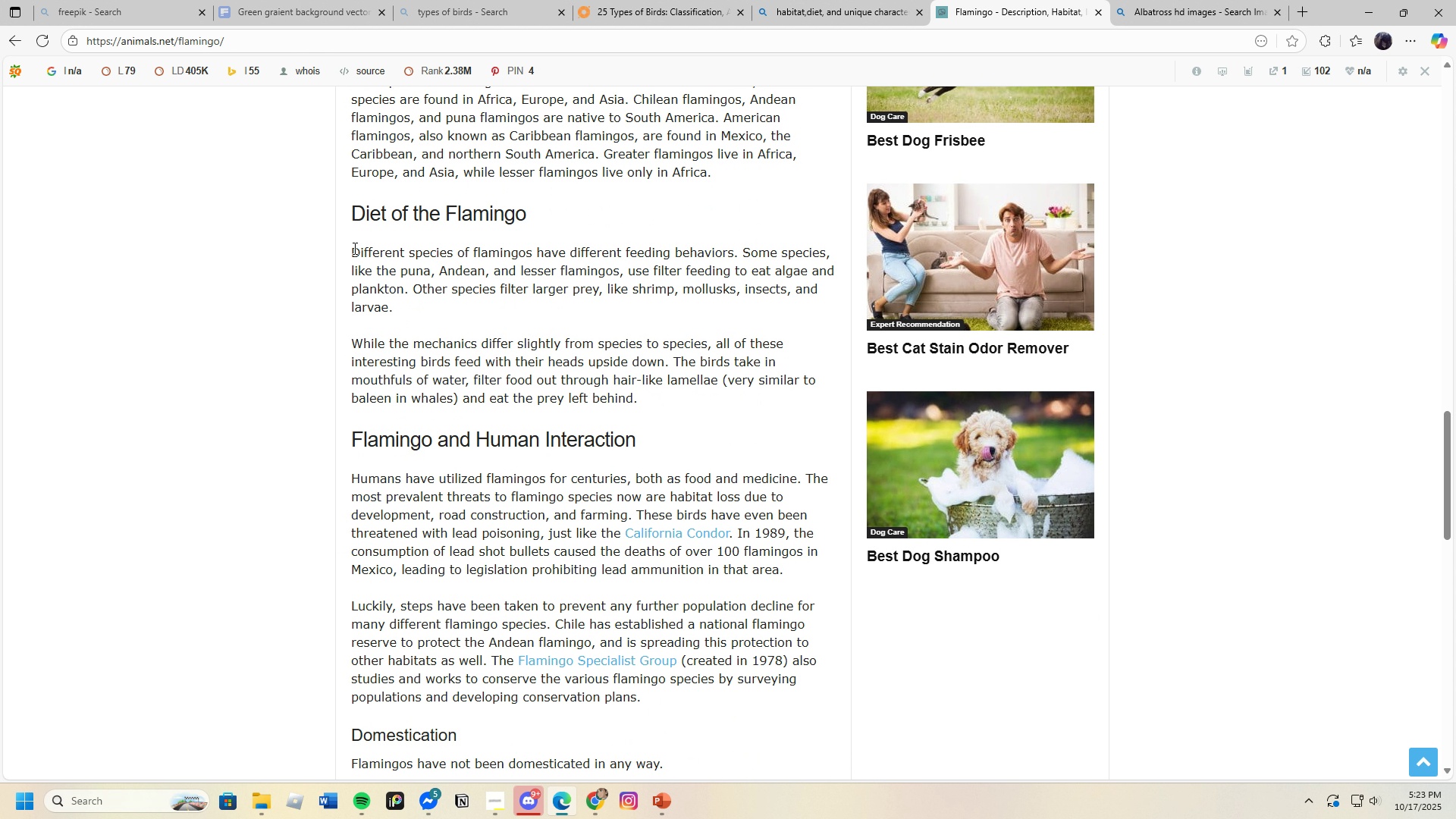 
left_click_drag(start_coordinate=[351, 249], to_coordinate=[507, 304])
 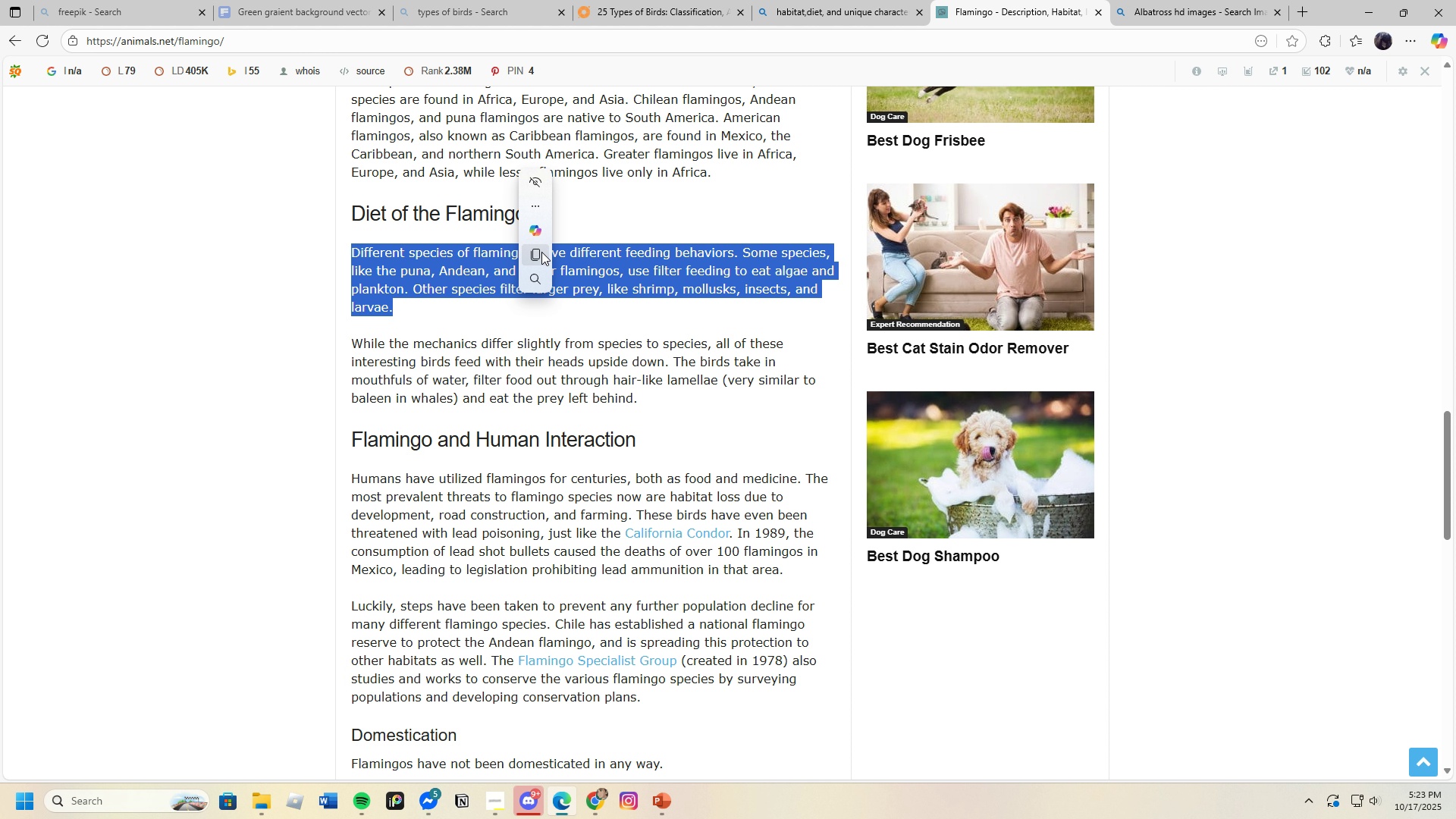 
left_click([541, 252])
 